 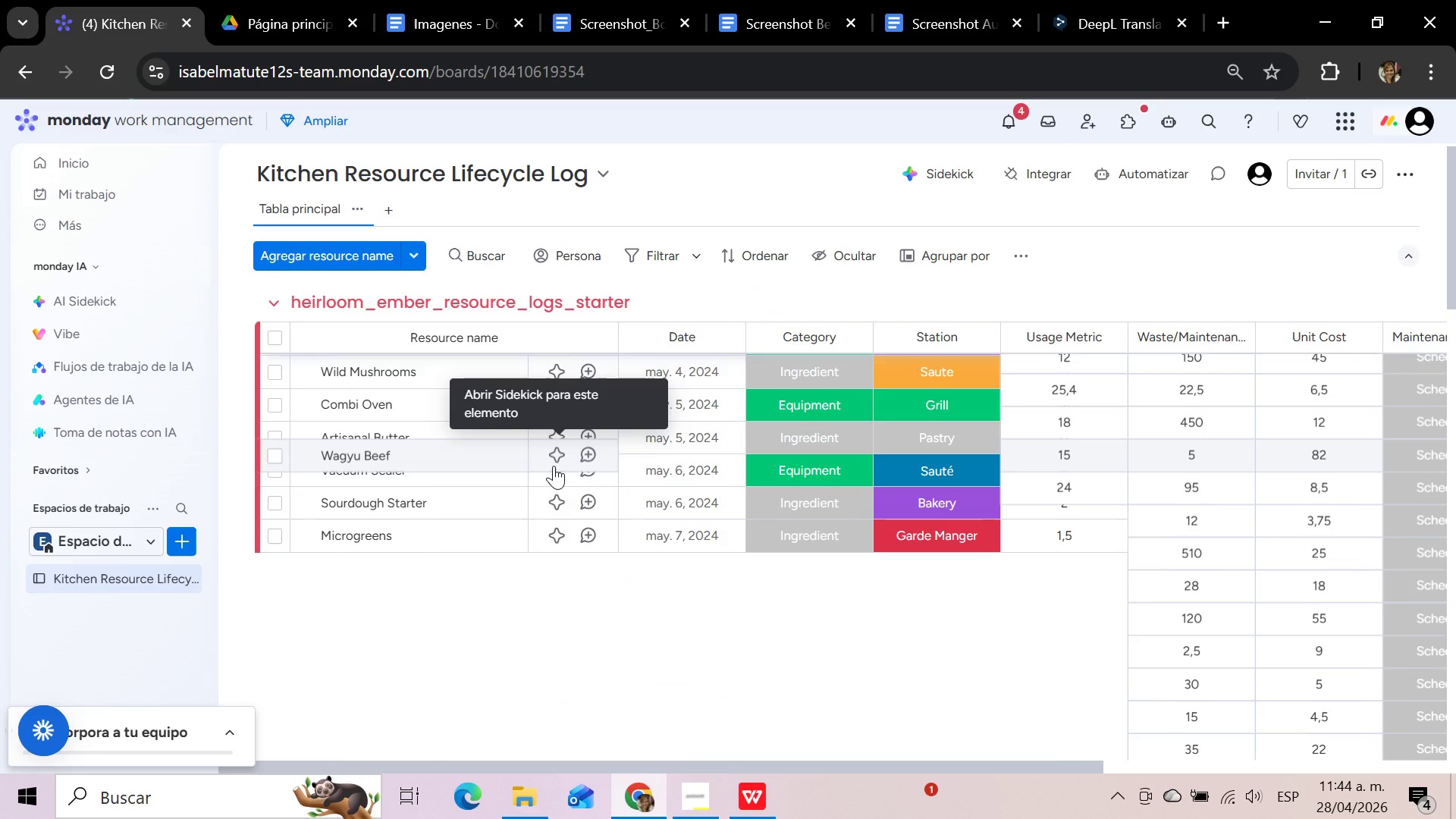 
scroll: coordinate [510, 595], scroll_direction: down, amount: 4.0
 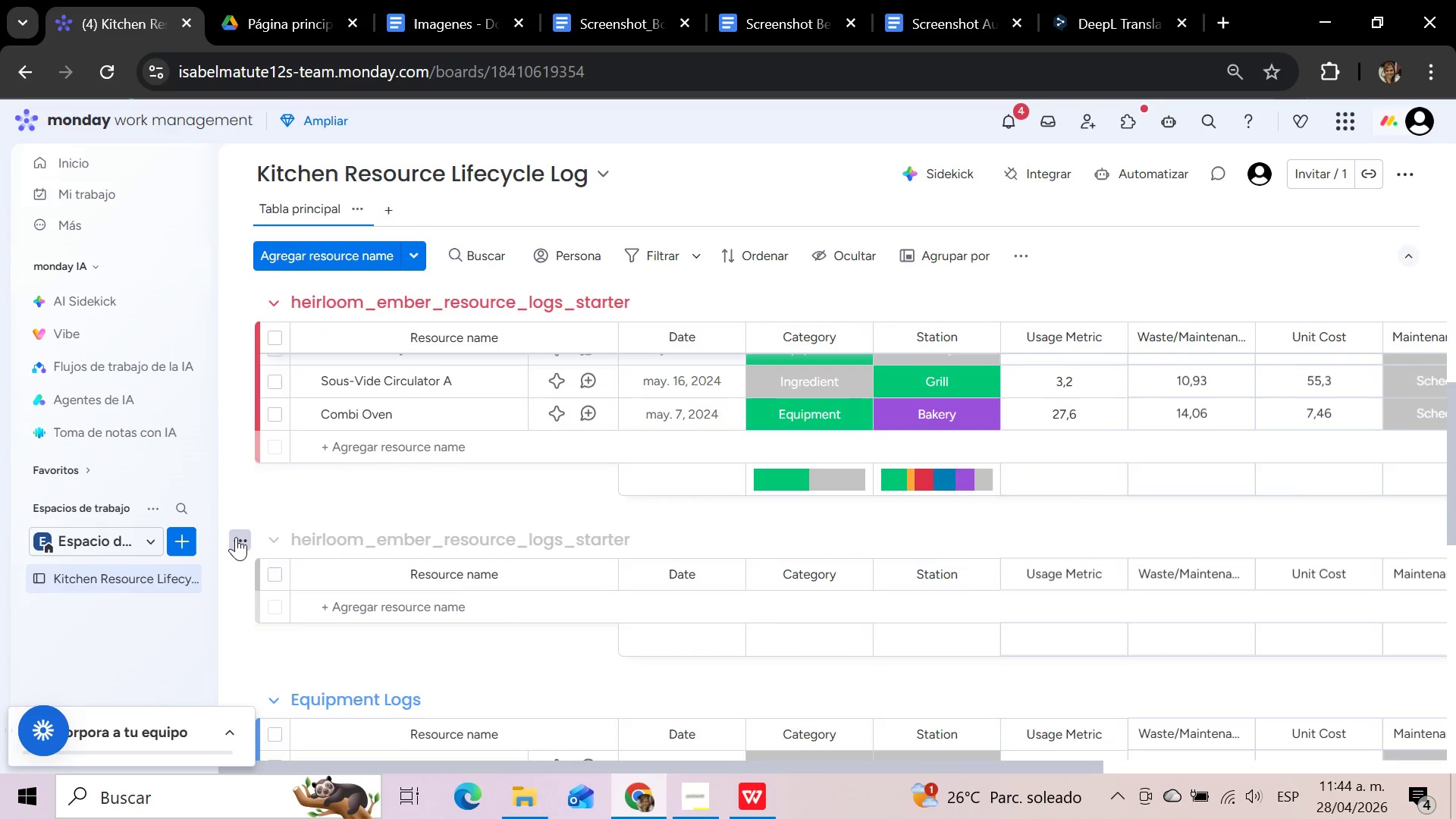 
left_click([241, 537])
 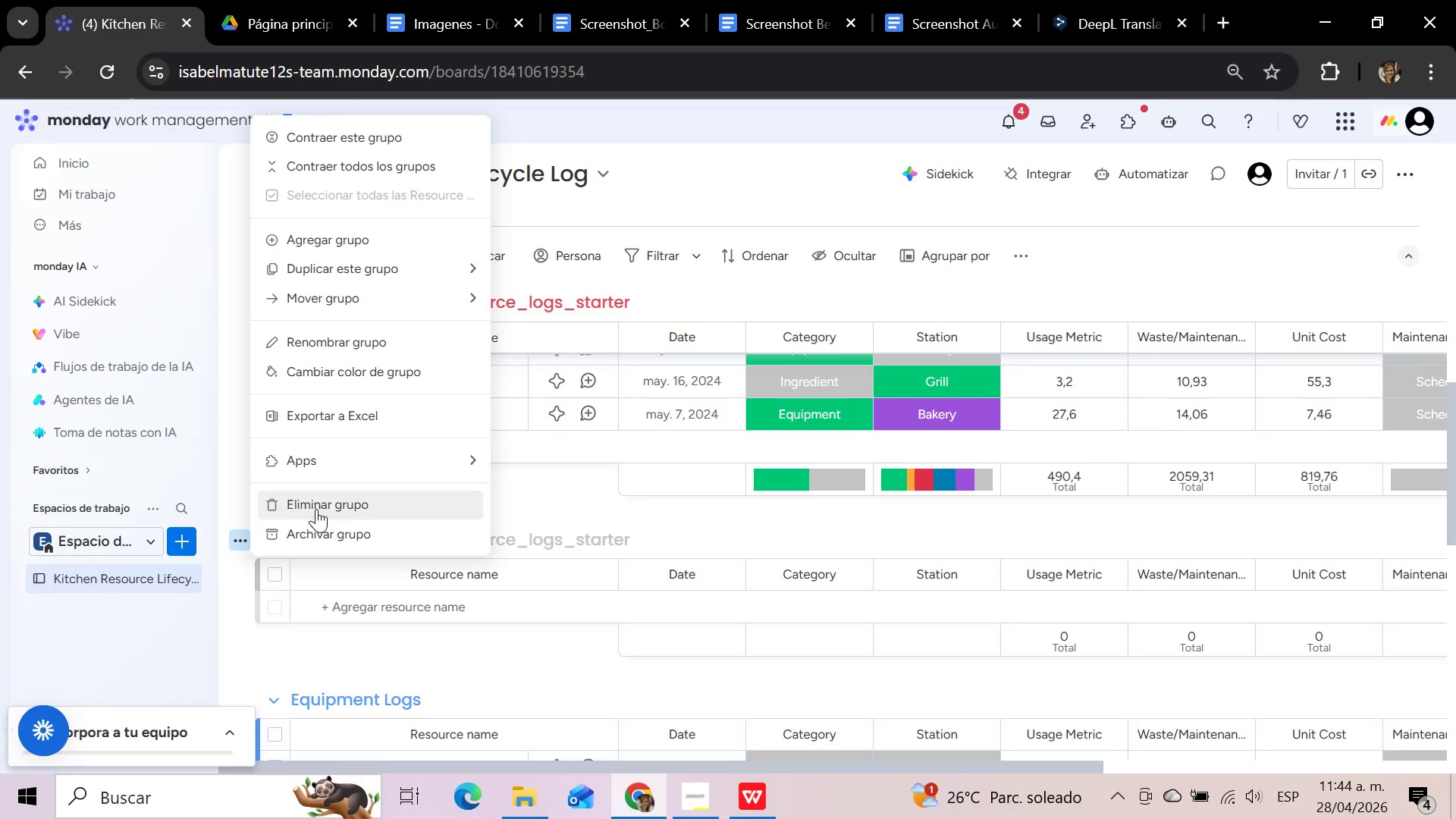 
left_click([316, 509])
 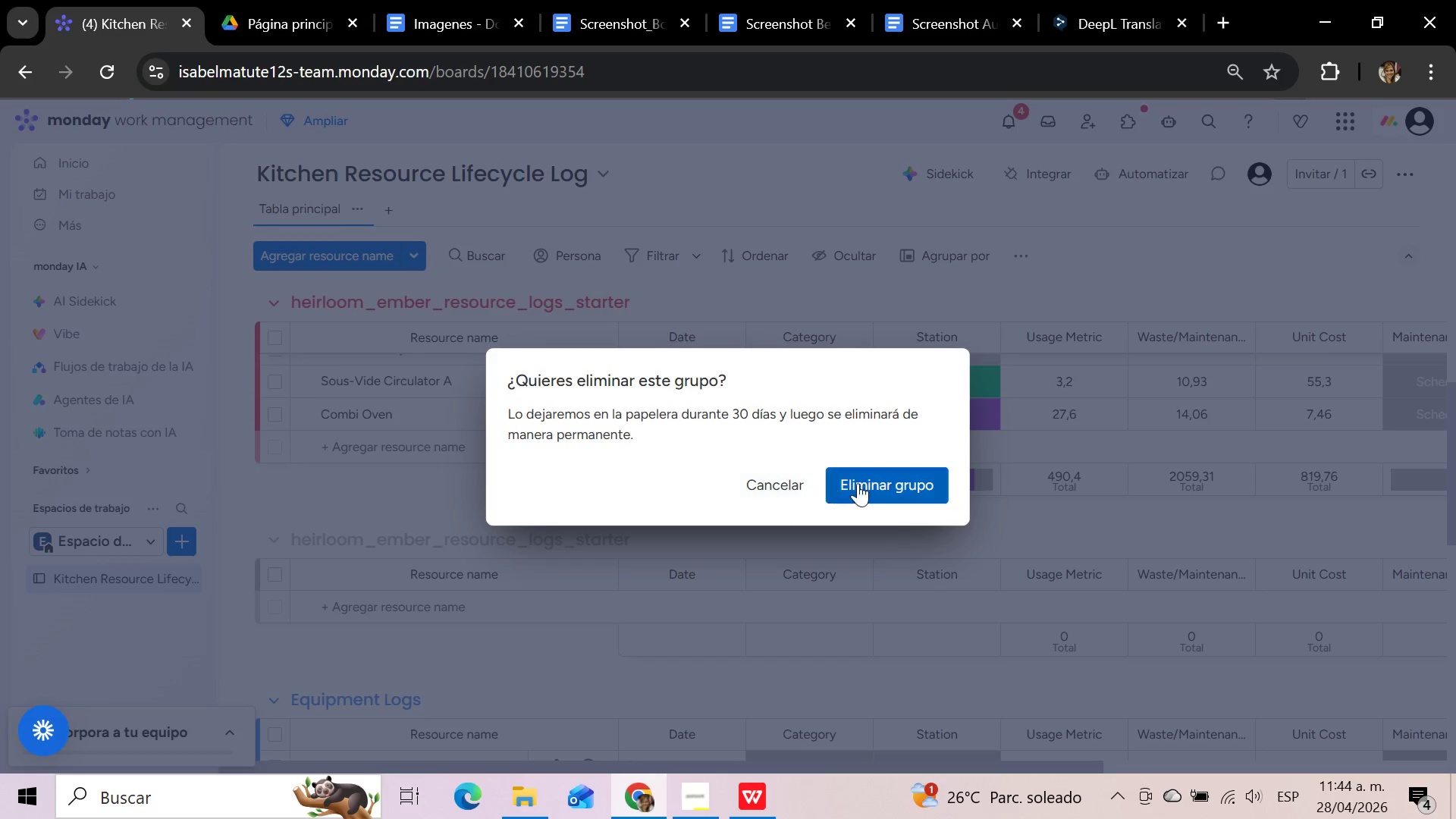 
left_click([864, 481])
 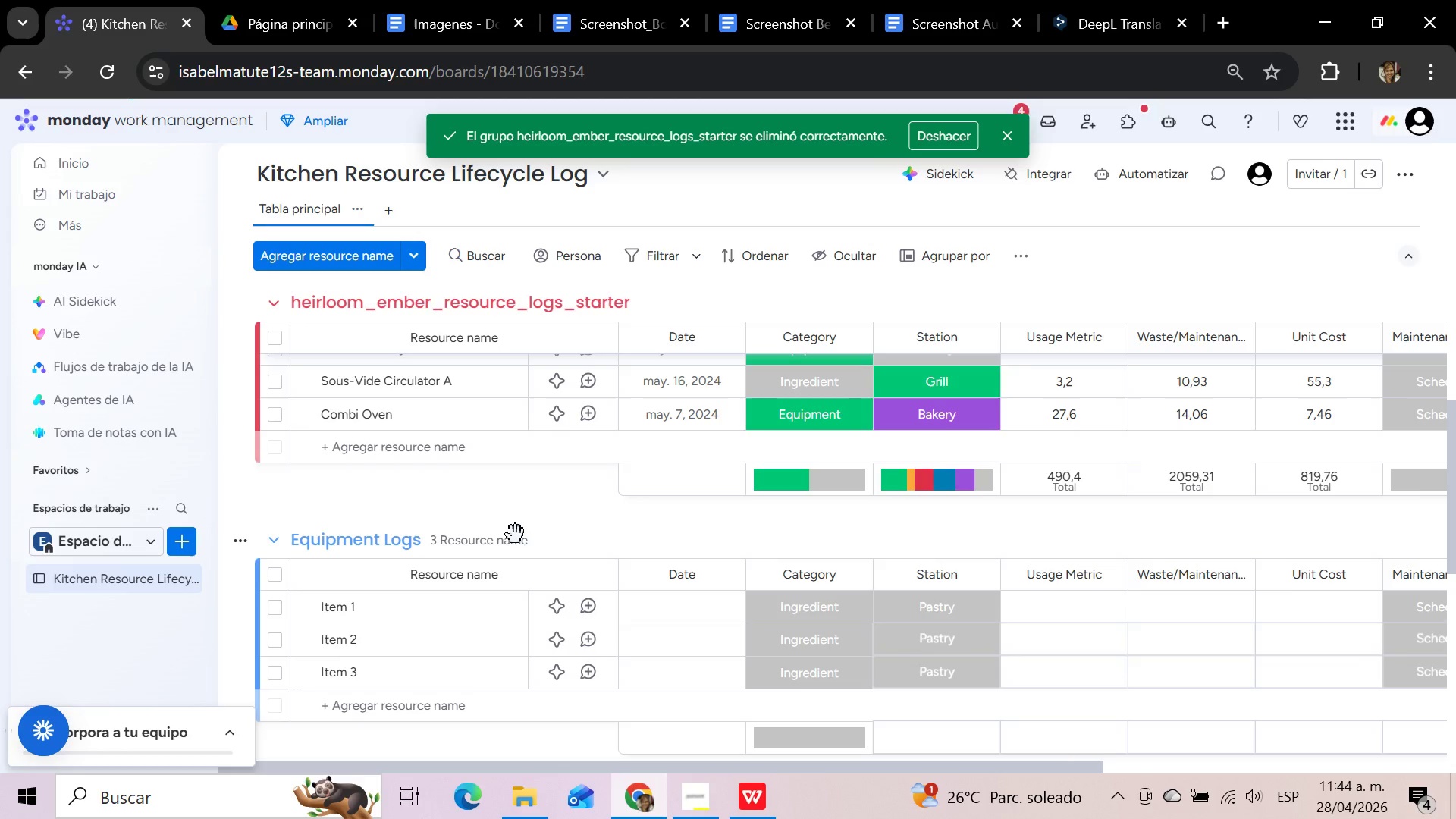 
scroll: coordinate [510, 516], scroll_direction: up, amount: 3.0
 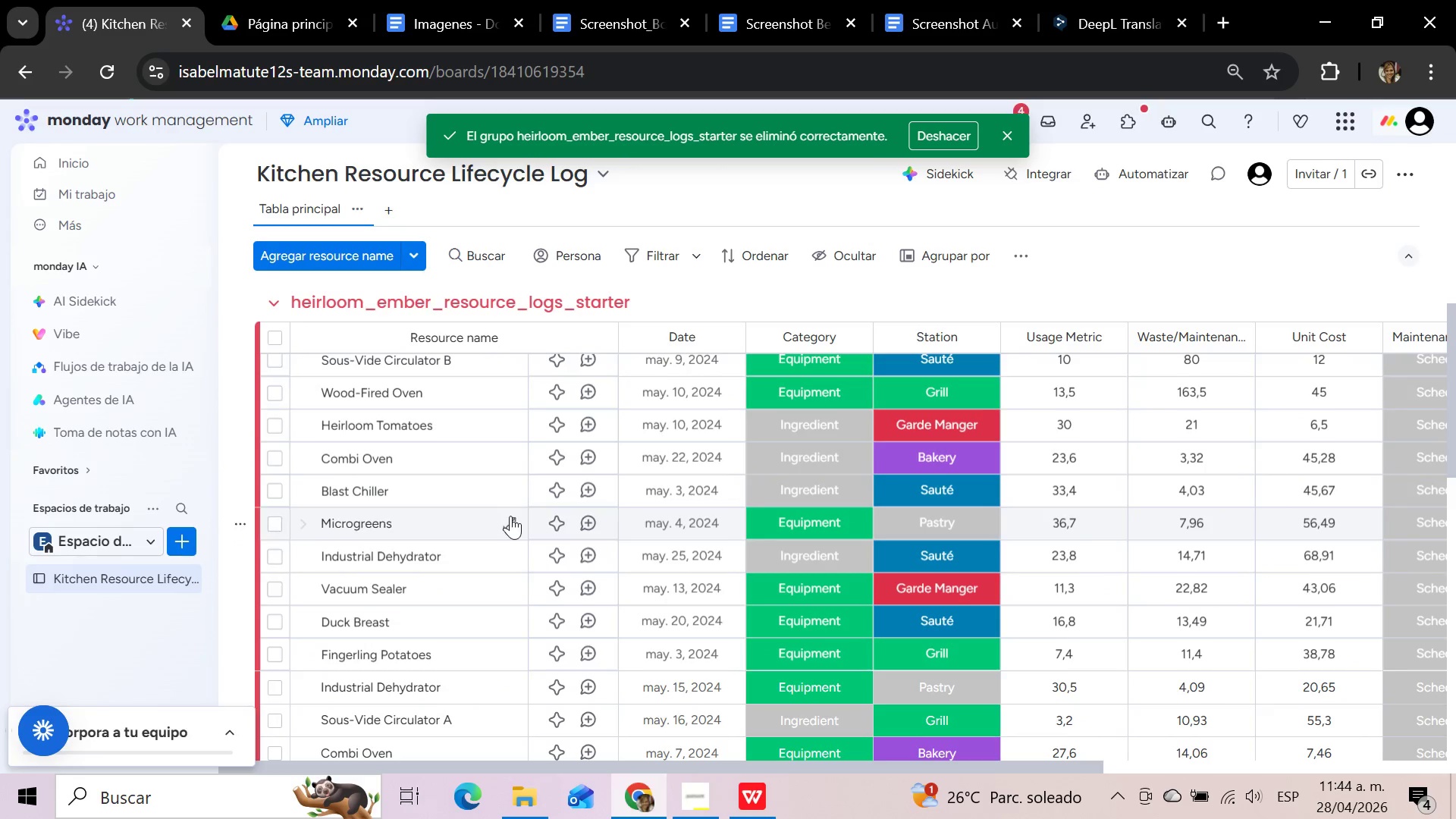 
scroll: coordinate [510, 516], scroll_direction: down, amount: 6.0
 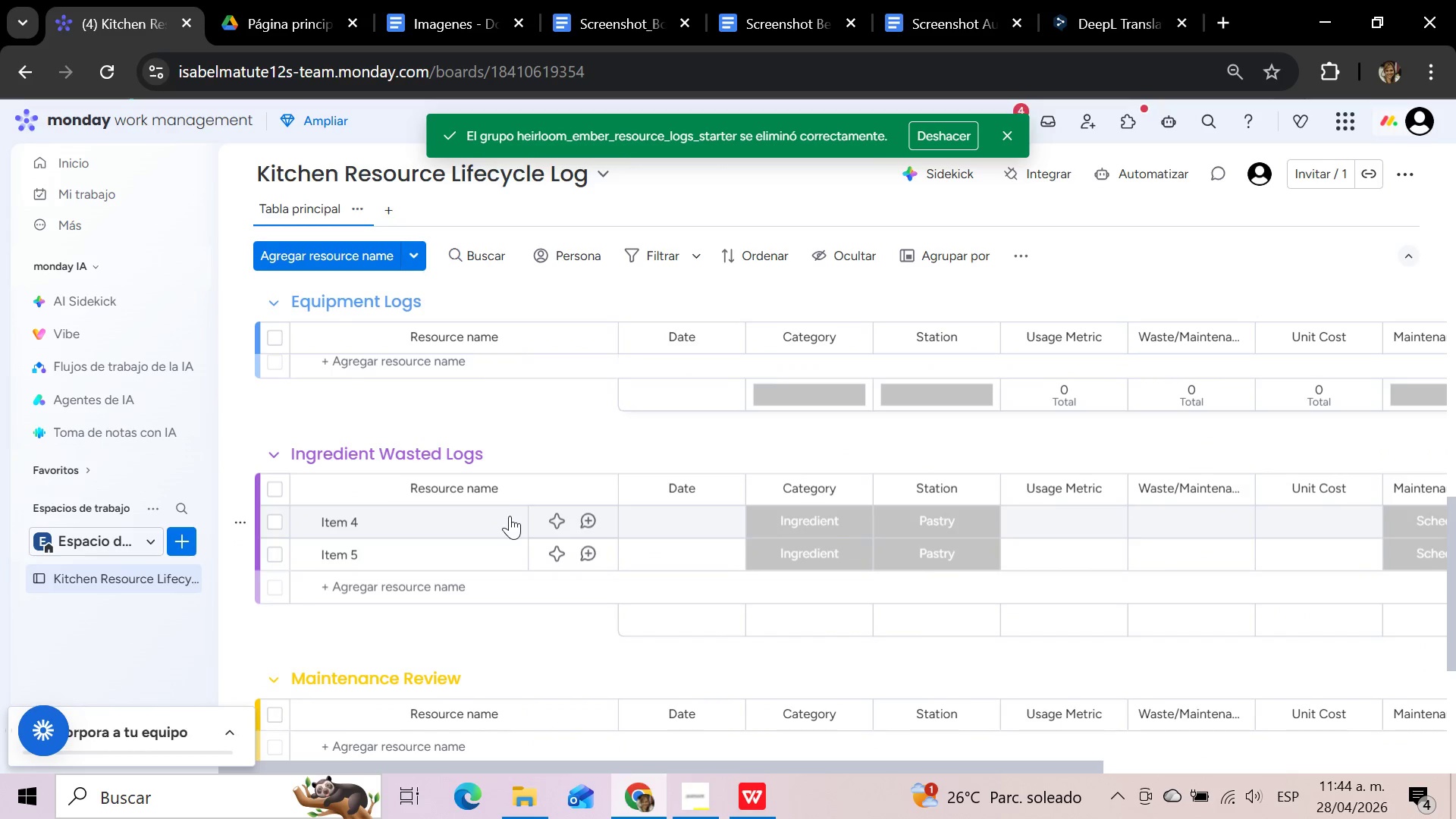 
scroll: coordinate [510, 515], scroll_direction: up, amount: 14.0
 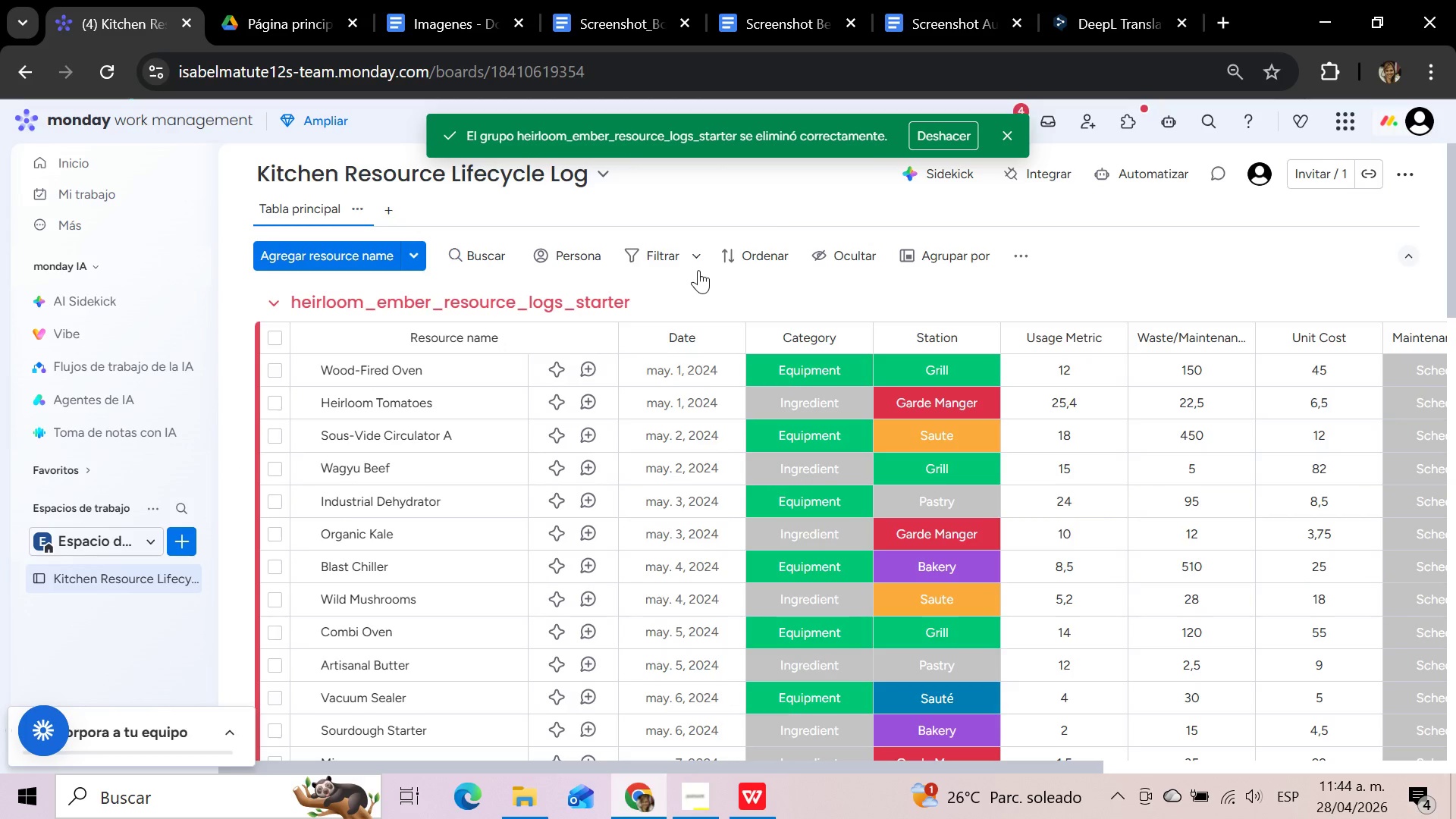 
left_click([694, 260])
 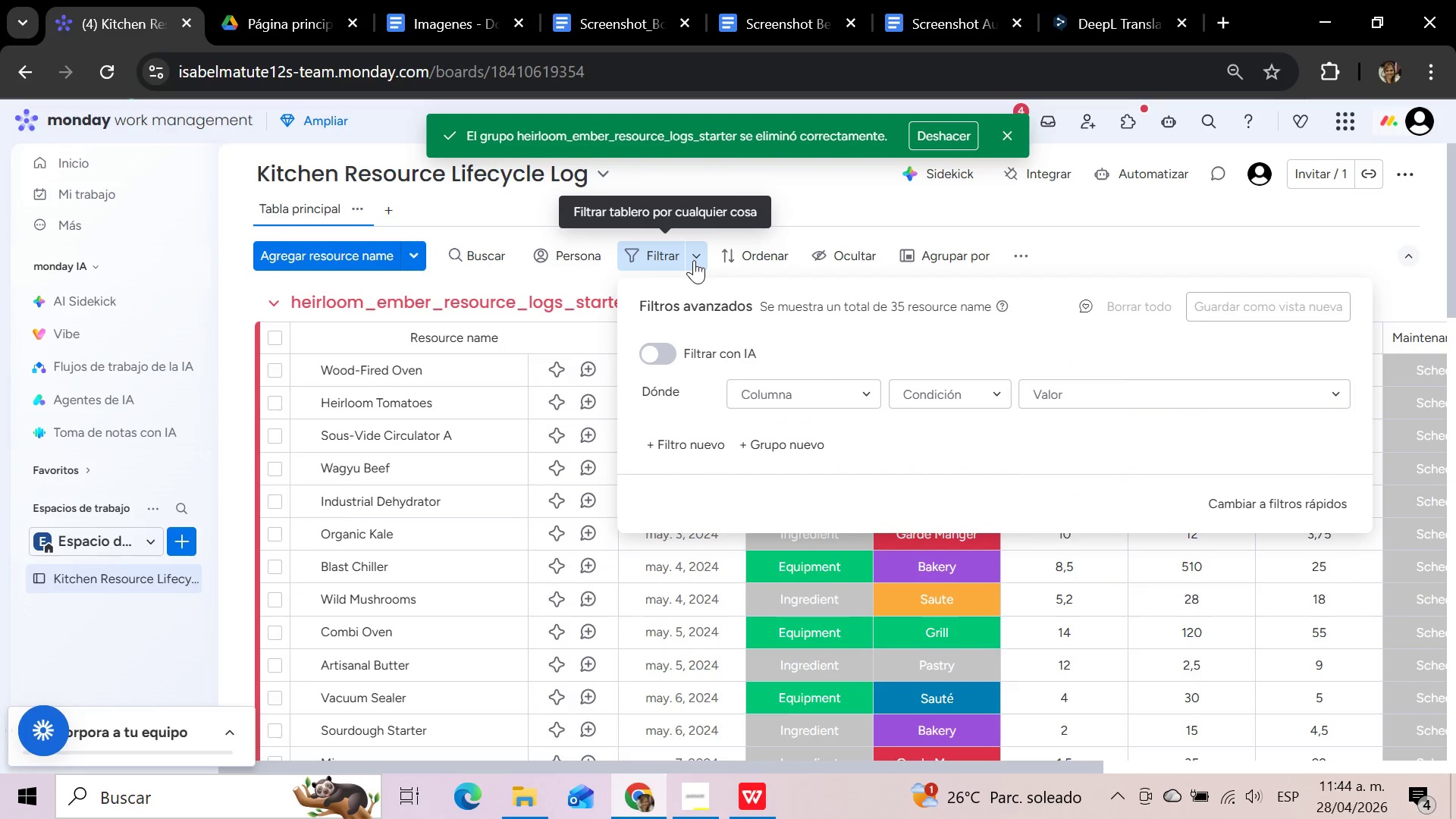 
wait(5.72)
 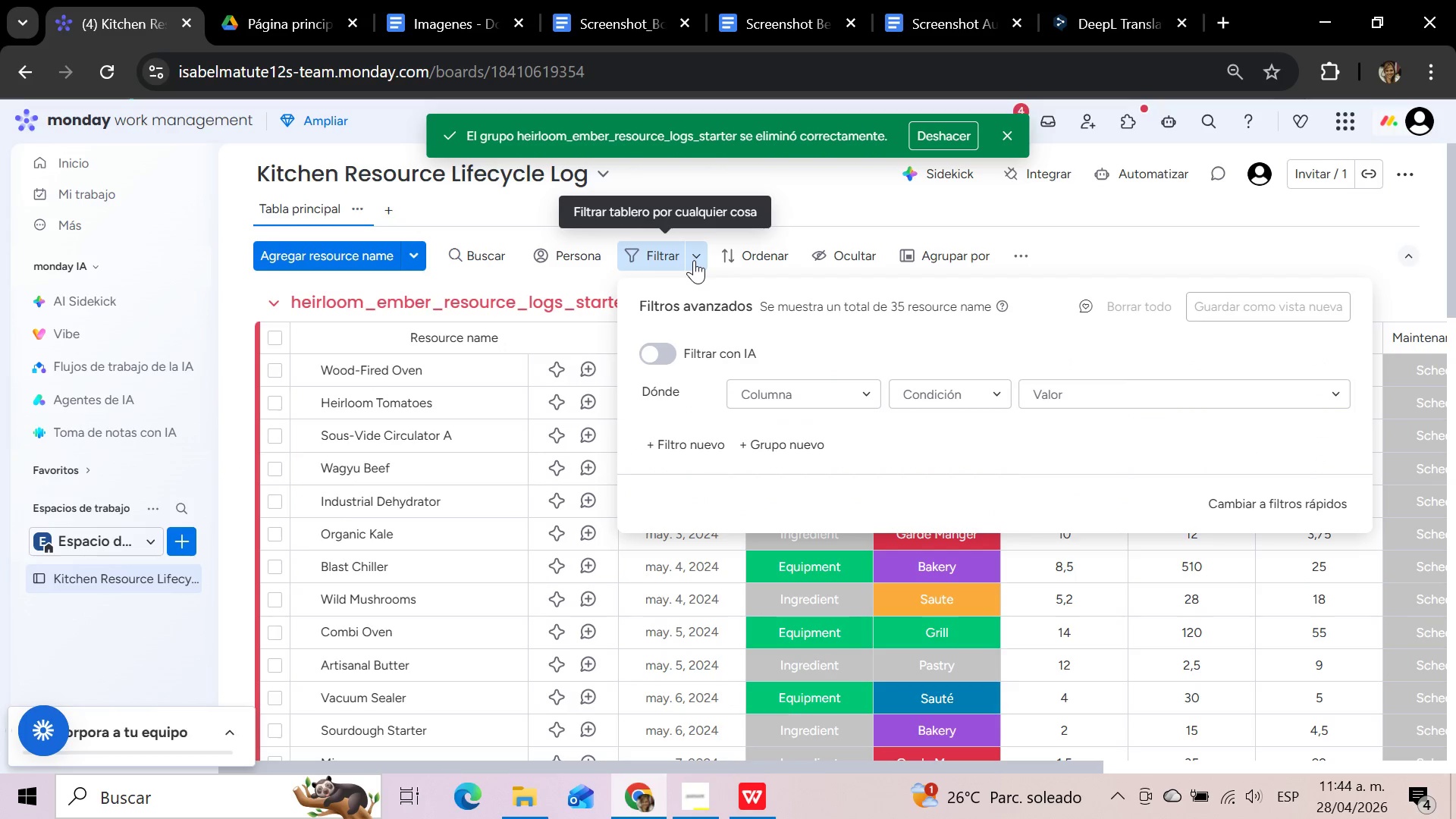 
left_click([864, 395])
 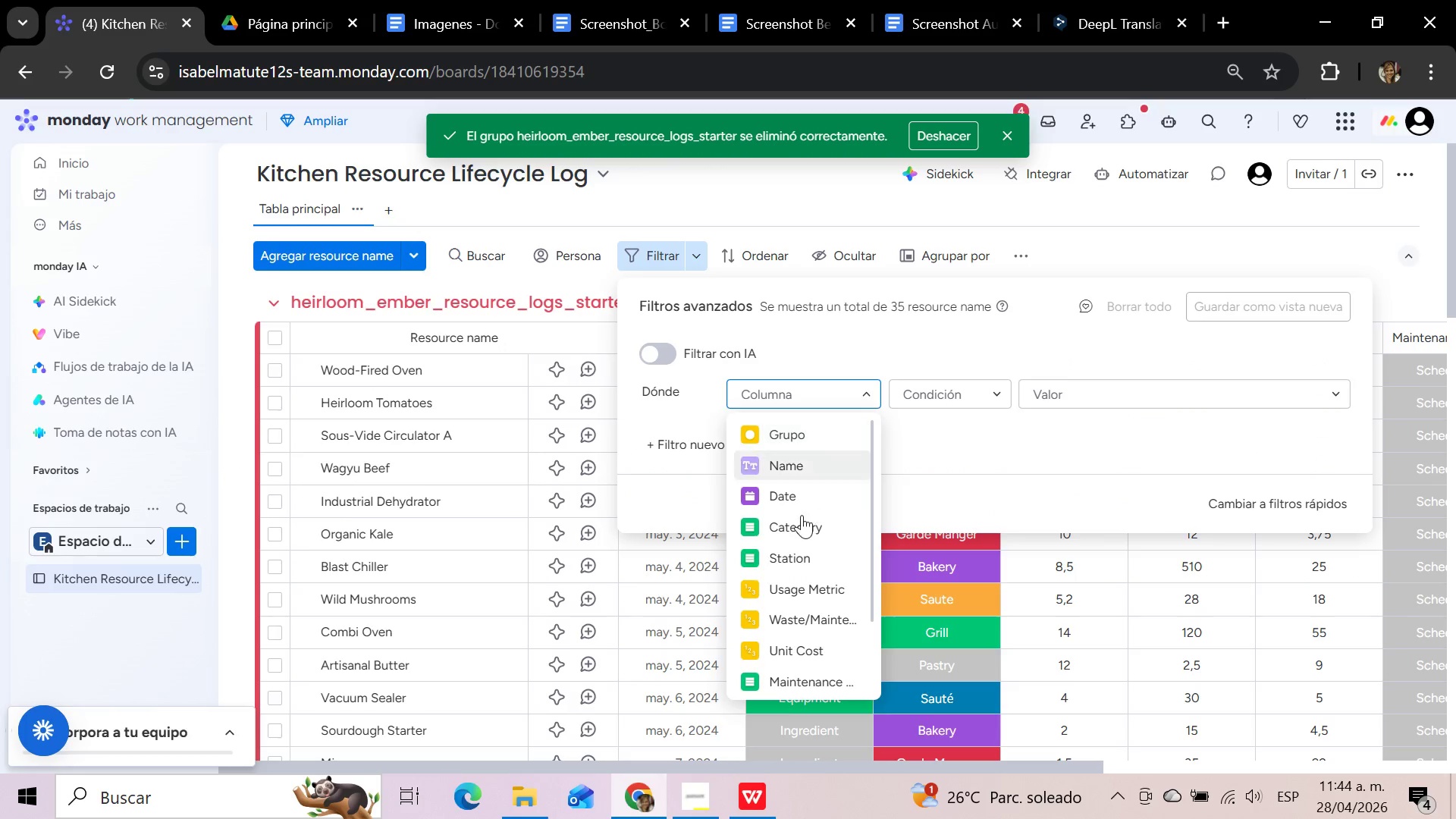 
left_click([799, 527])
 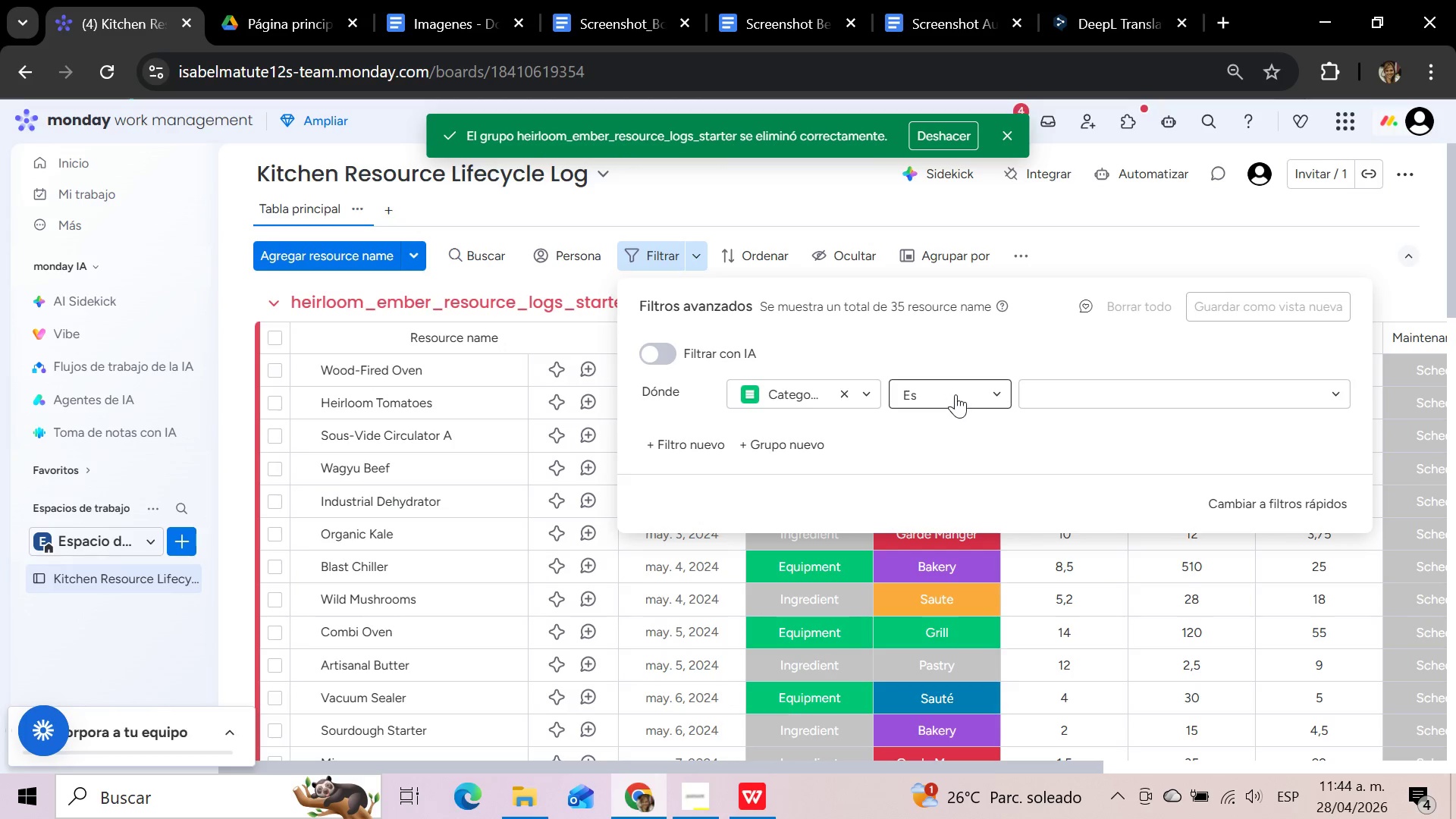 
wait(6.11)
 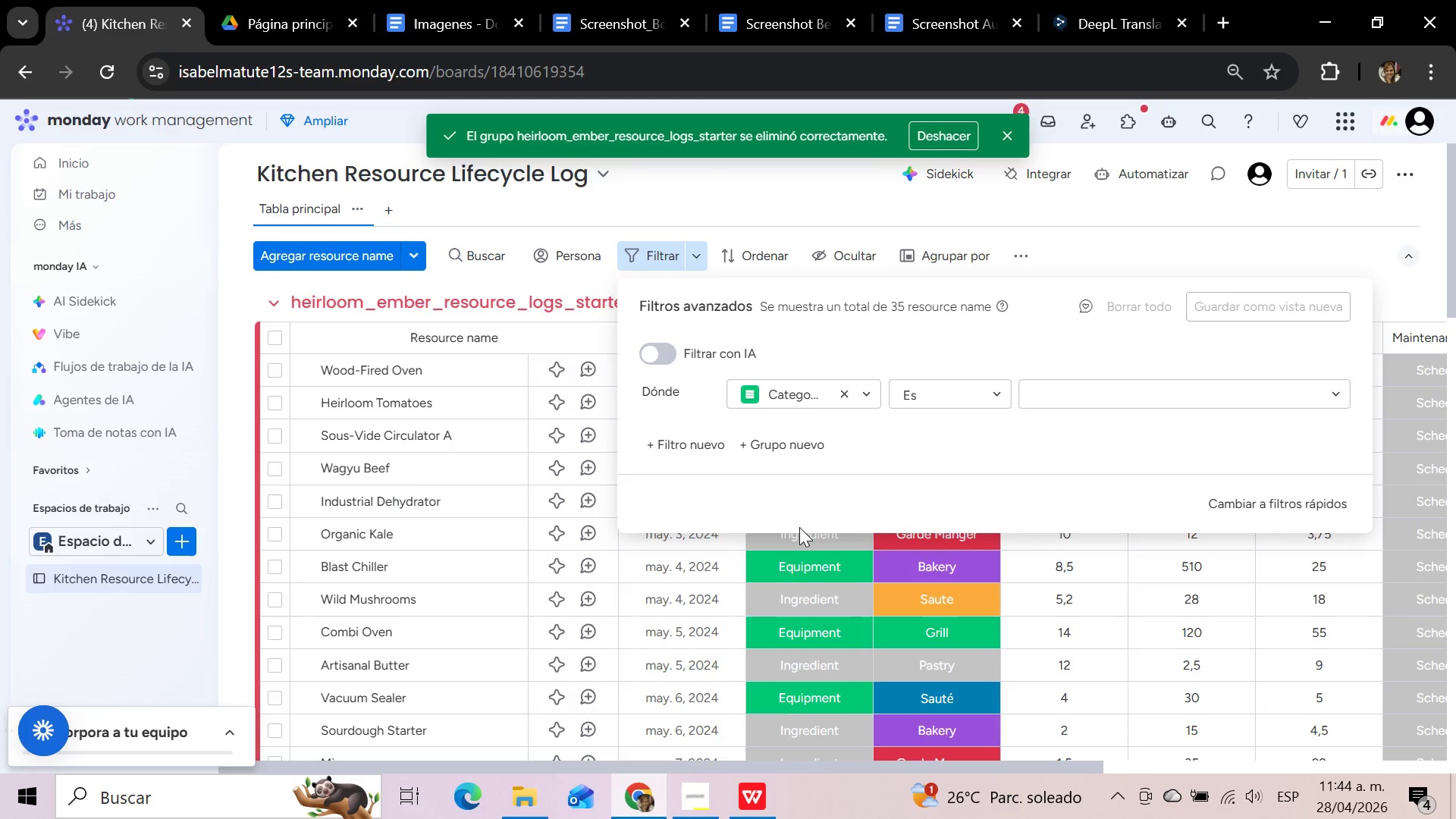 
left_click([997, 391])
 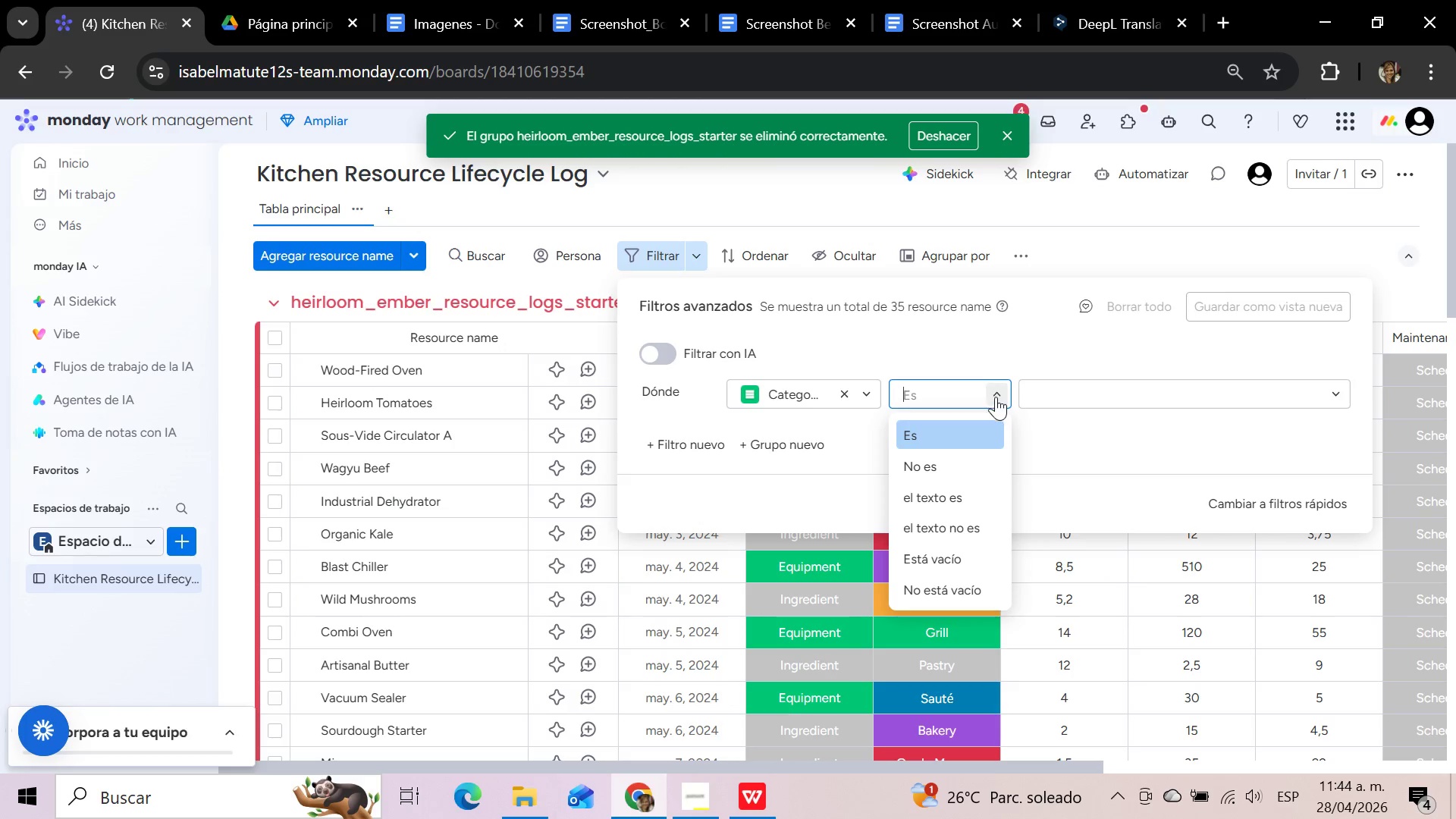 
left_click([1077, 434])
 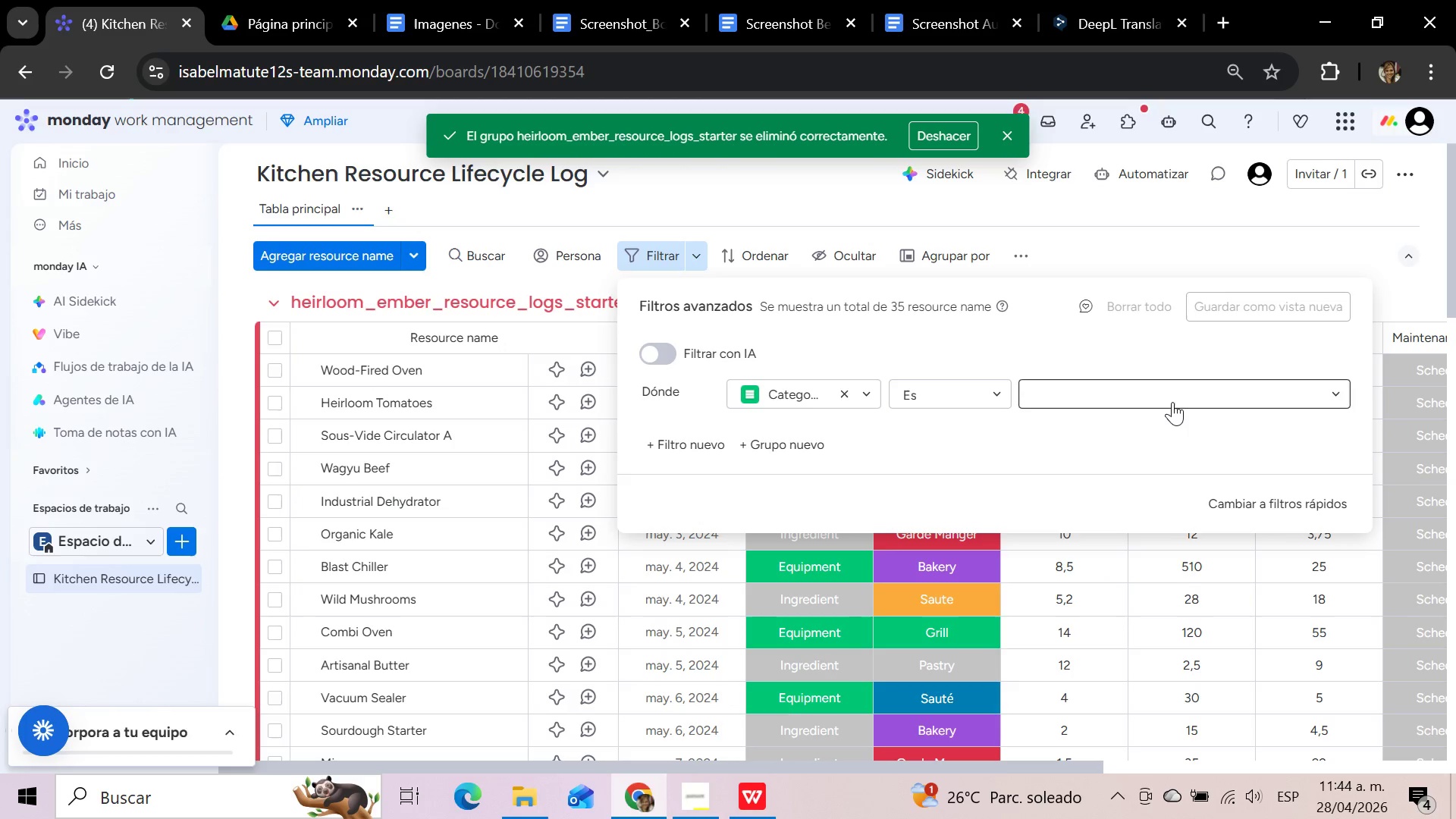 
left_click([1172, 402])
 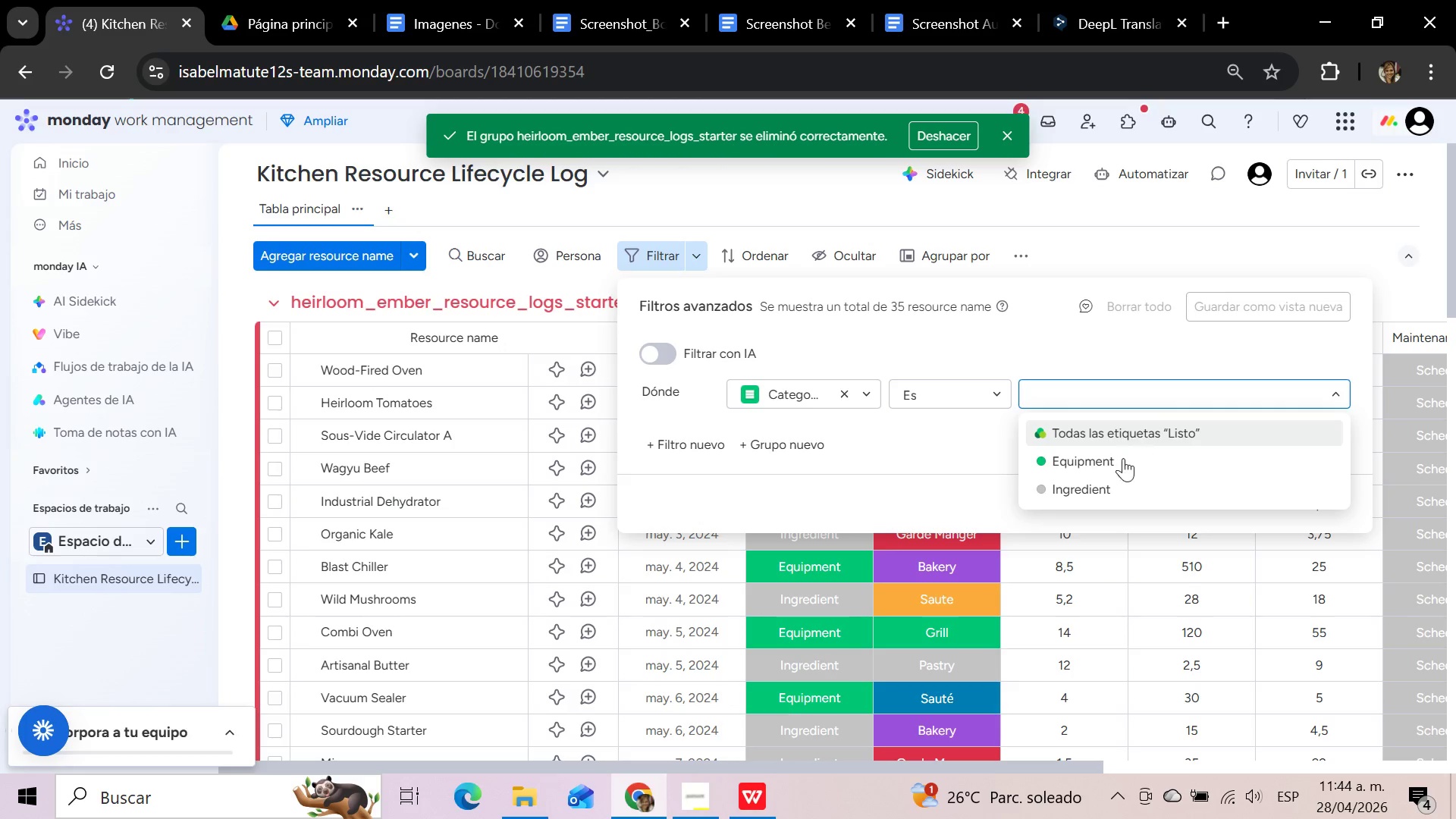 
left_click([1111, 466])
 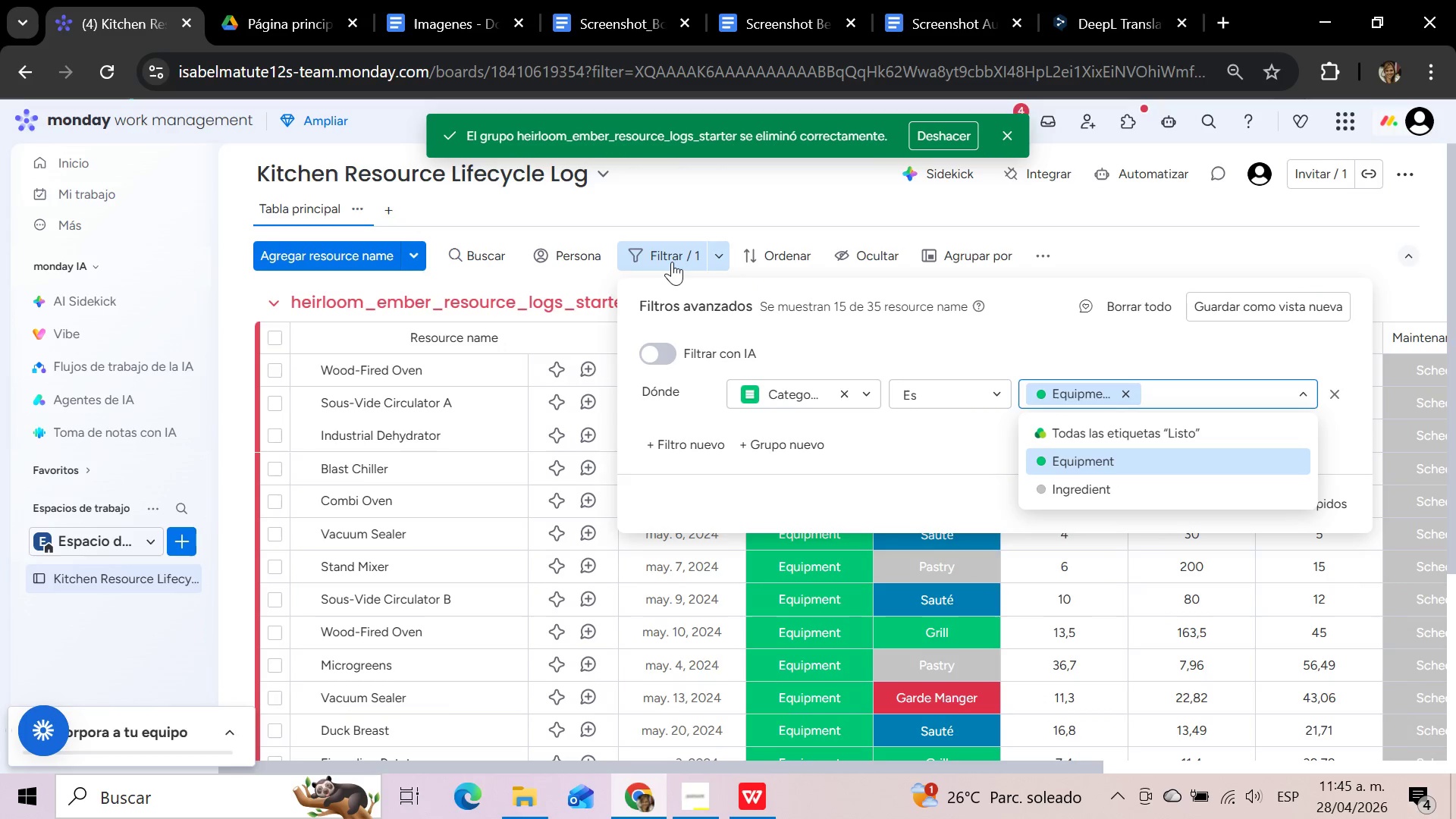 
wait(7.05)
 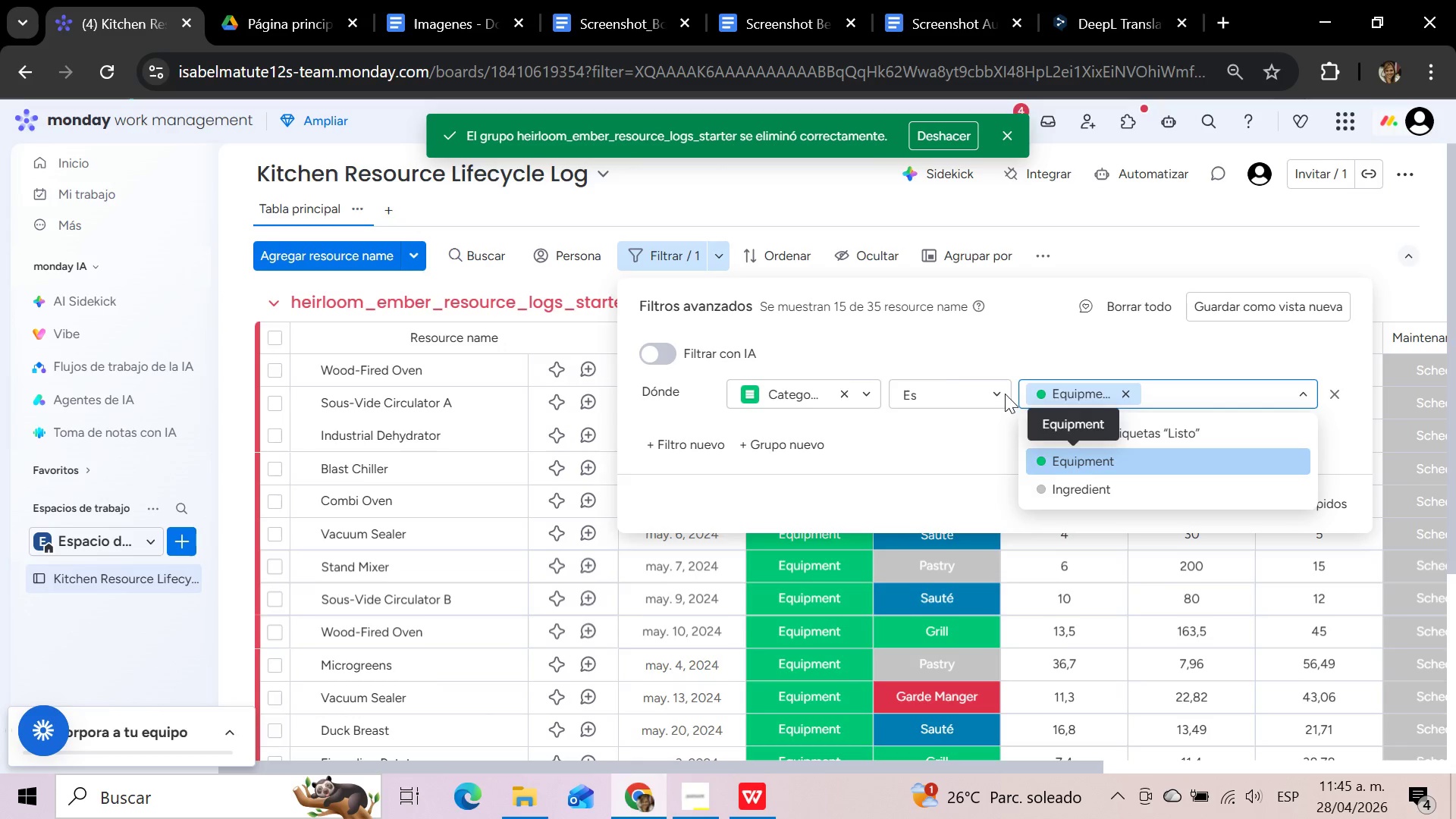 
left_click([1352, 248])
 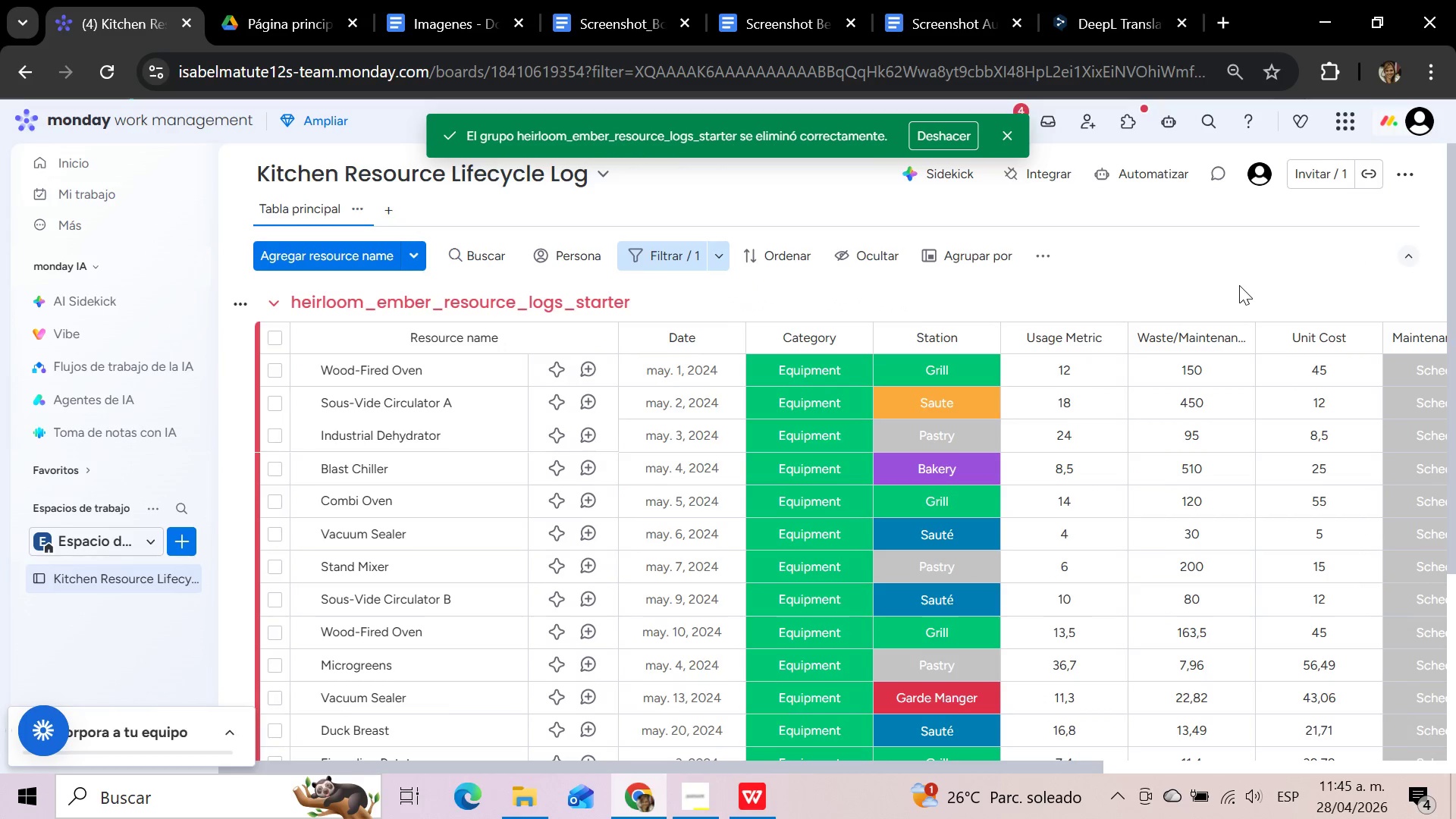 
wait(8.09)
 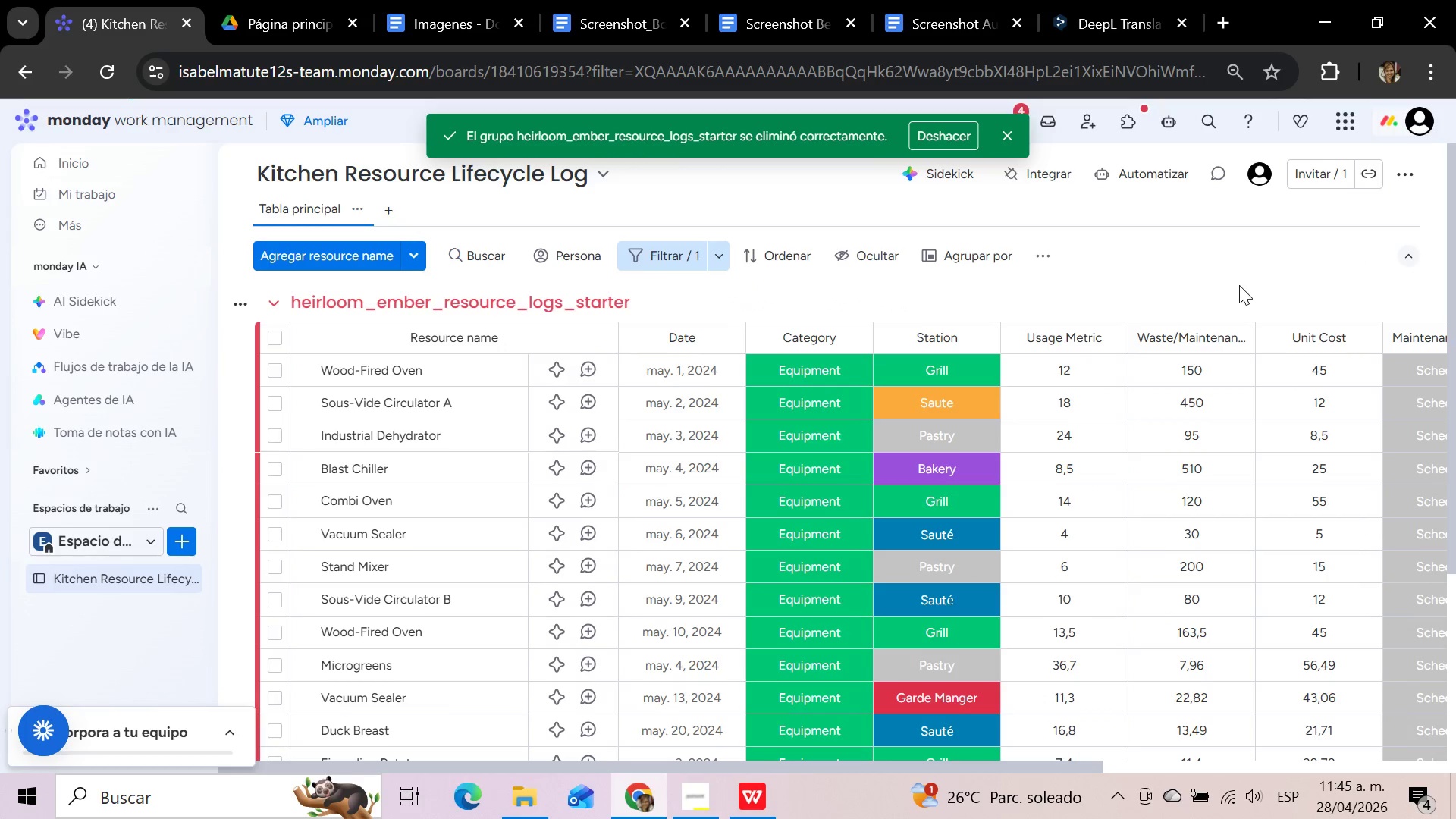 
scroll: coordinate [1173, 349], scroll_direction: down, amount: 2.0
 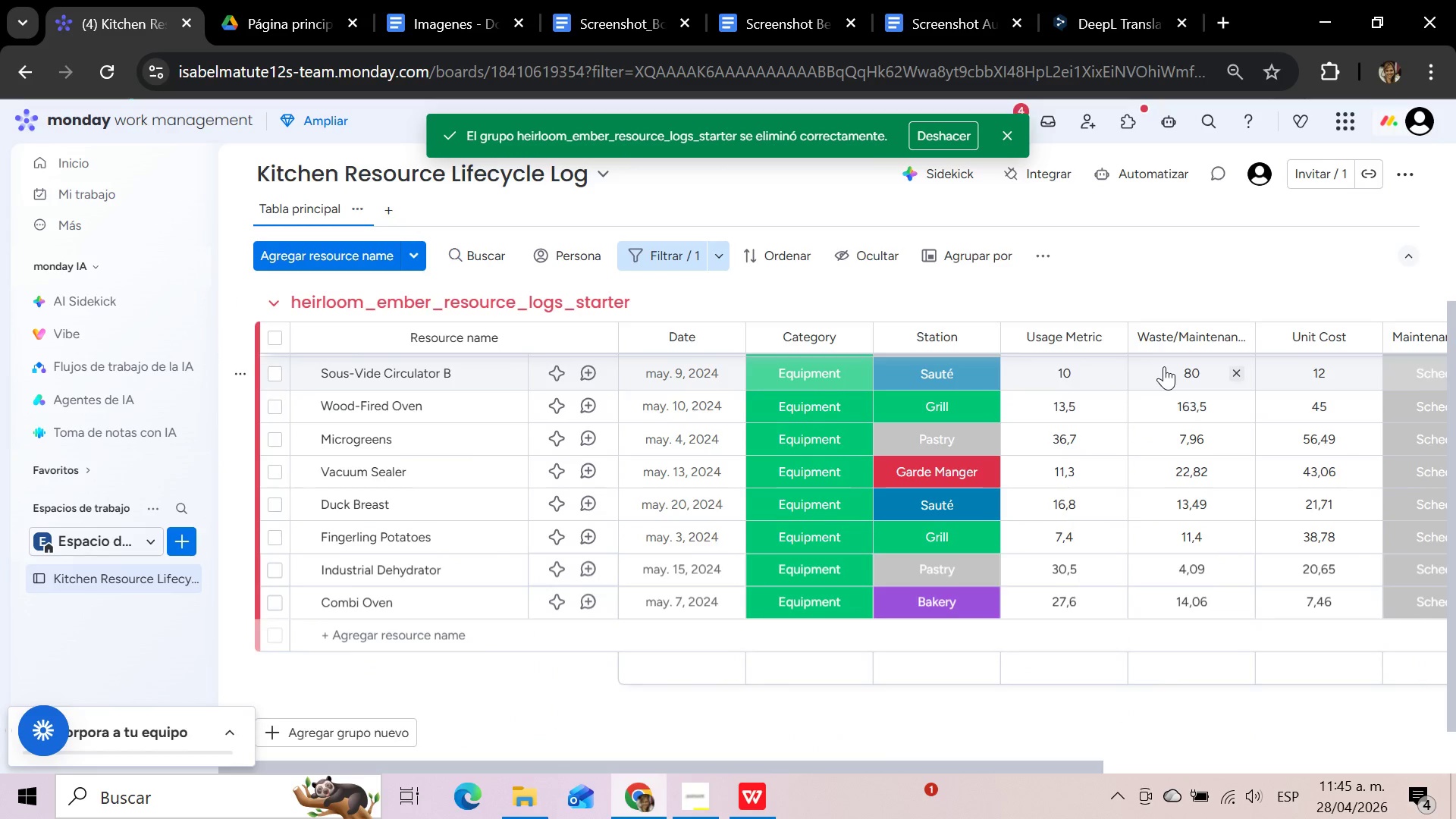 
scroll: coordinate [1154, 372], scroll_direction: up, amount: 5.0
 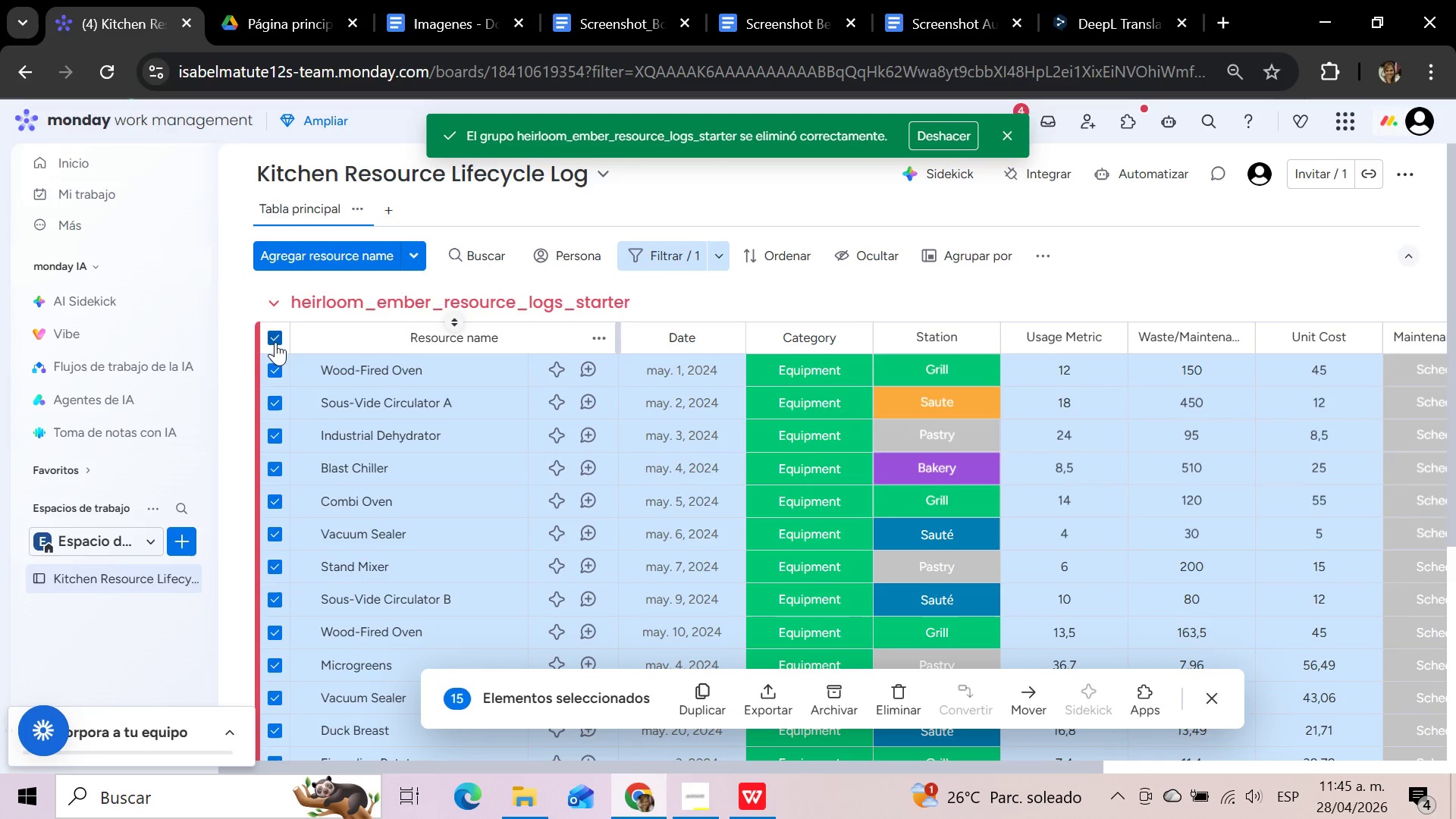 
wait(8.07)
 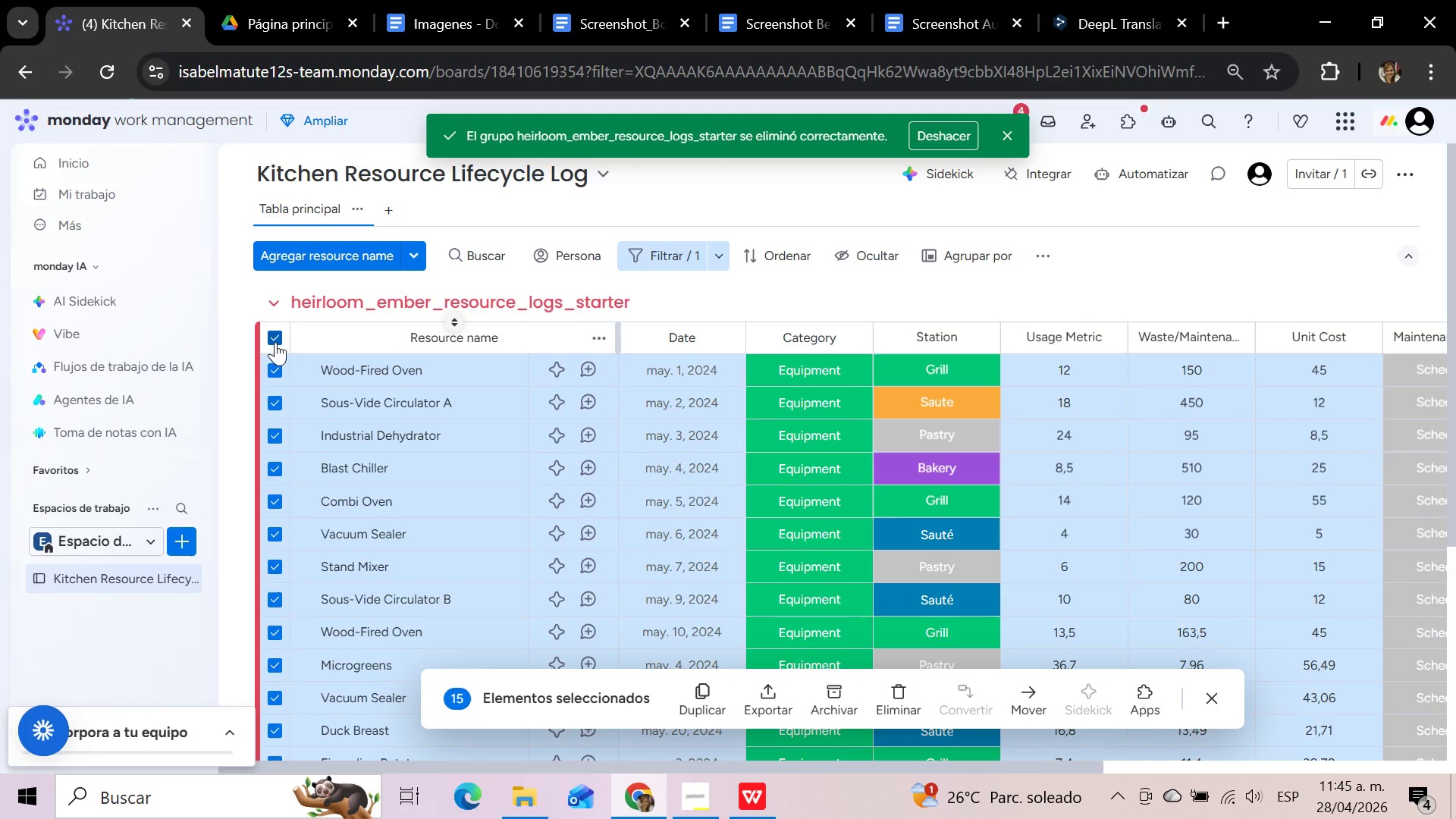 
left_click([1029, 701])
 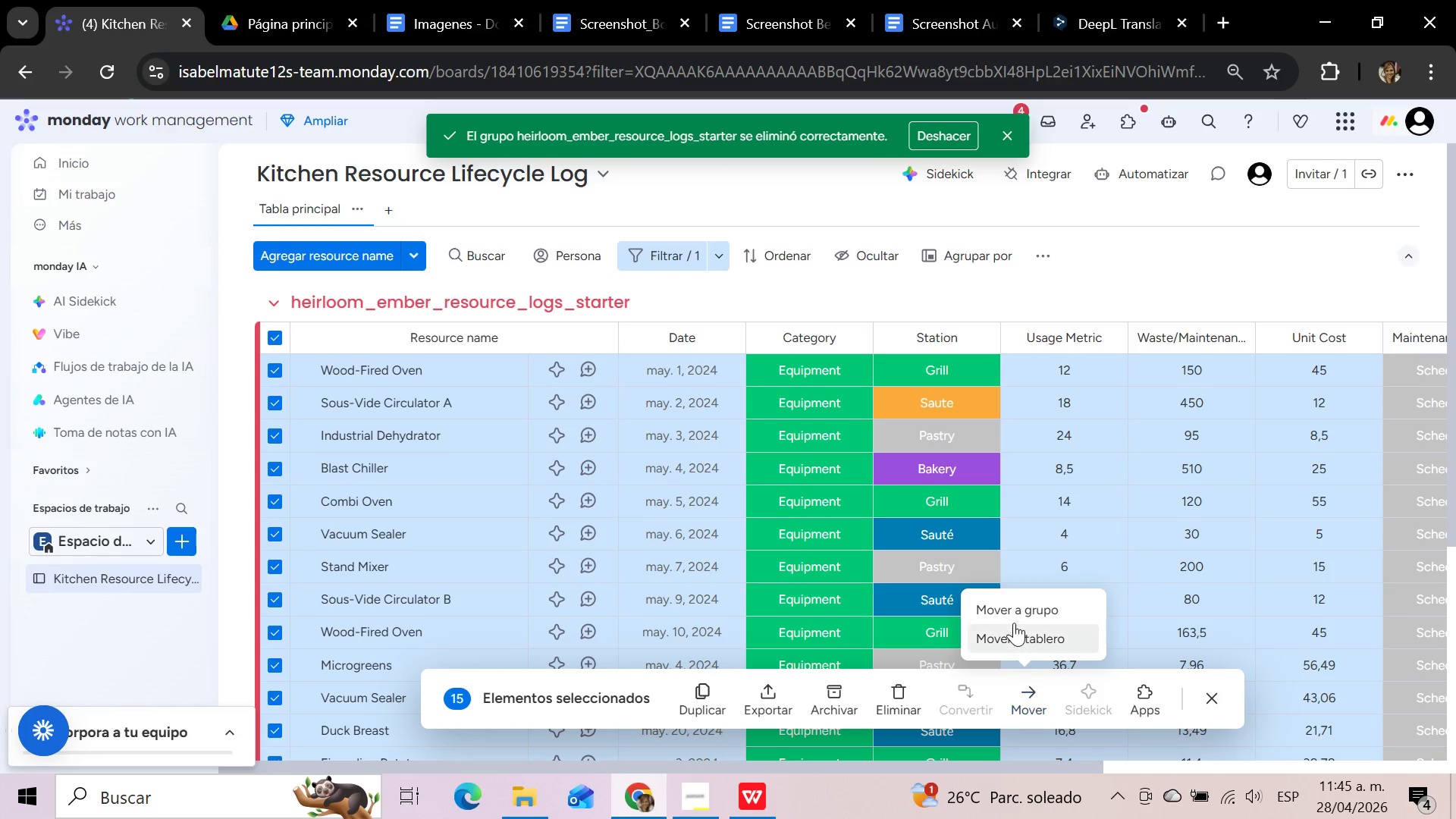 
left_click([1013, 611])
 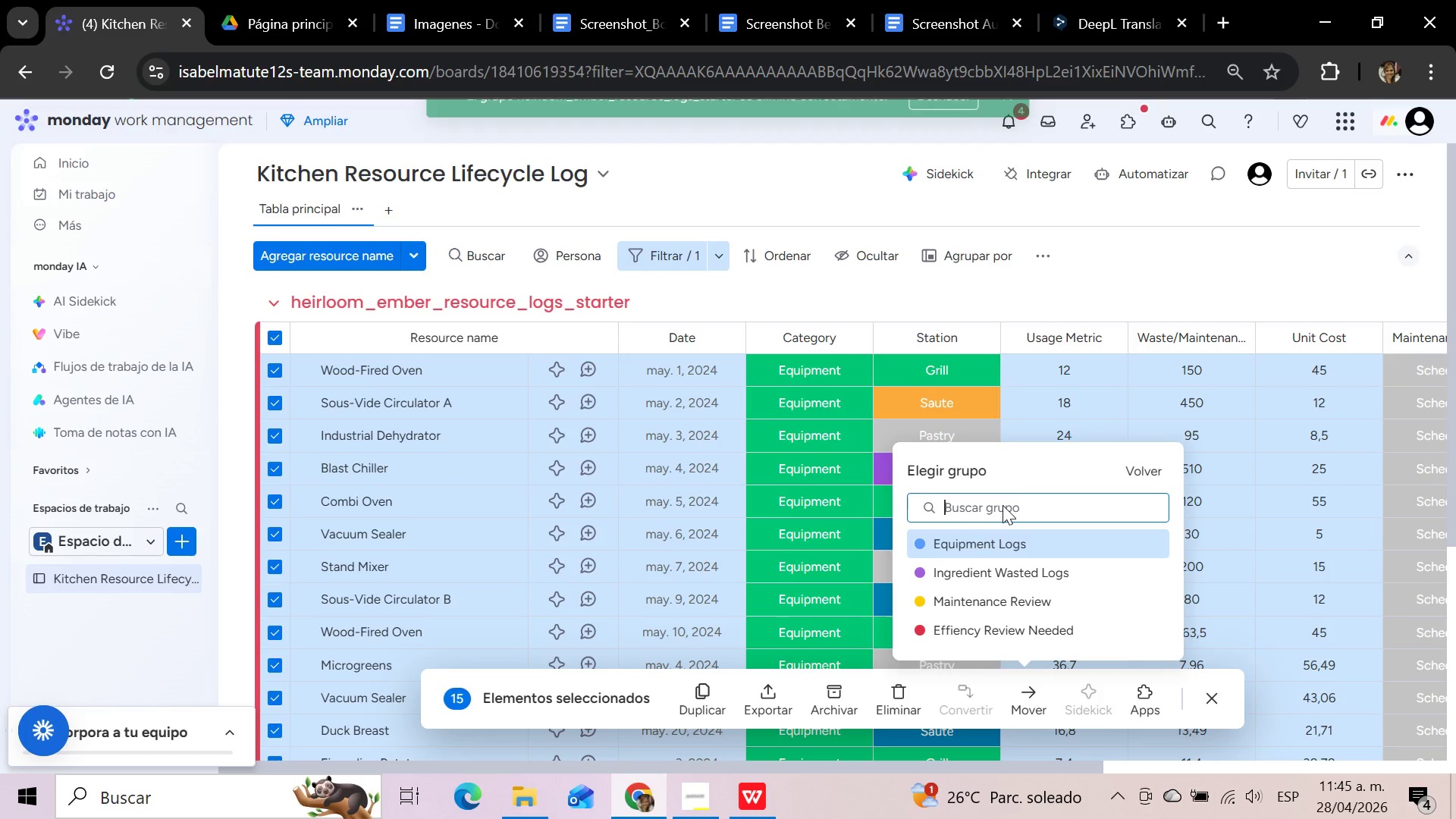 
left_click([995, 545])
 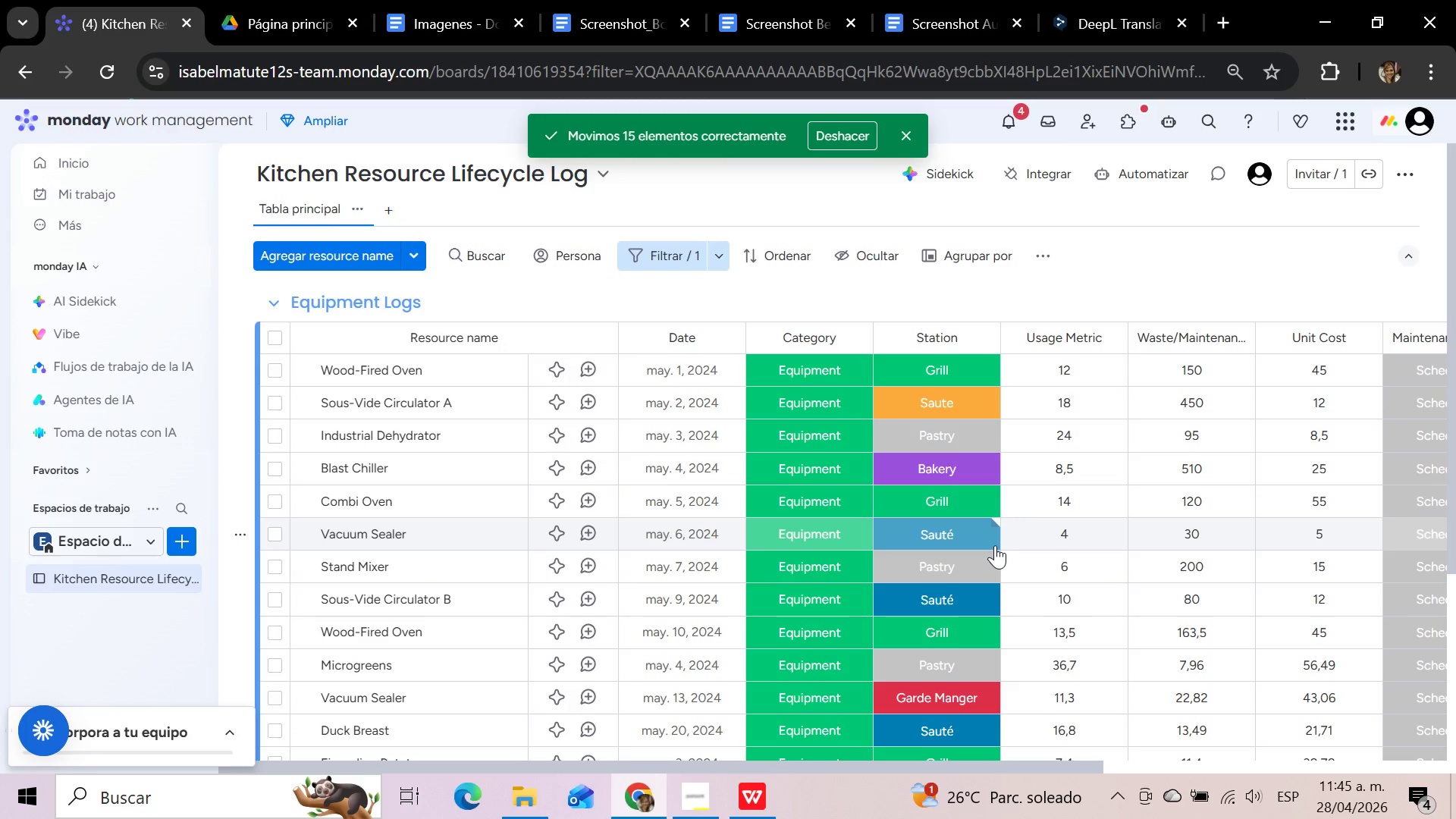 
wait(25.89)
 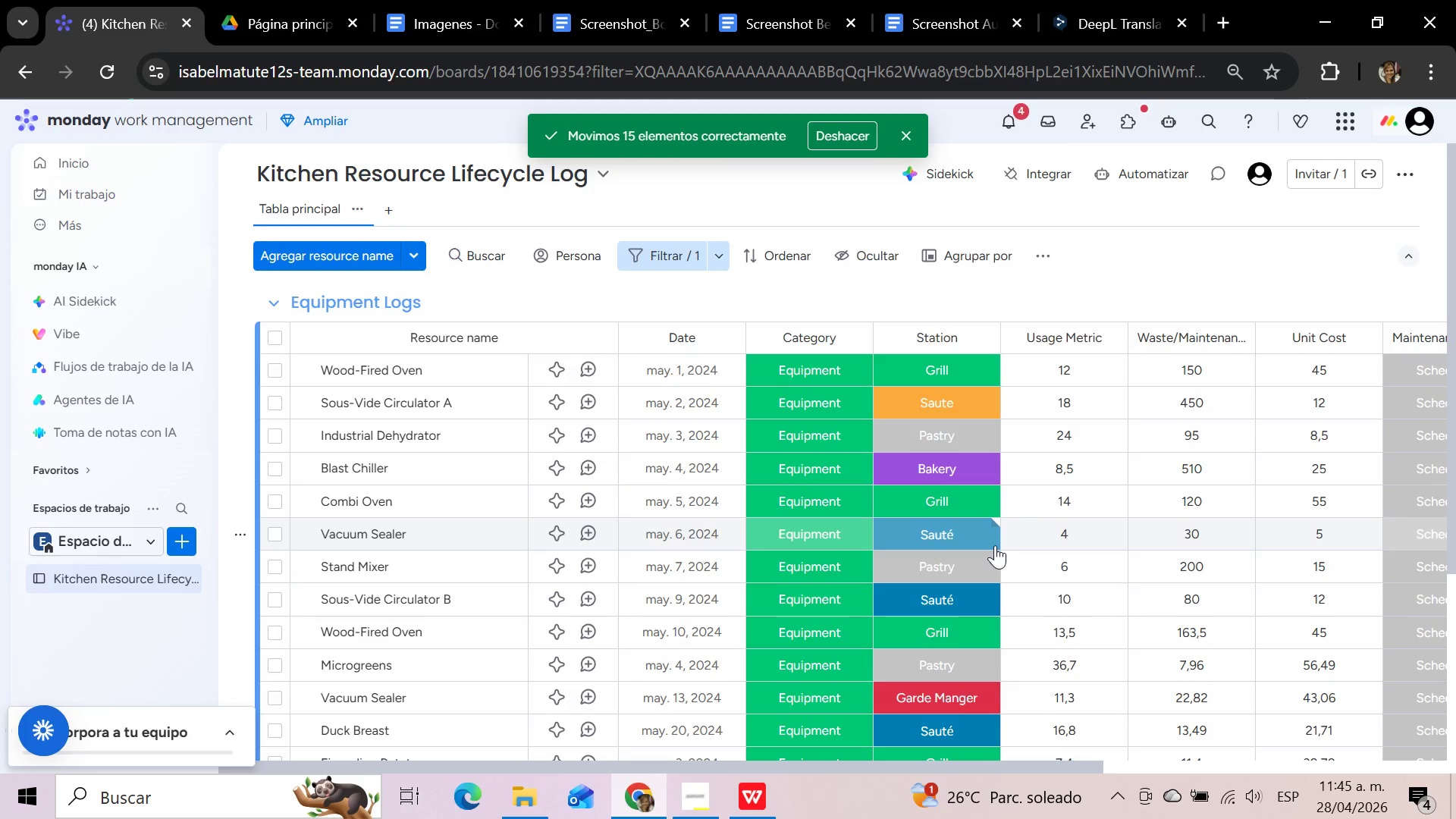 
left_click([719, 263])
 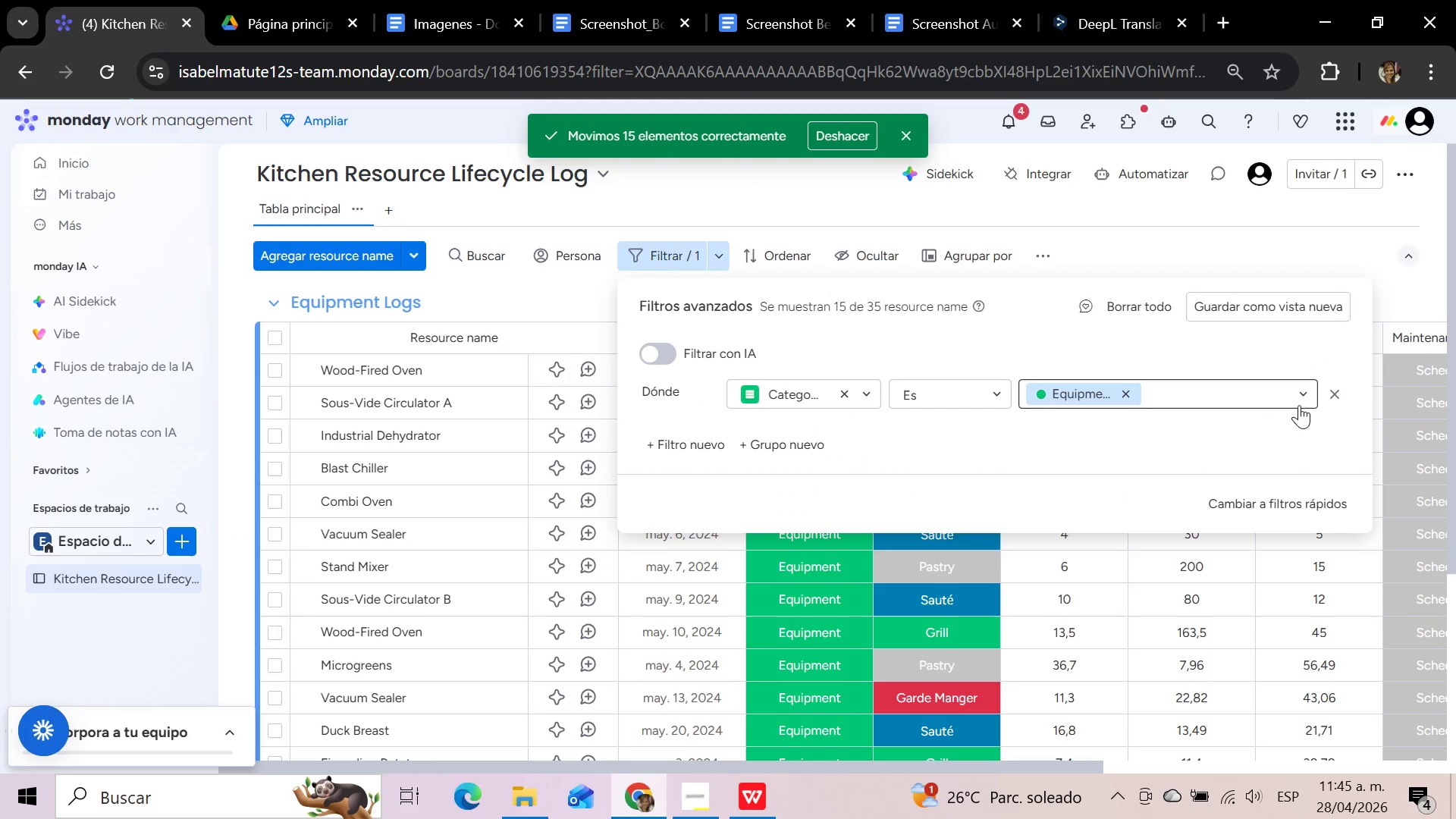 
left_click([1338, 389])
 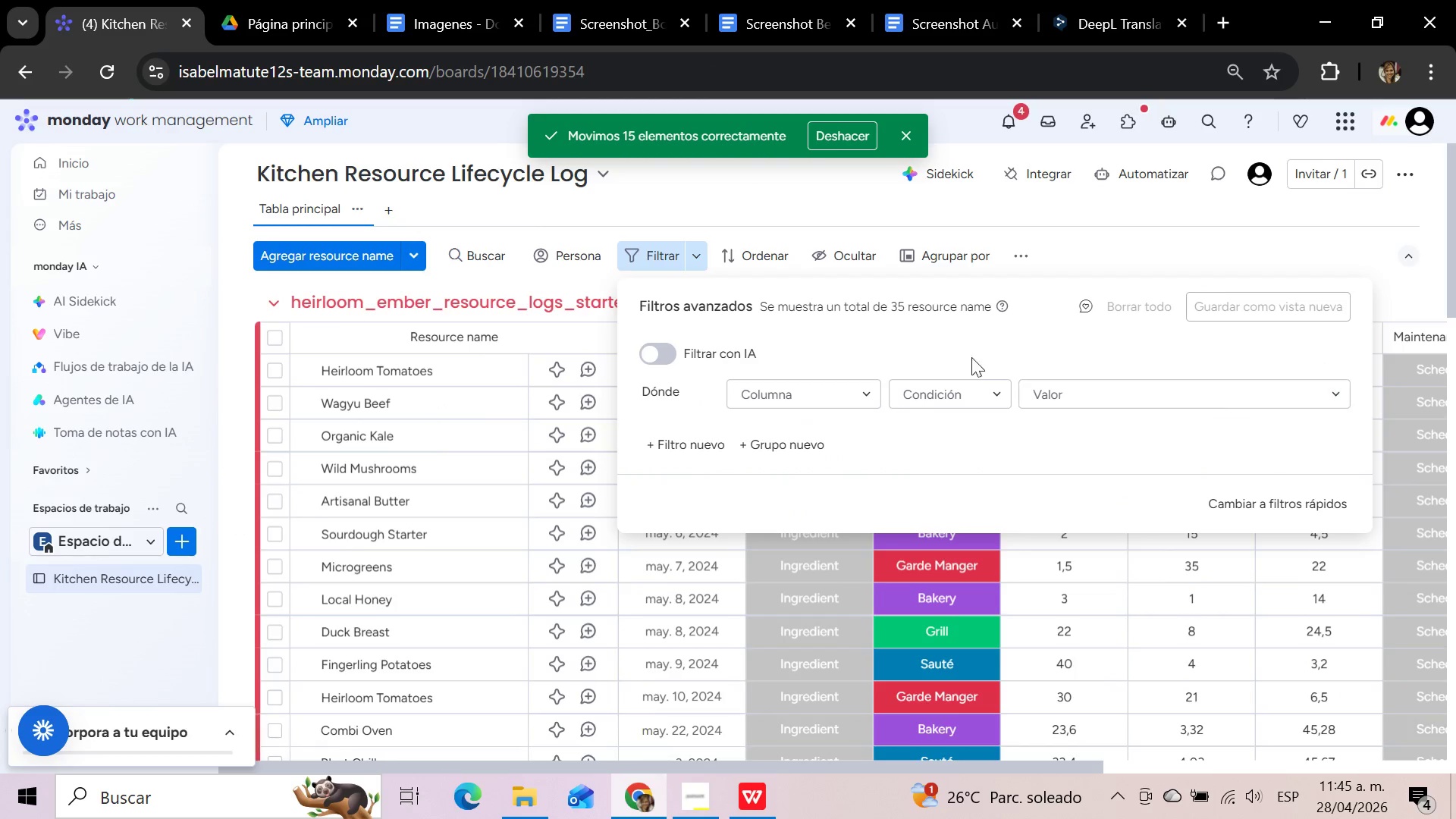 
left_click([869, 383])
 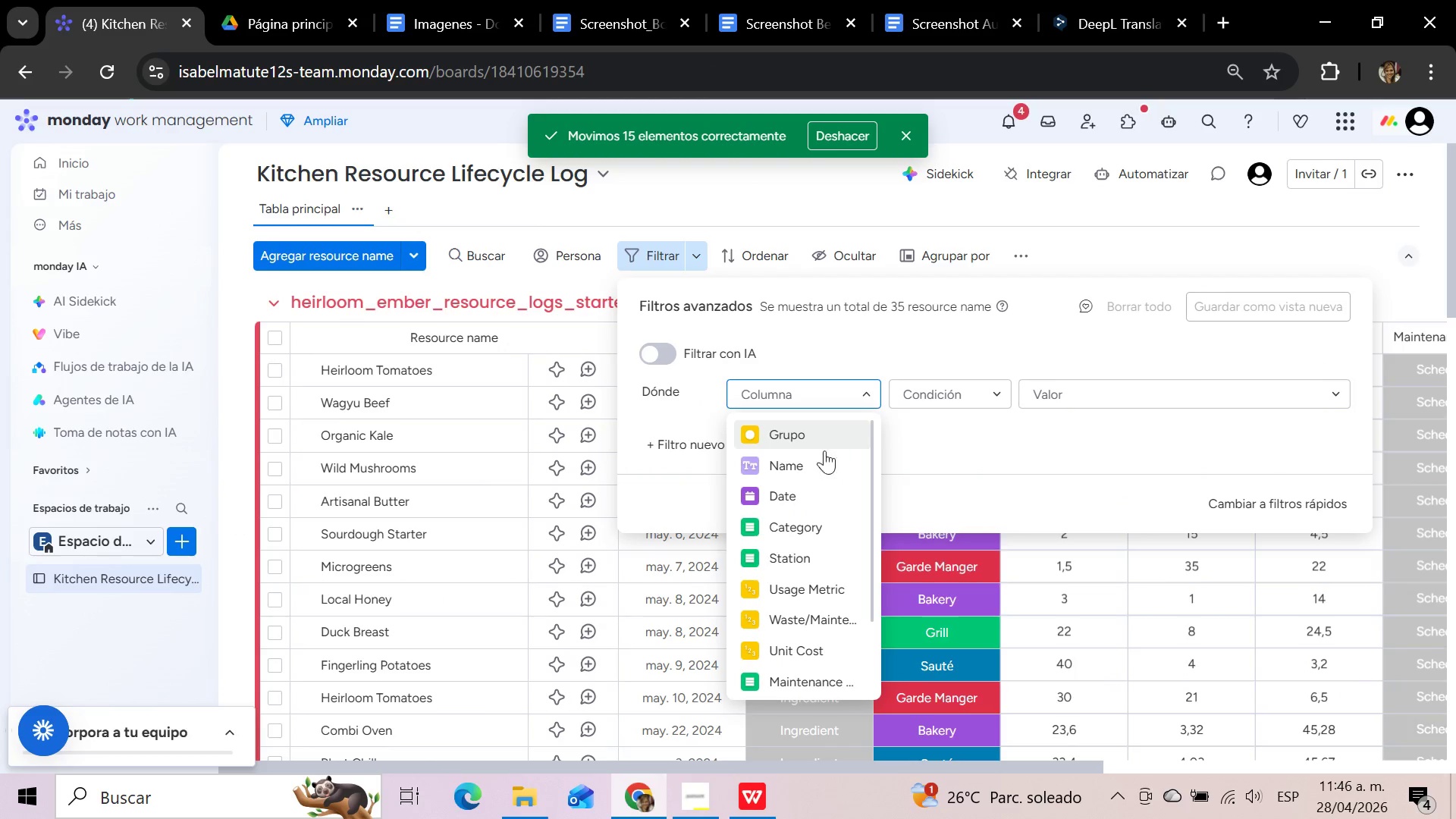 
left_click([796, 525])
 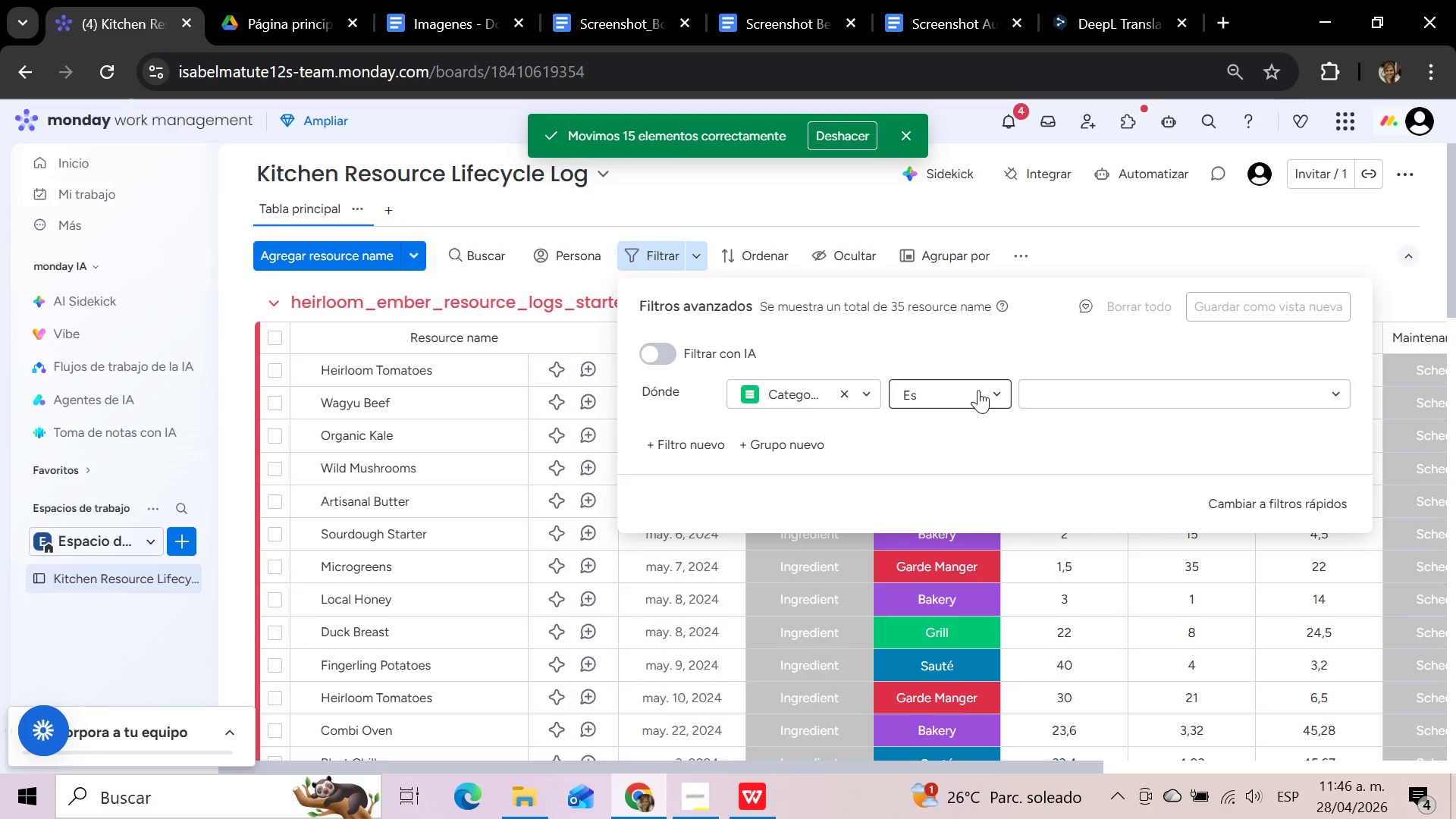 
left_click([978, 390])
 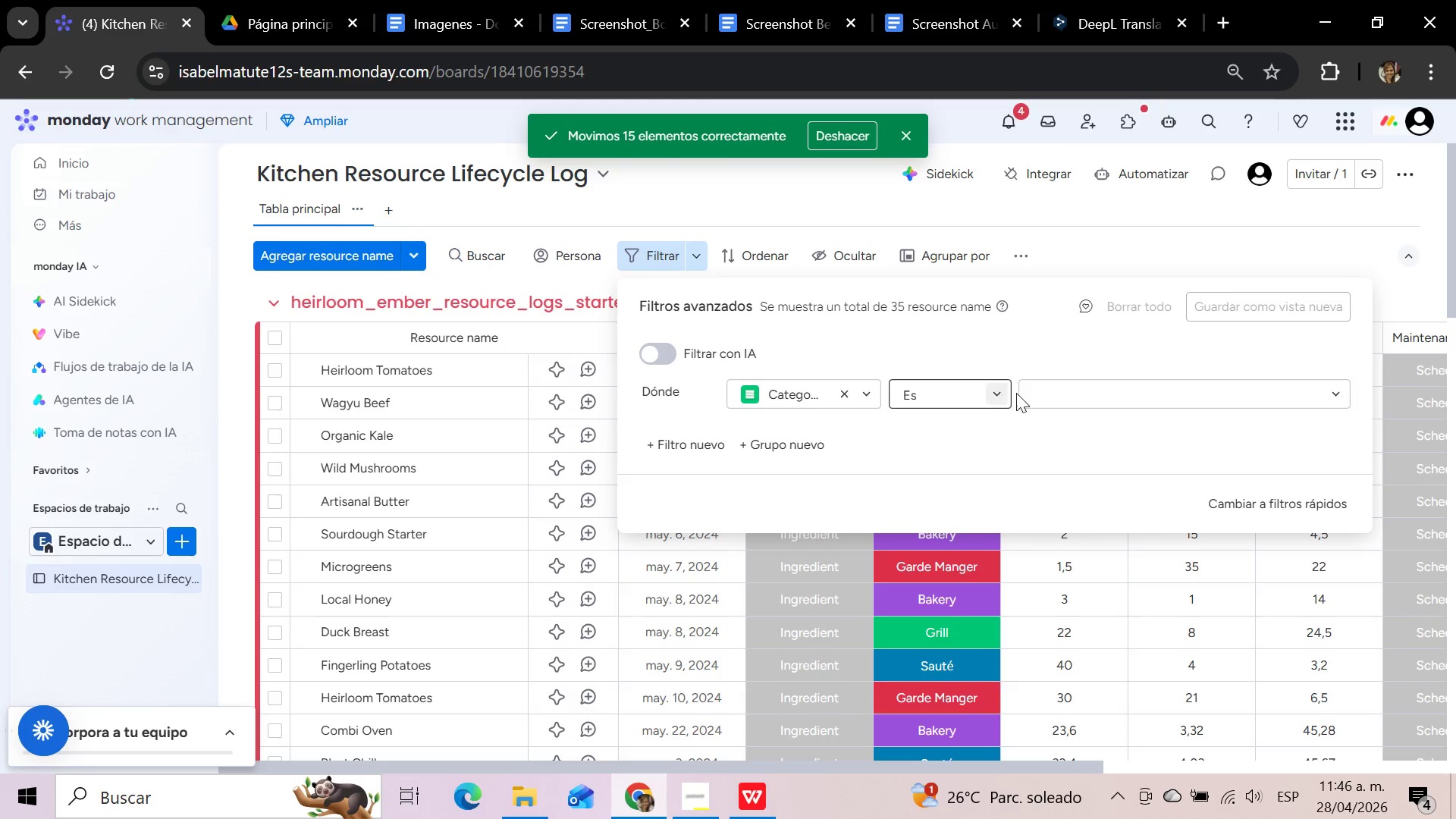 
left_click([1156, 378])
 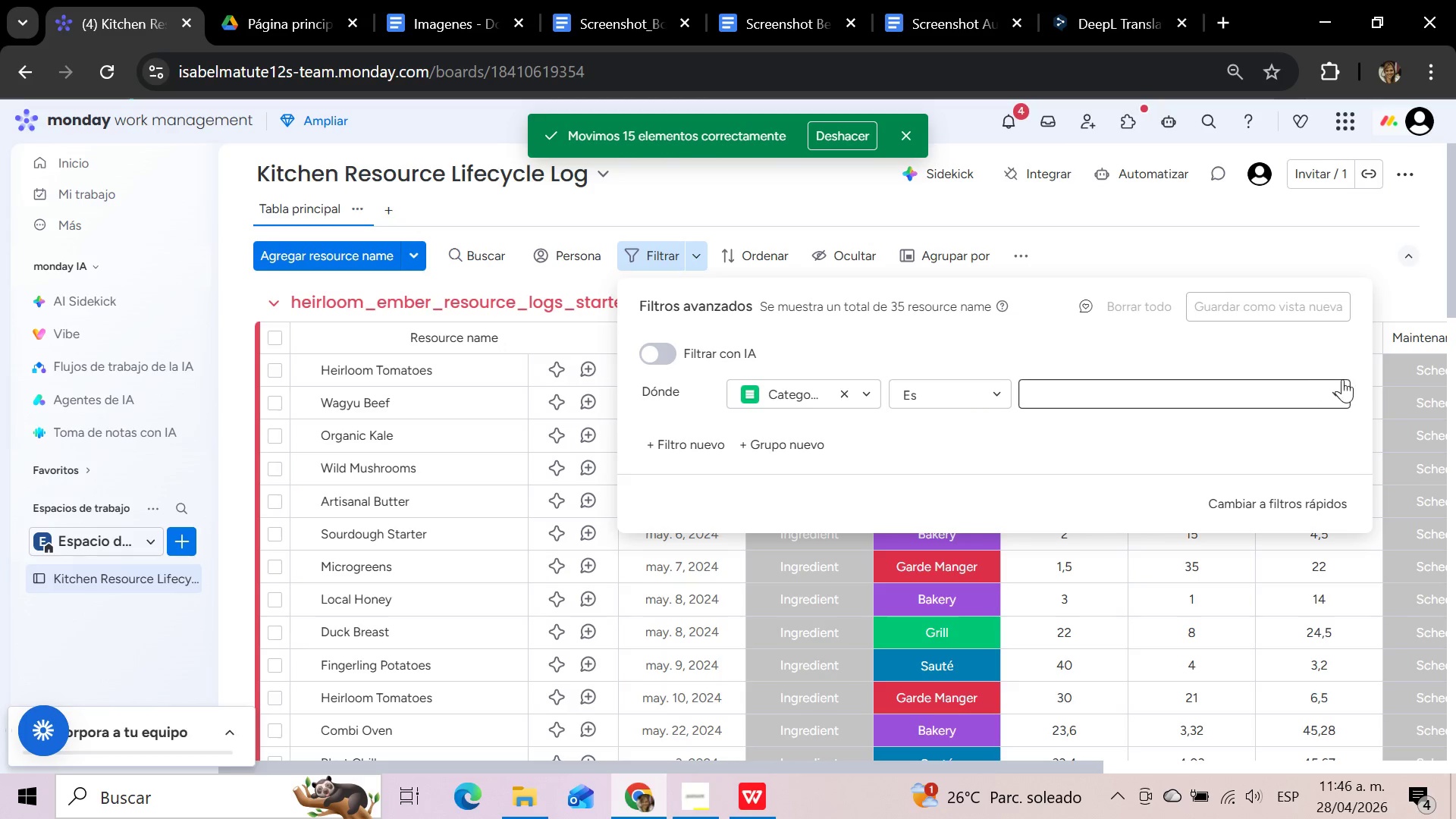 
left_click([1339, 398])
 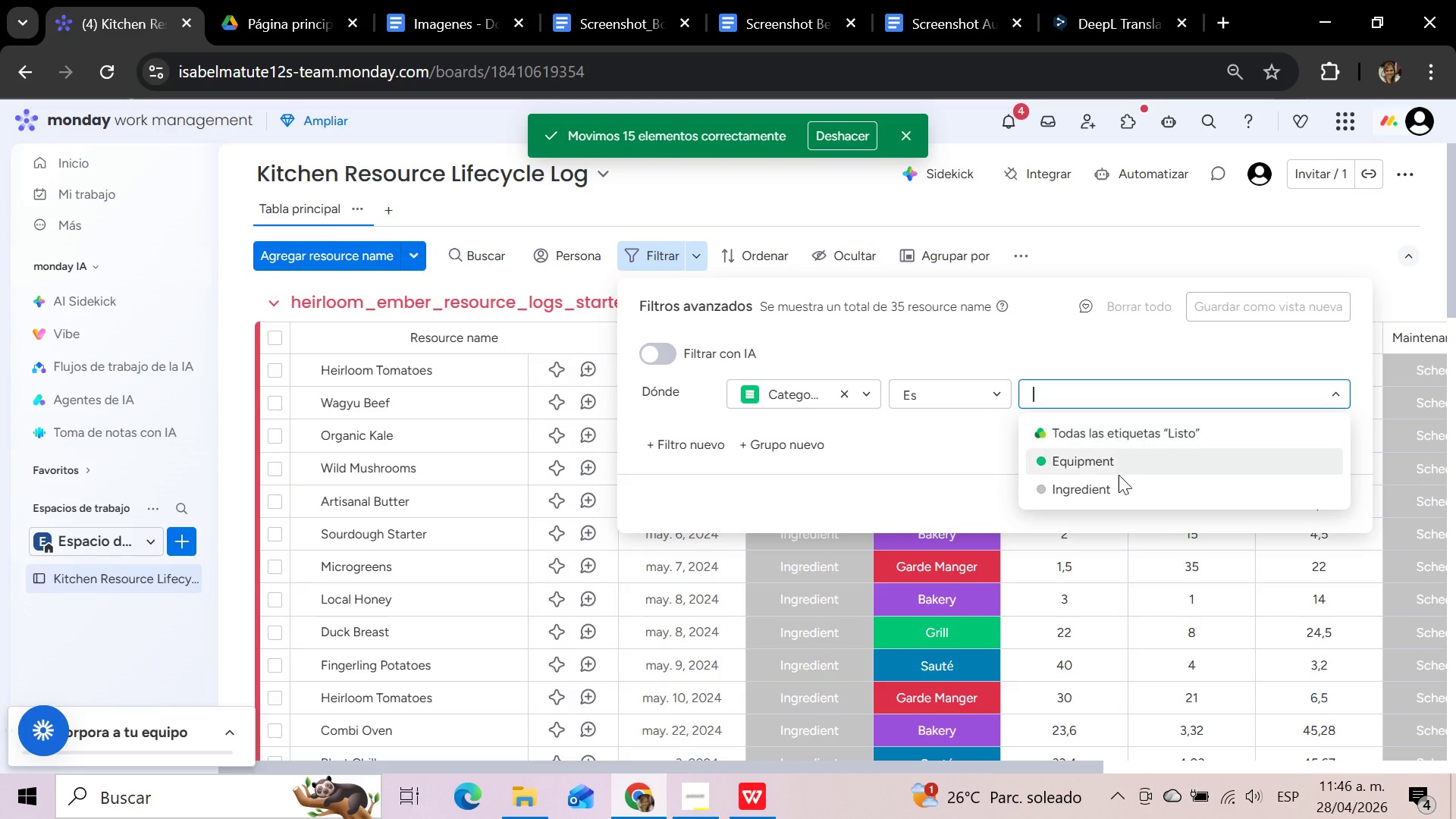 
left_click([1092, 491])
 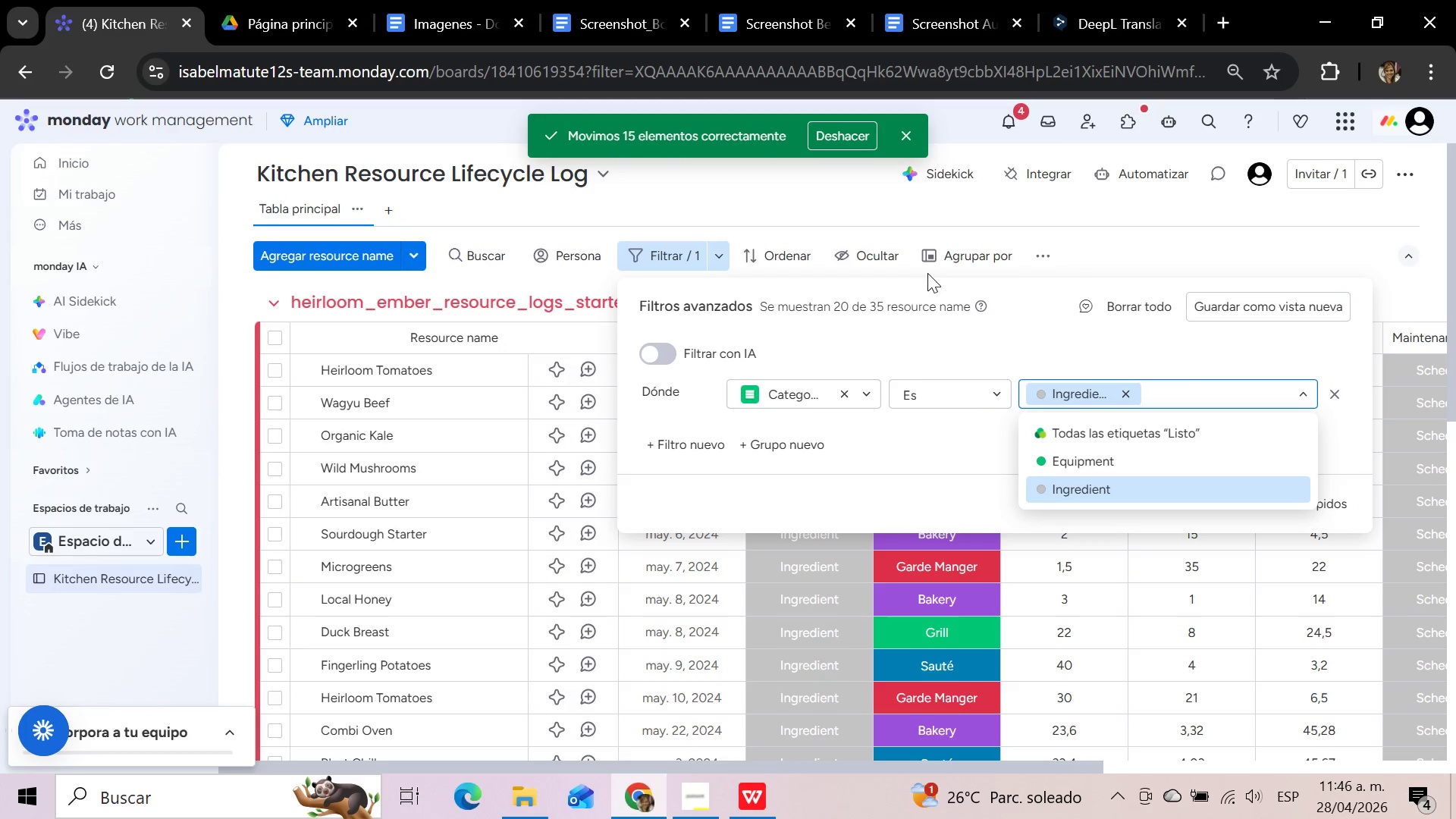 
left_click([1116, 251])
 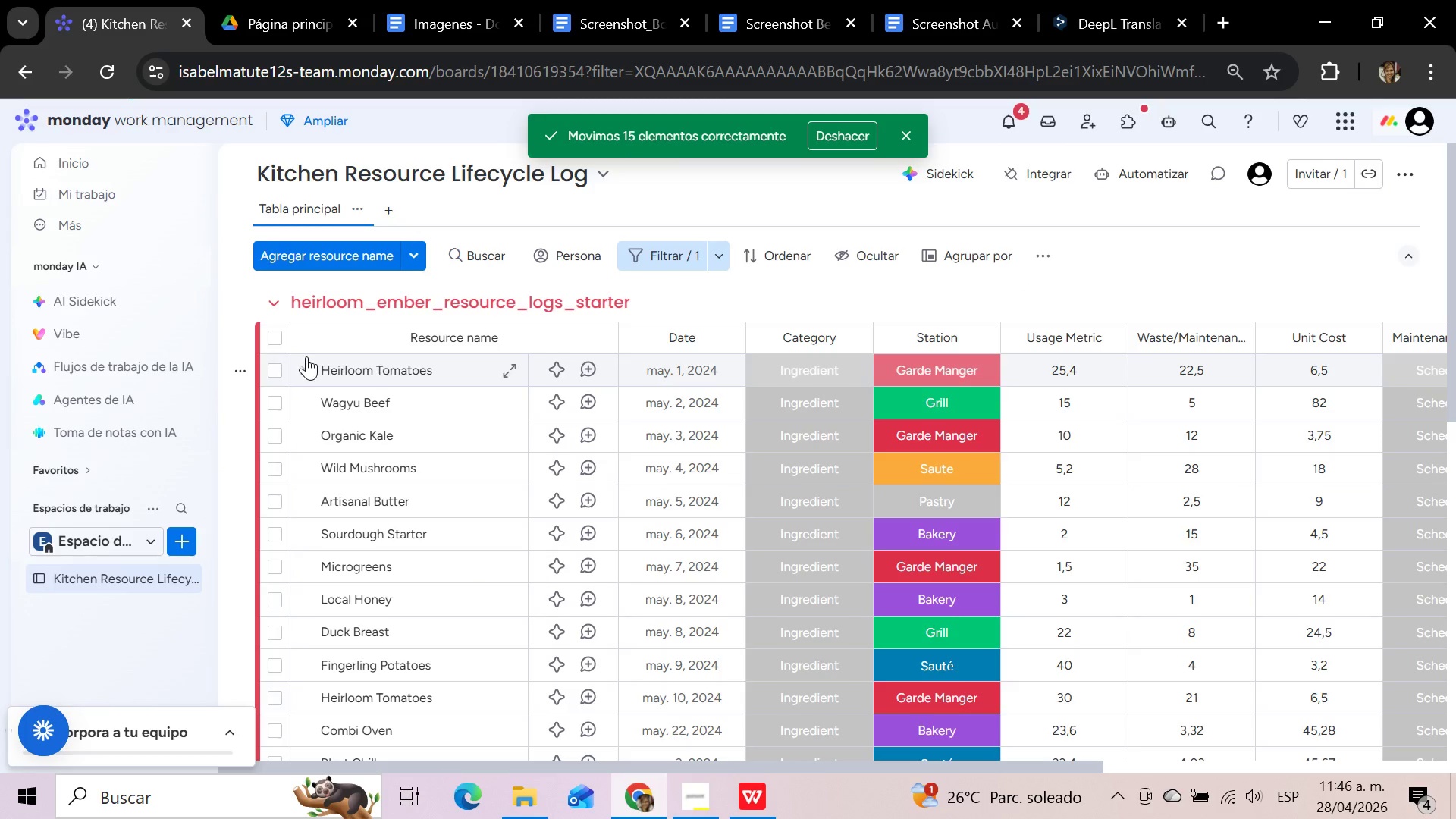 
left_click([271, 335])
 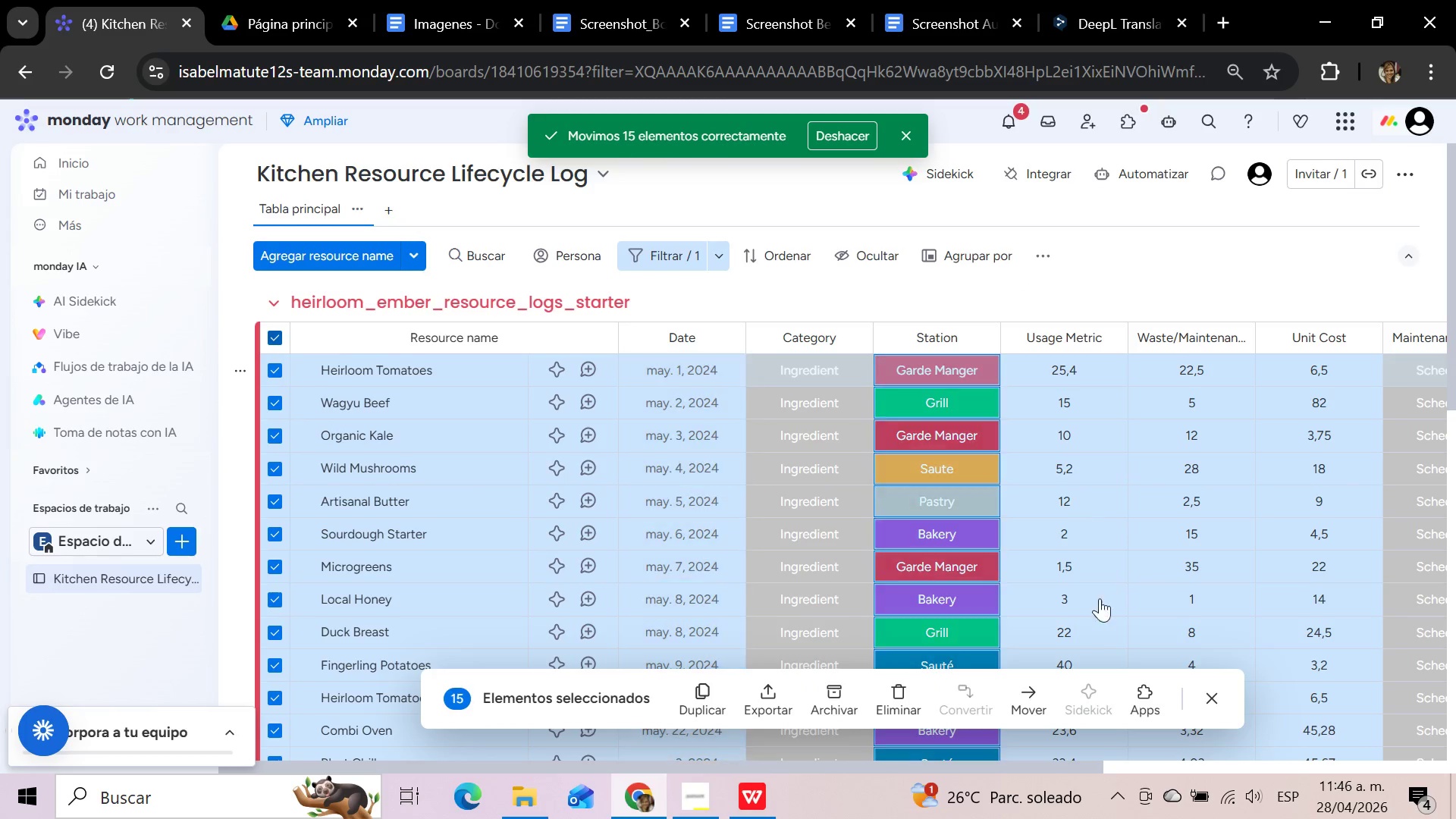 
left_click([1027, 700])
 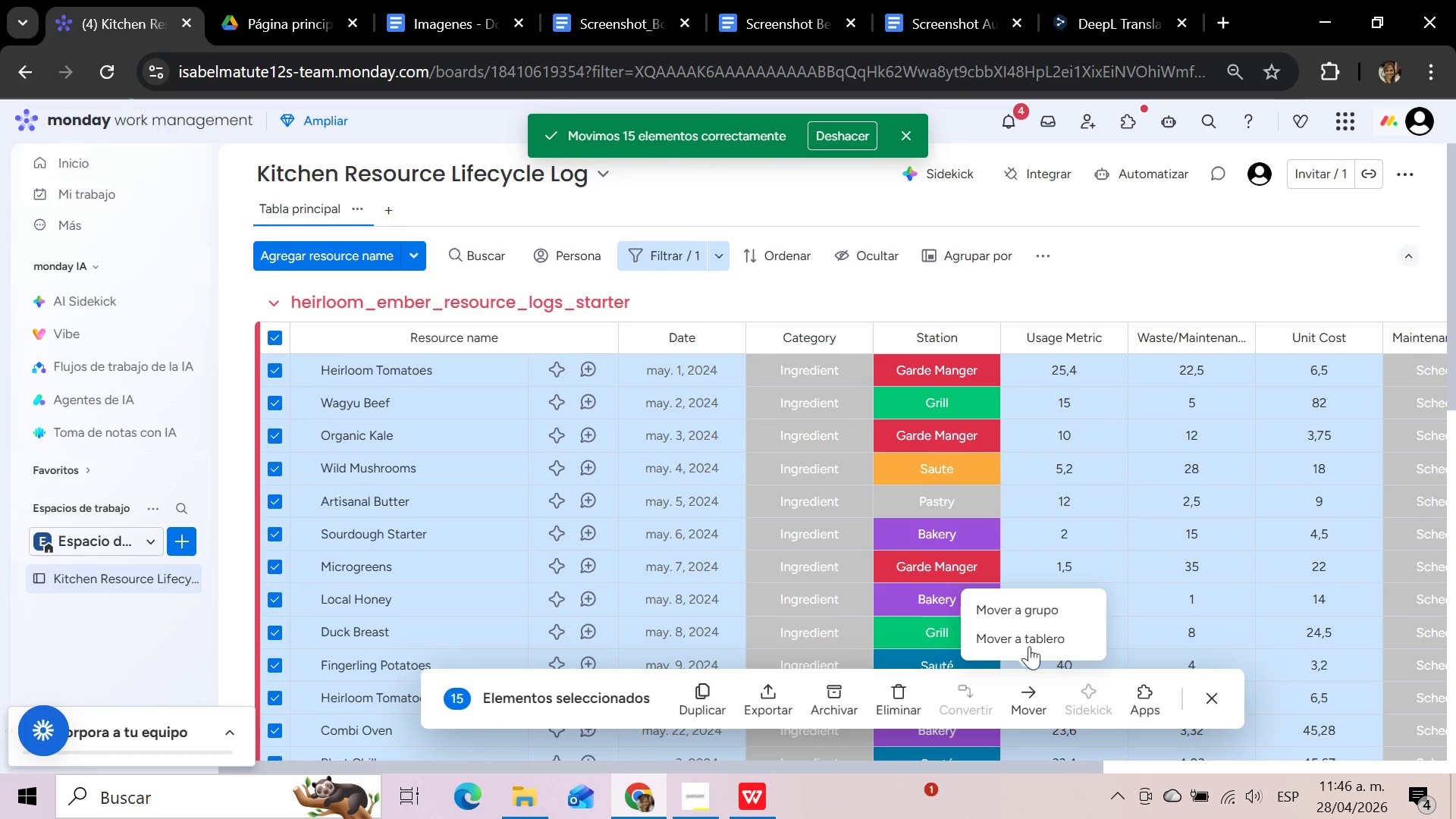 
left_click([1030, 606])
 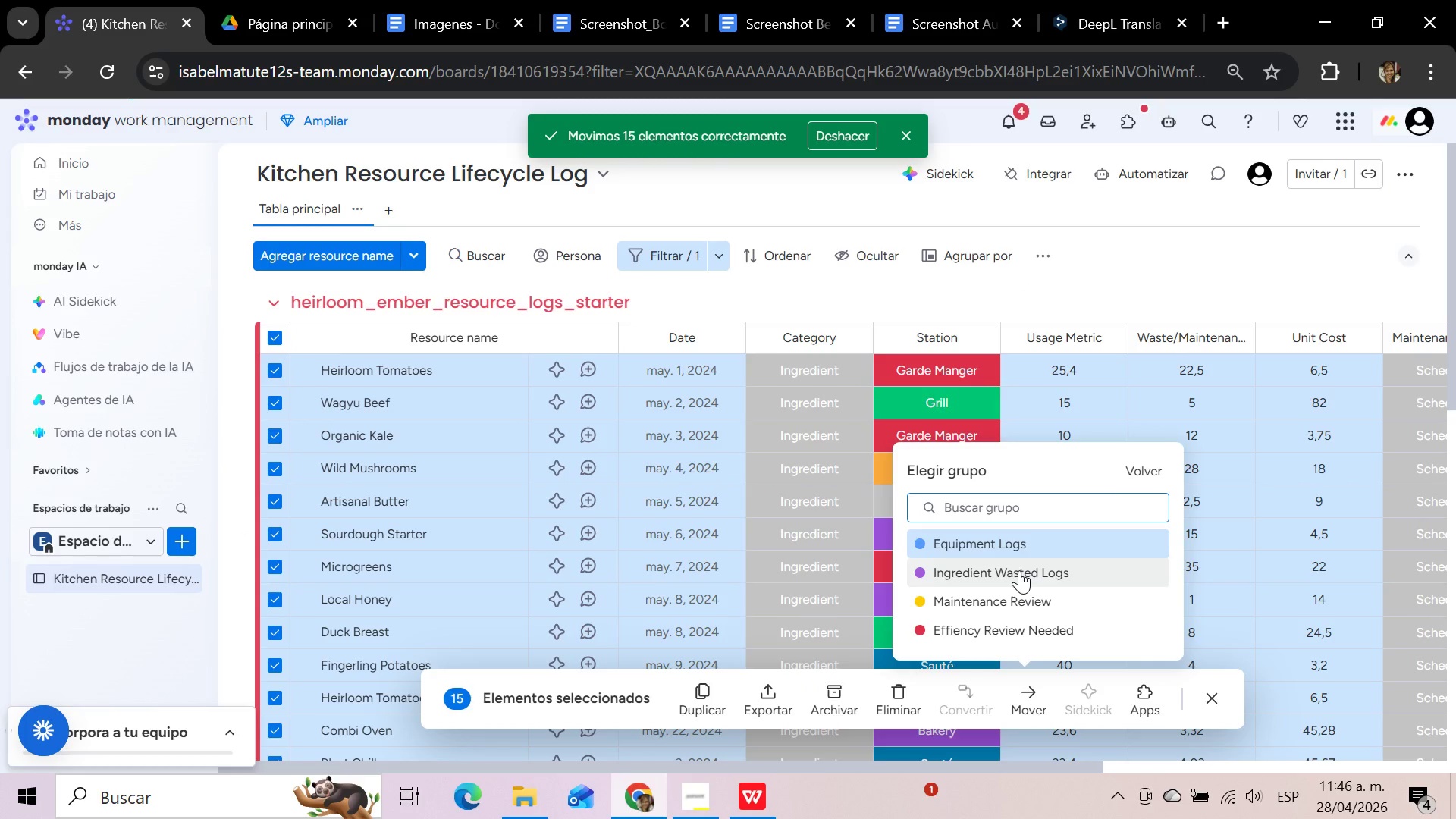 
left_click([1019, 570])
 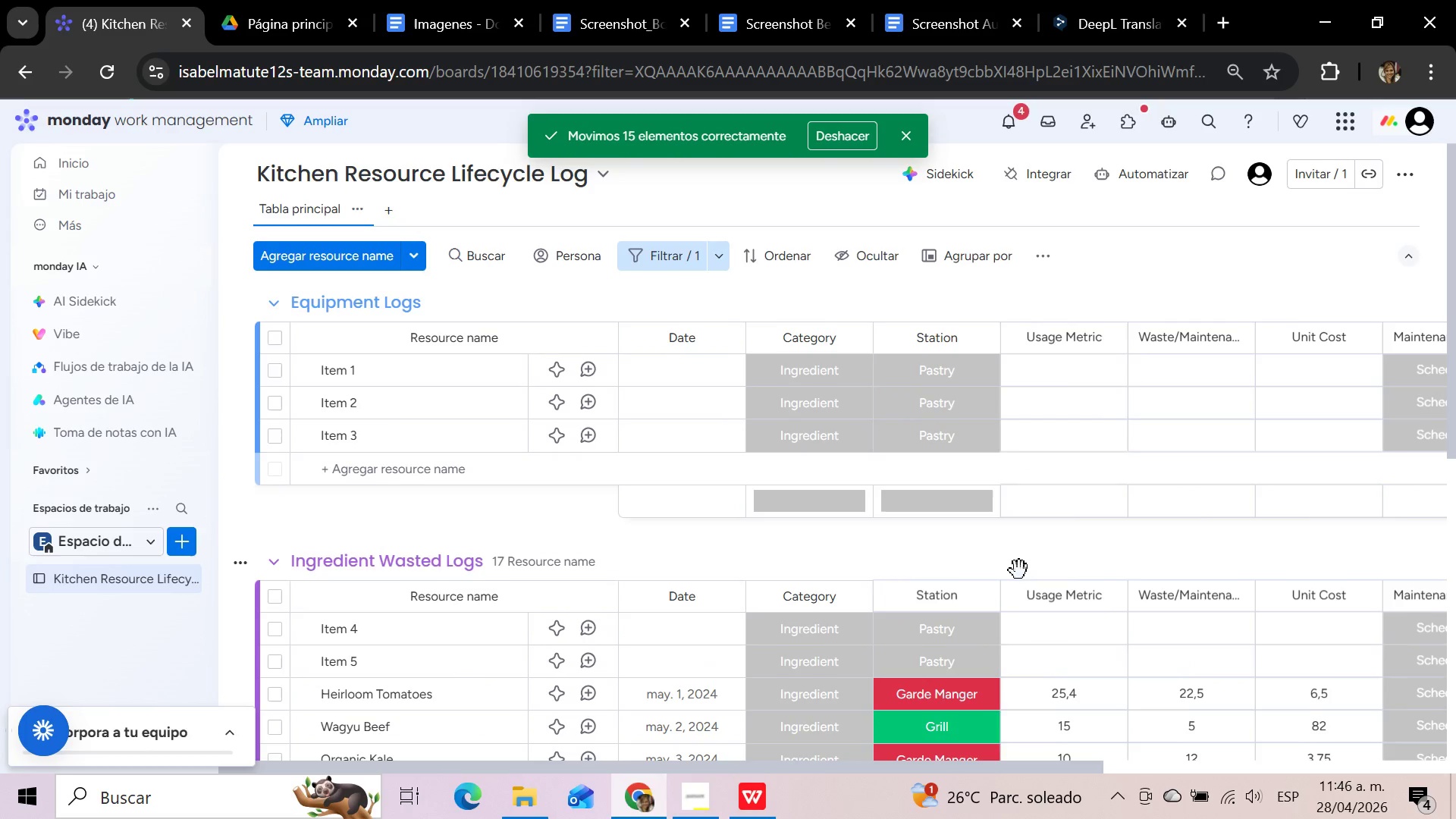 
scroll: coordinate [1010, 532], scroll_direction: up, amount: 4.0
 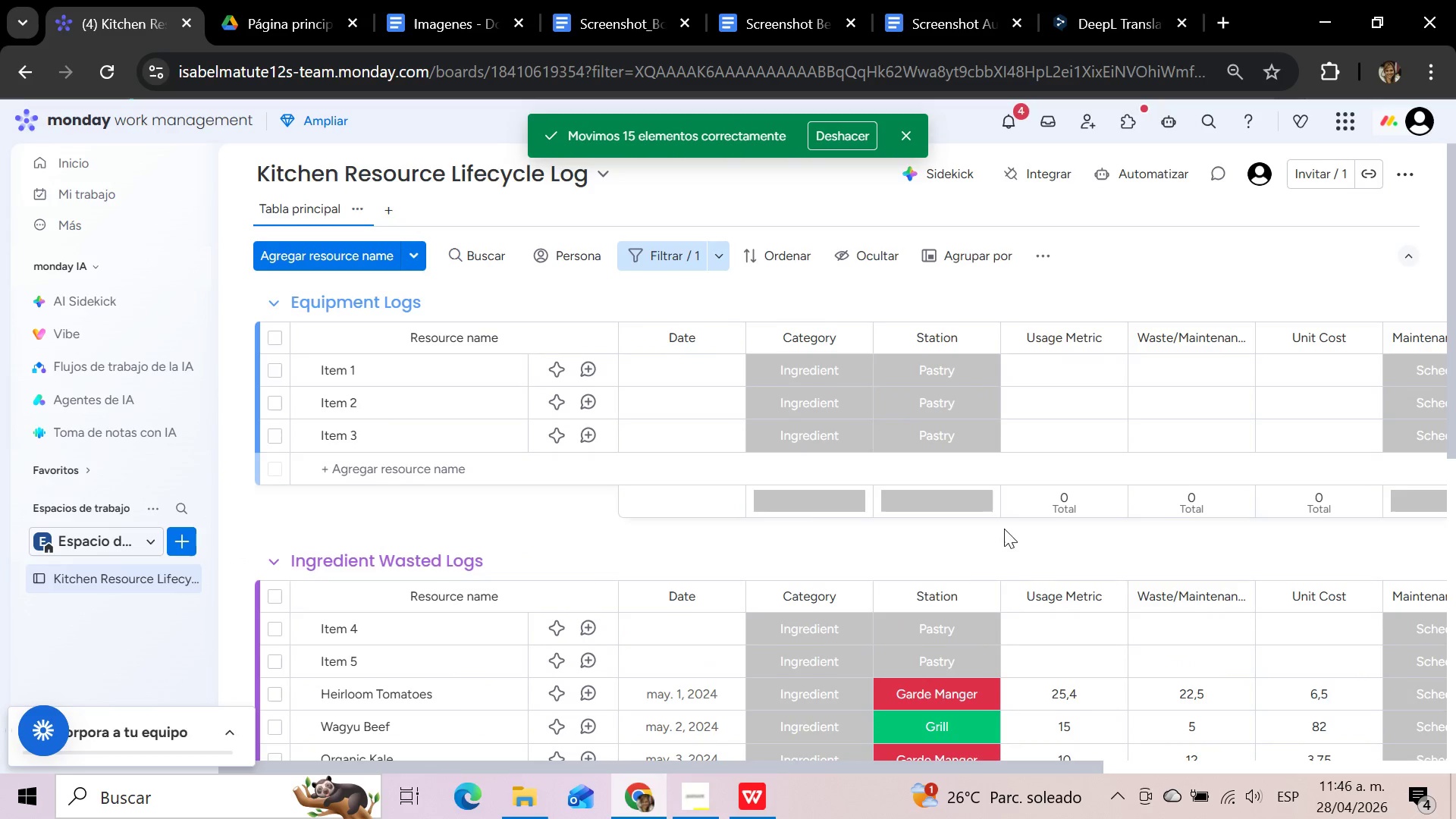 
mouse_move([795, 502])
 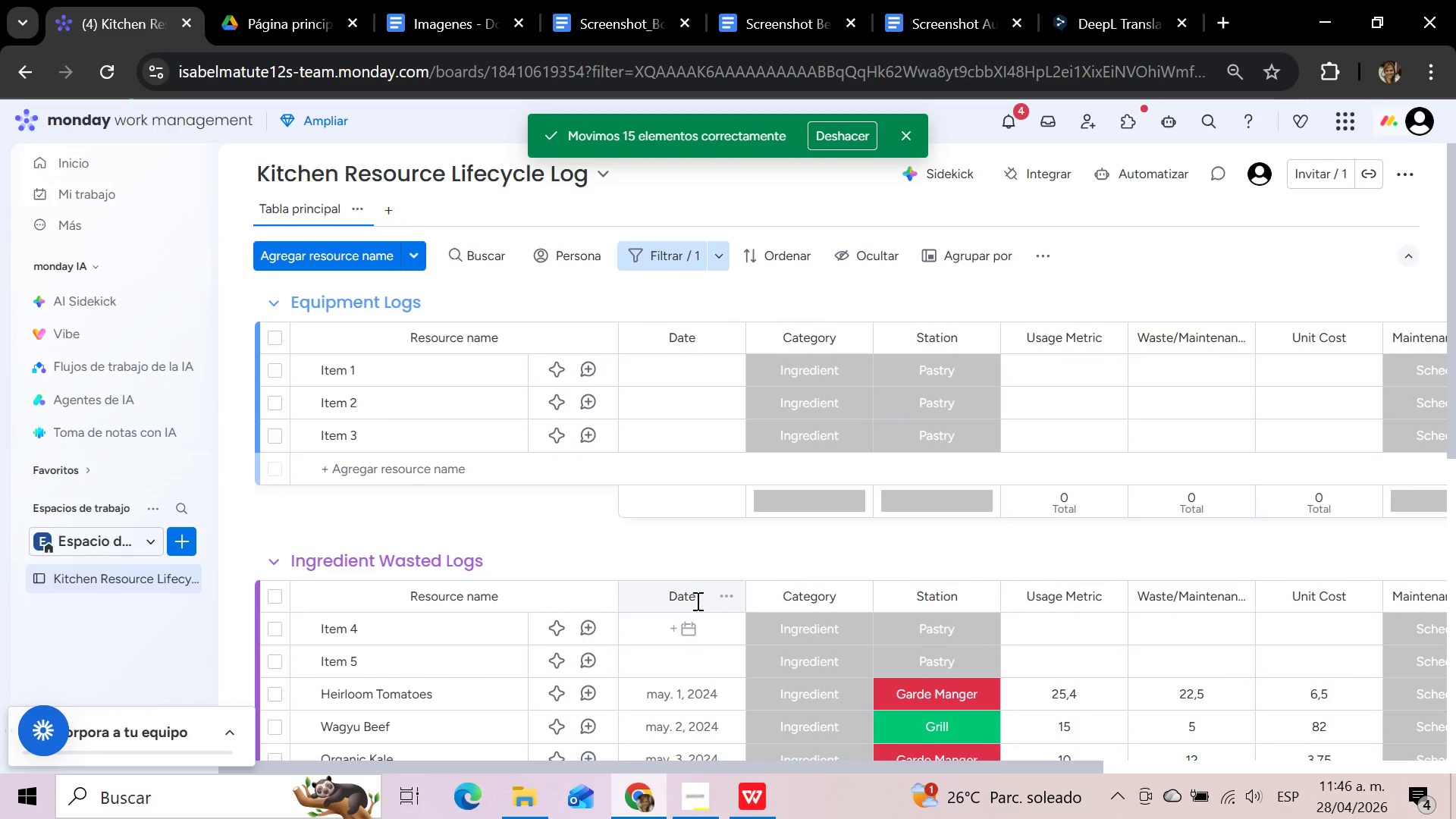 
scroll: coordinate [696, 601], scroll_direction: down, amount: 7.0
 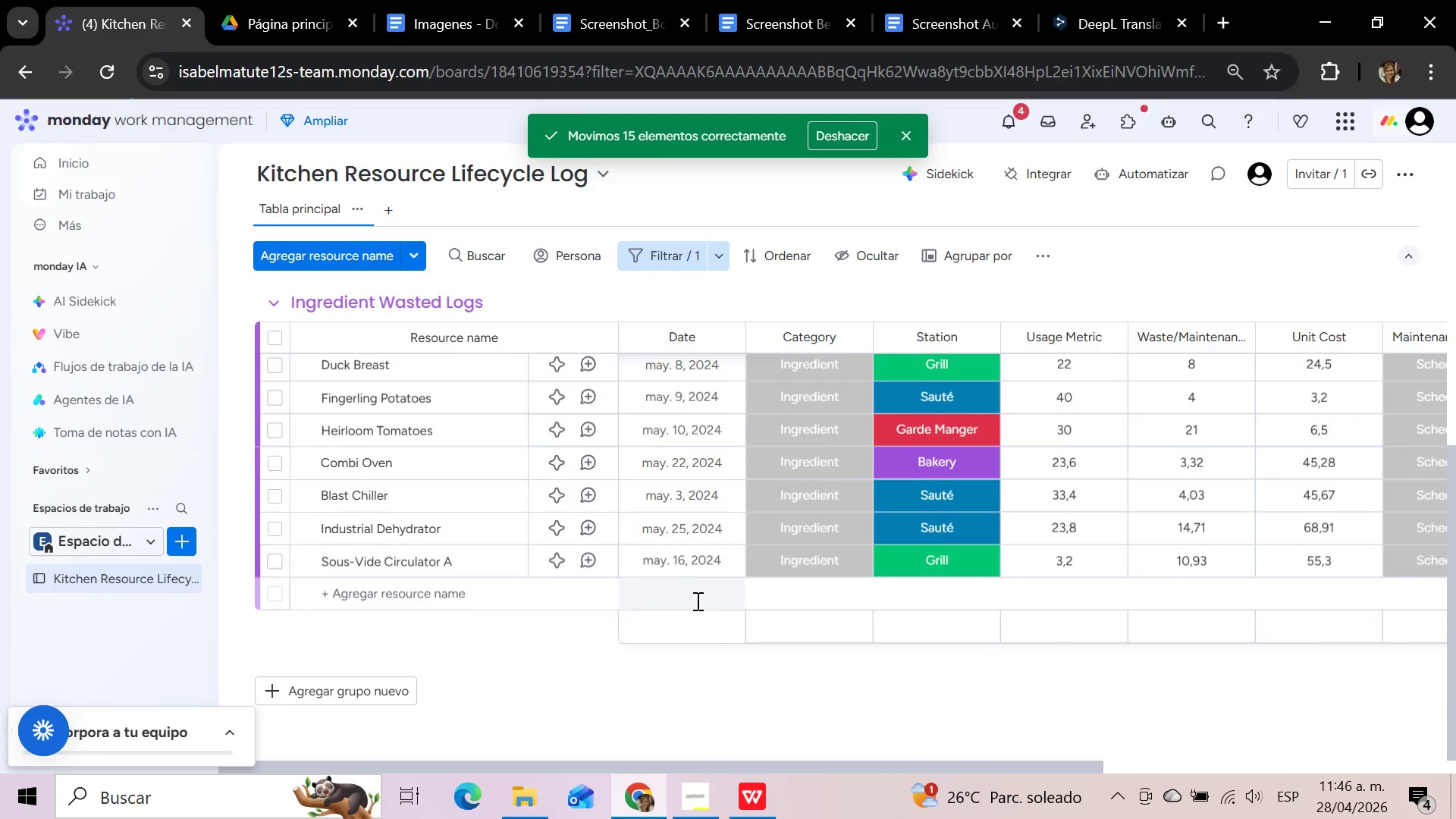 
scroll: coordinate [696, 601], scroll_direction: up, amount: 15.0
 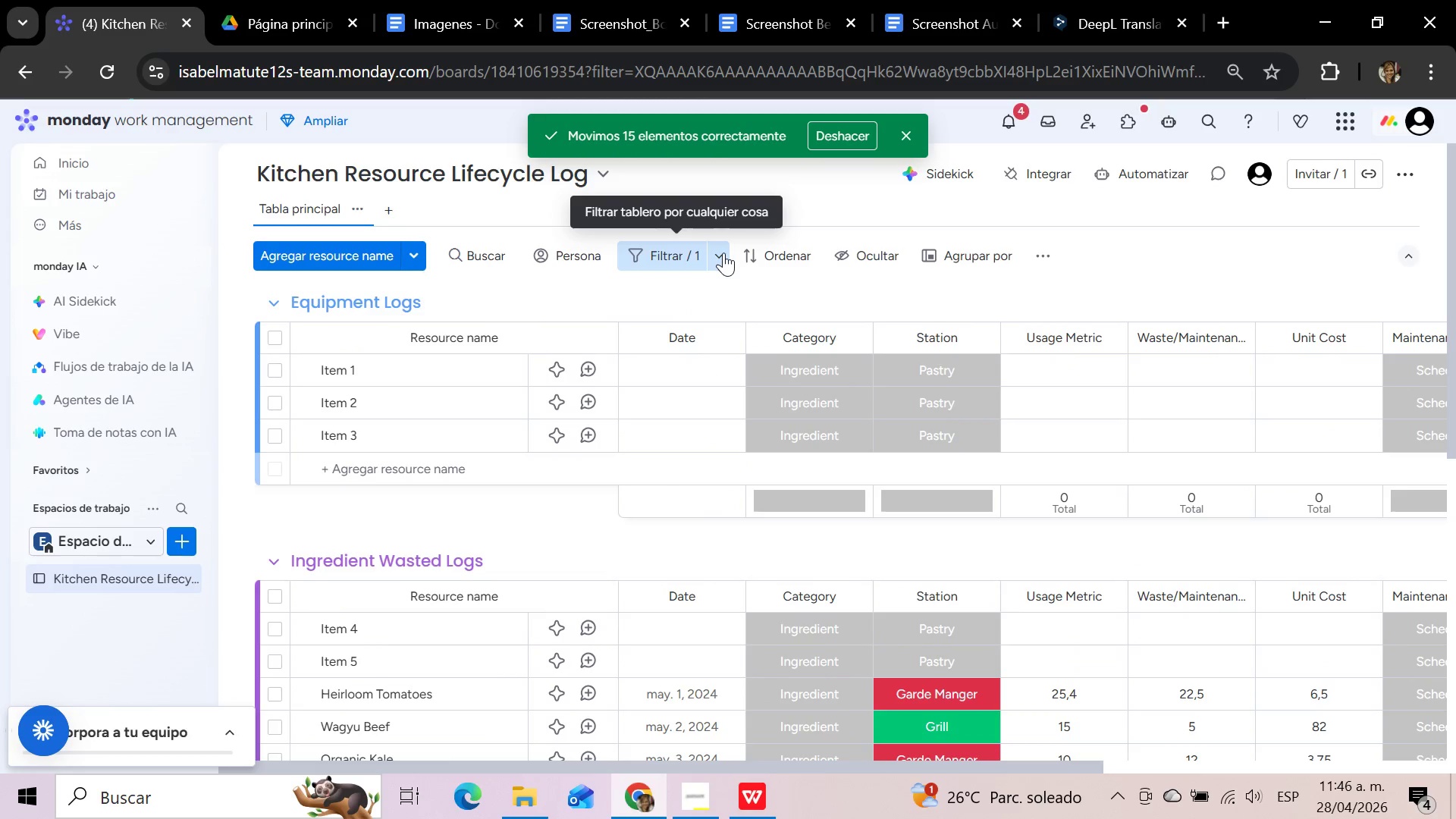 
left_click([723, 253])
 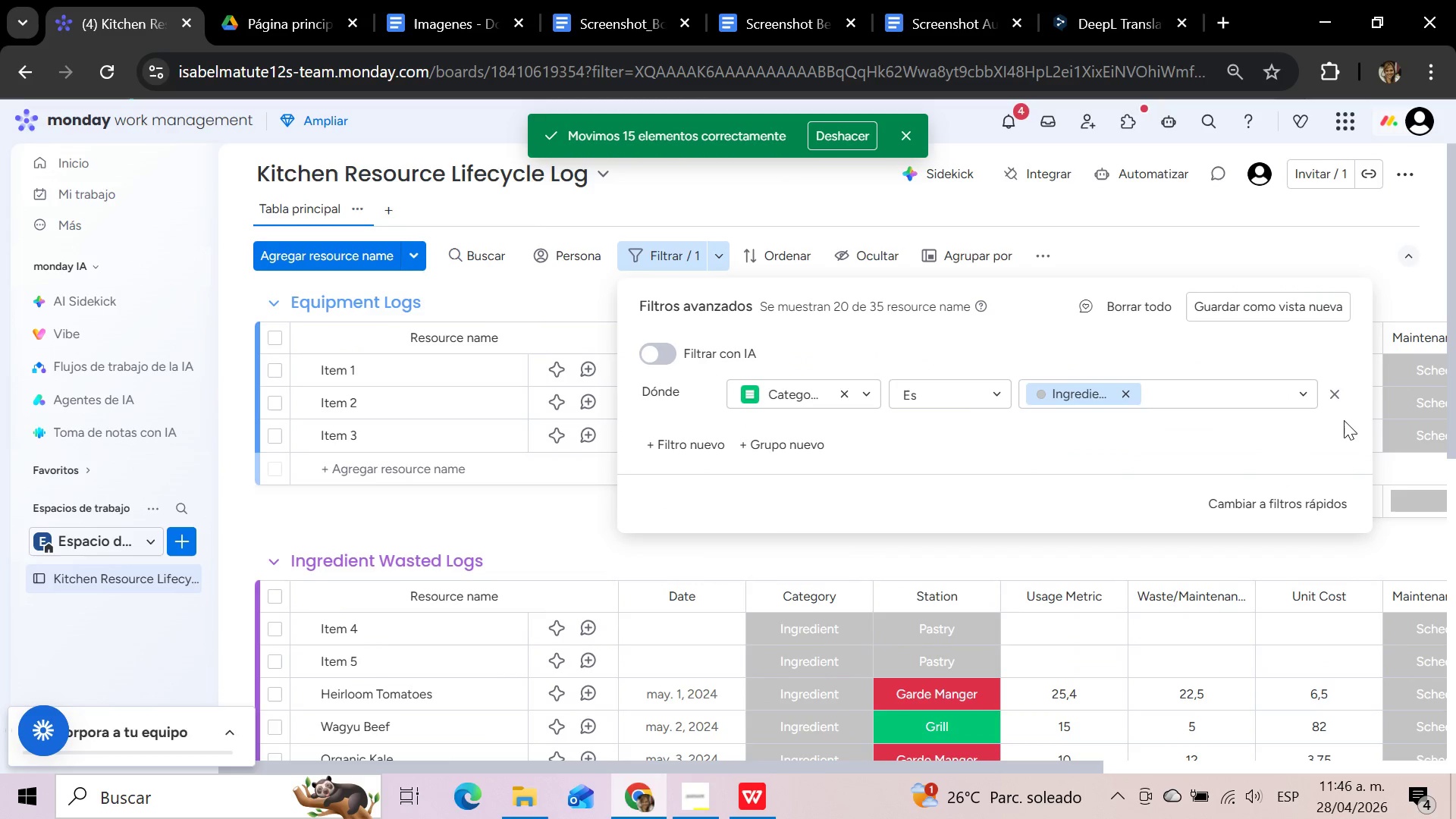 
left_click([1339, 397])
 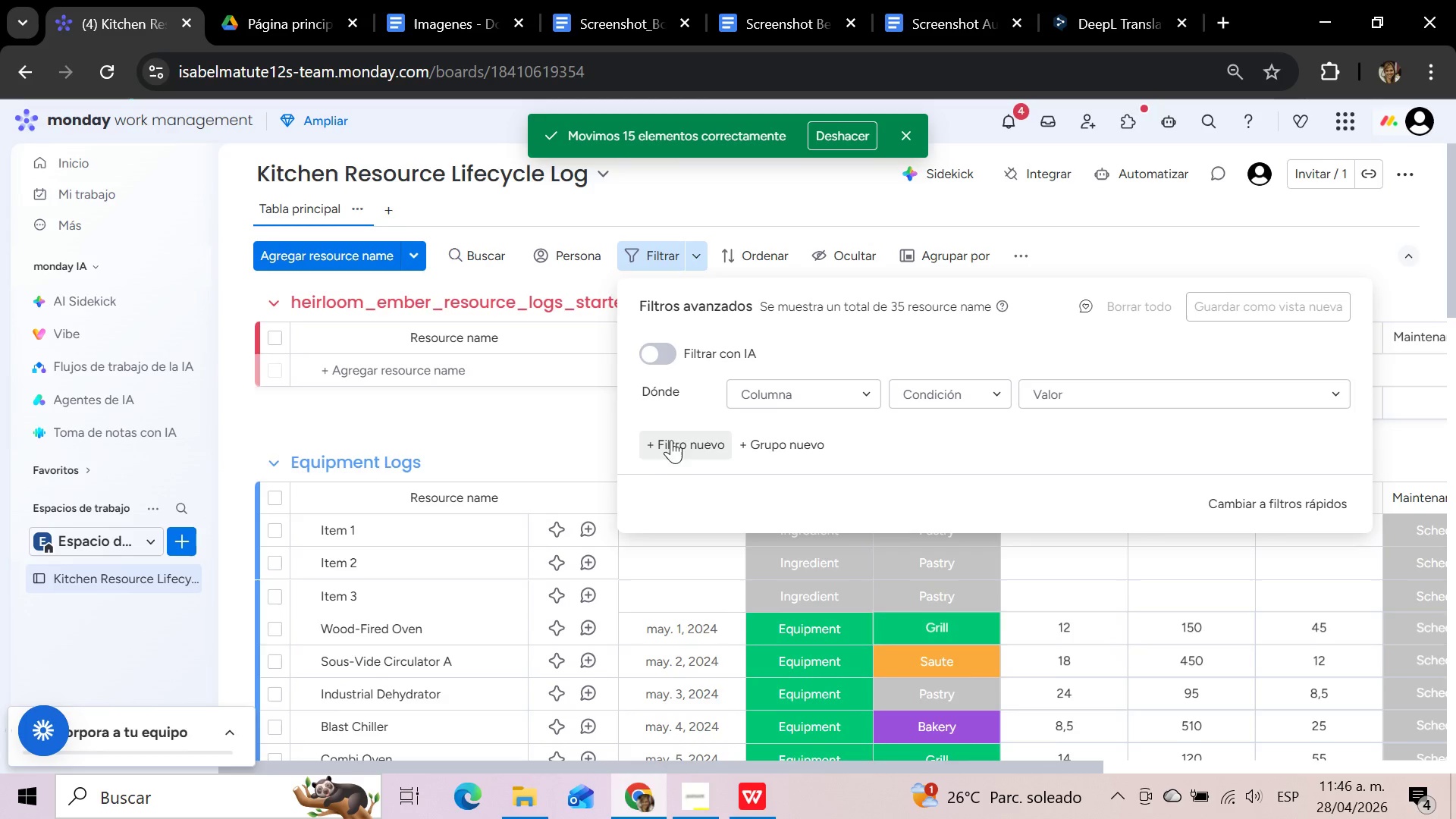 
left_click([562, 435])
 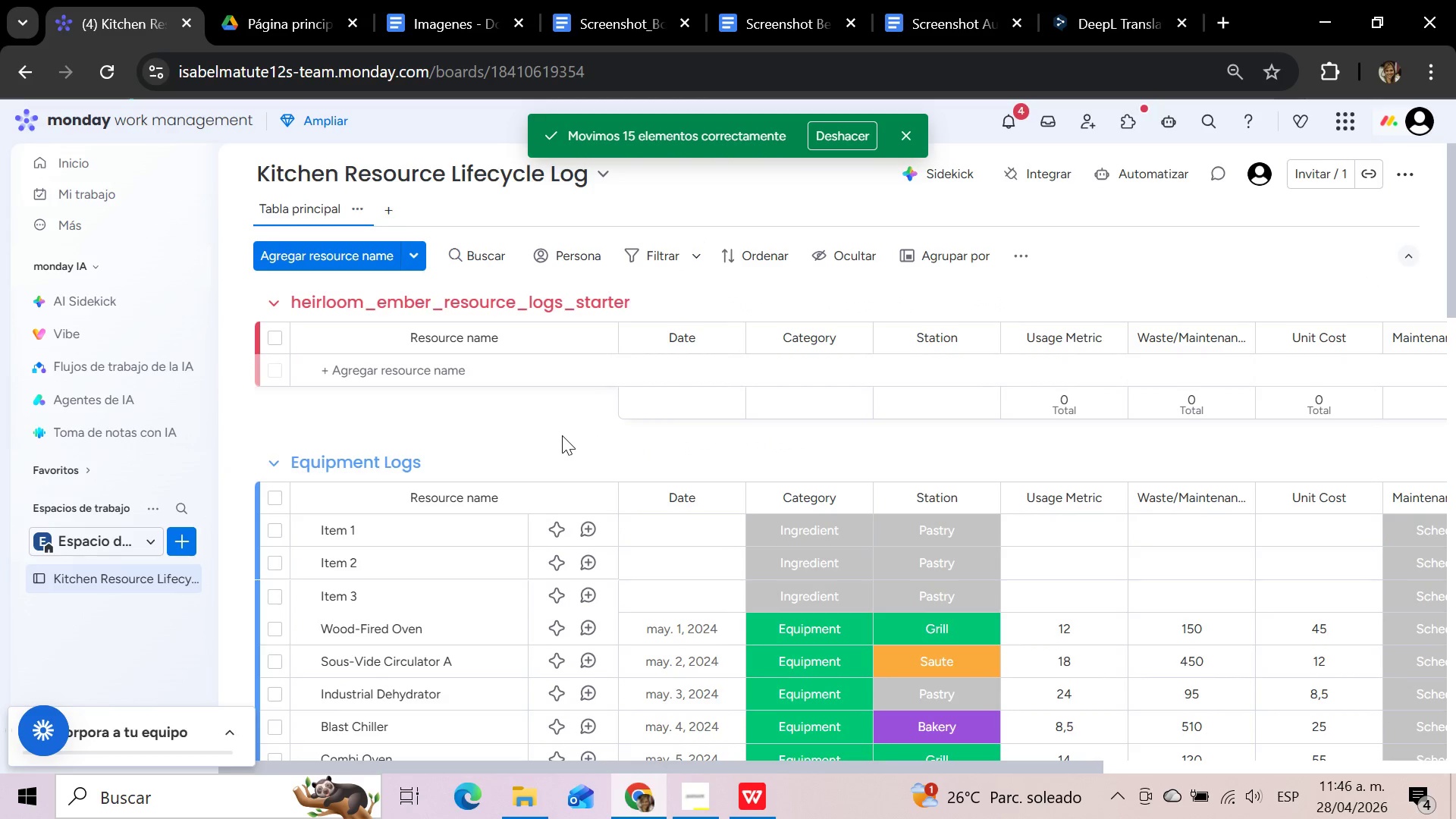 
wait(7.53)
 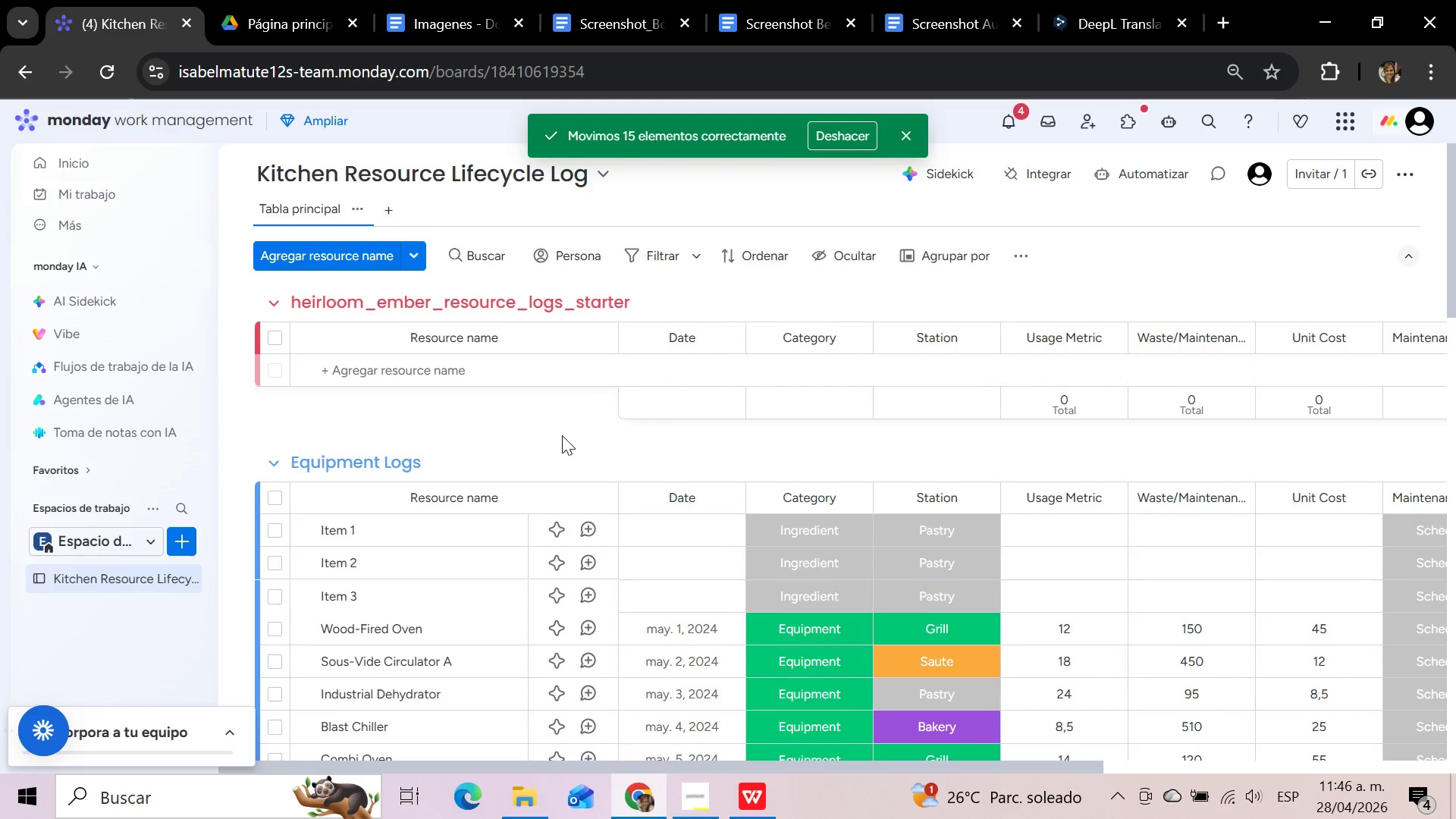 
left_click([276, 537])
 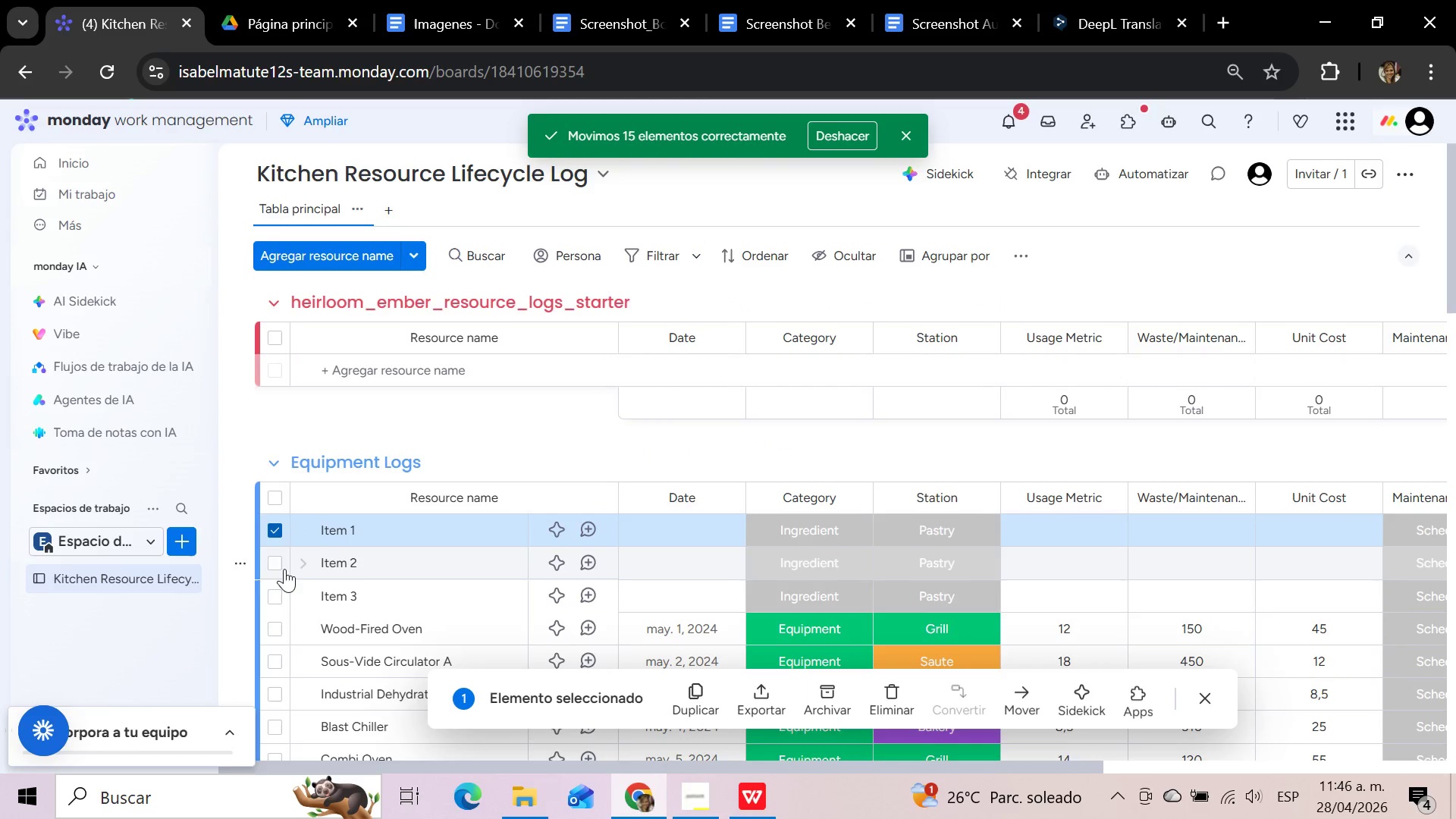 
left_click([278, 570])
 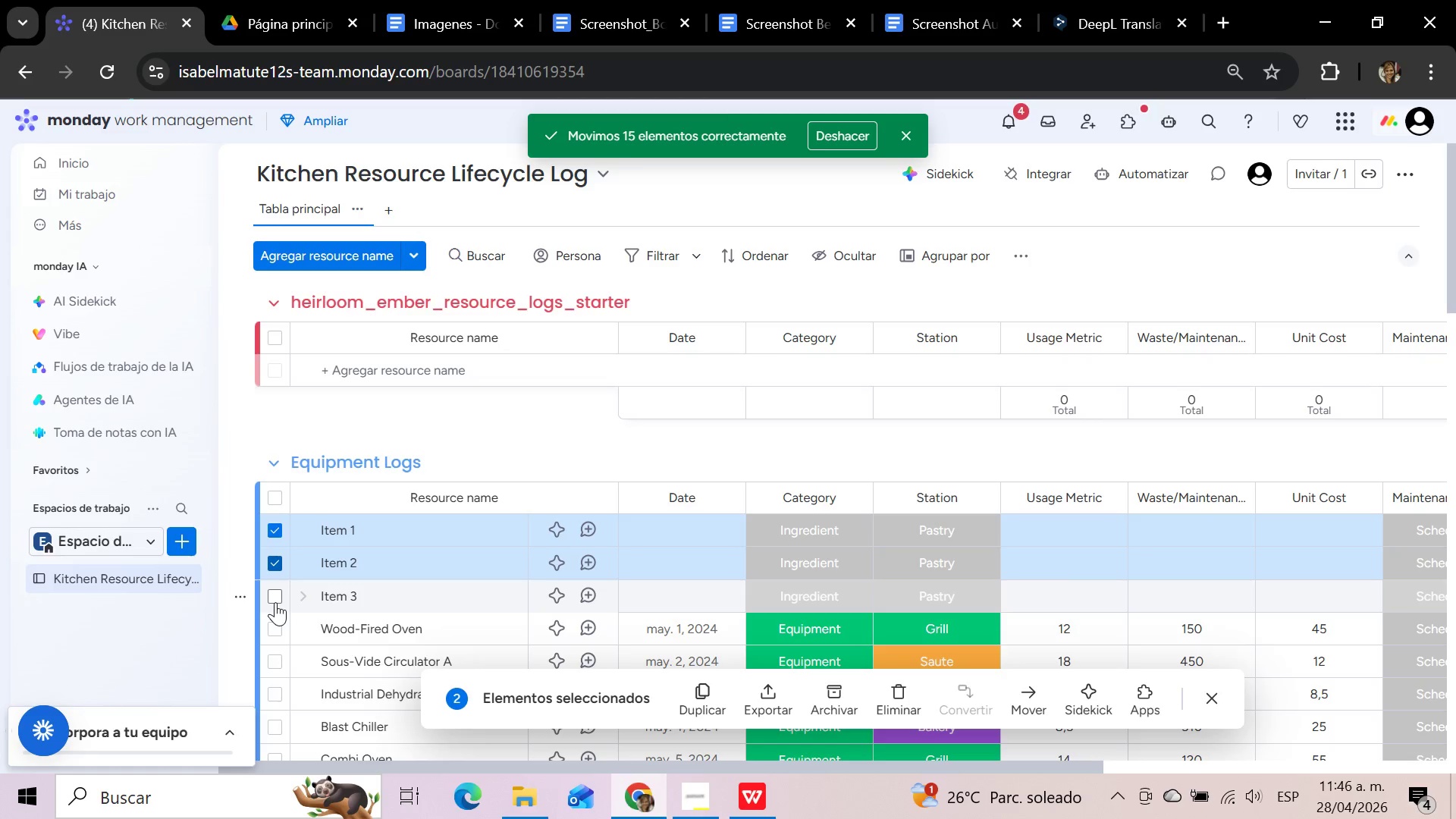 
left_click([275, 602])
 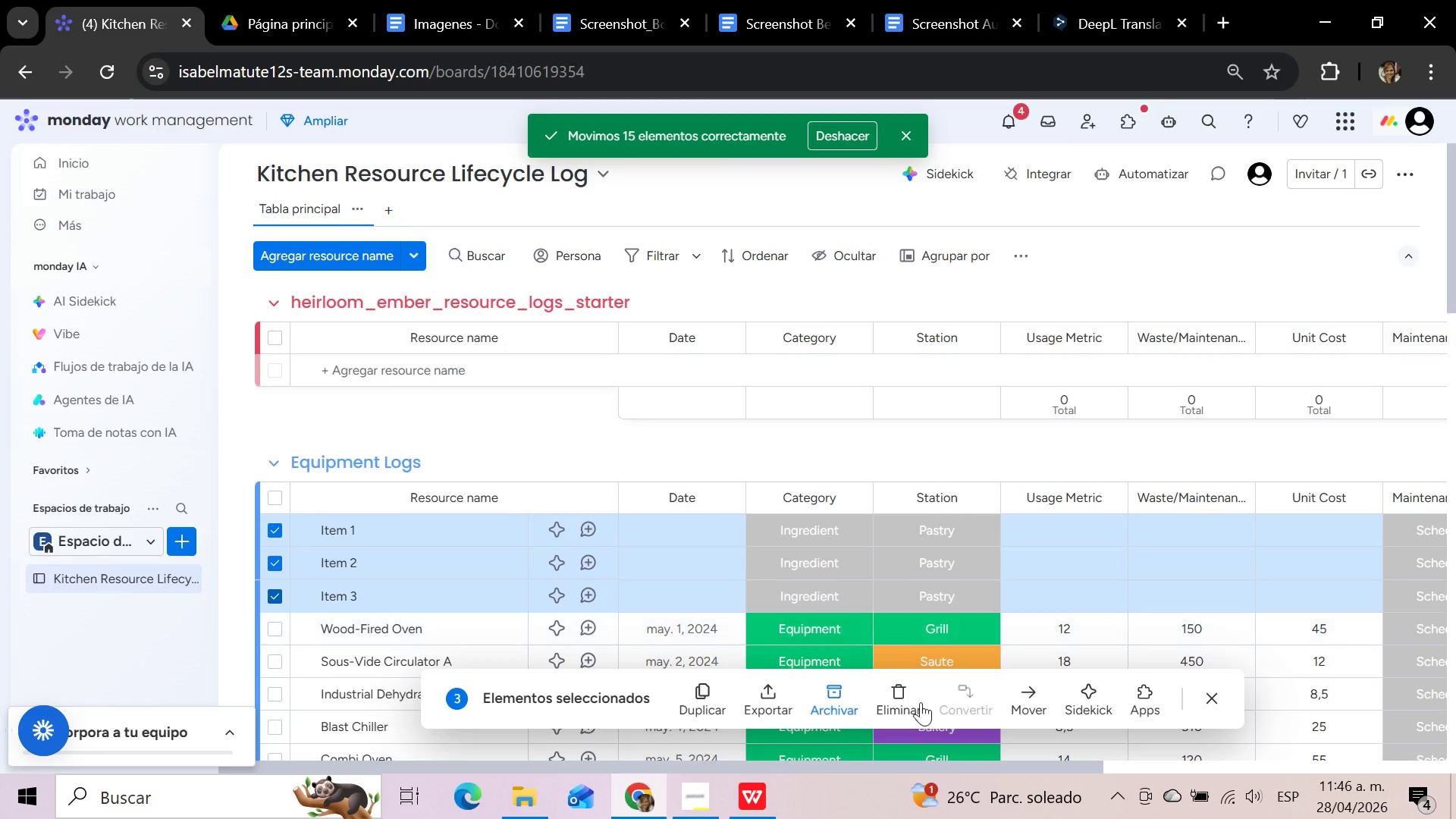 
left_click([899, 691])
 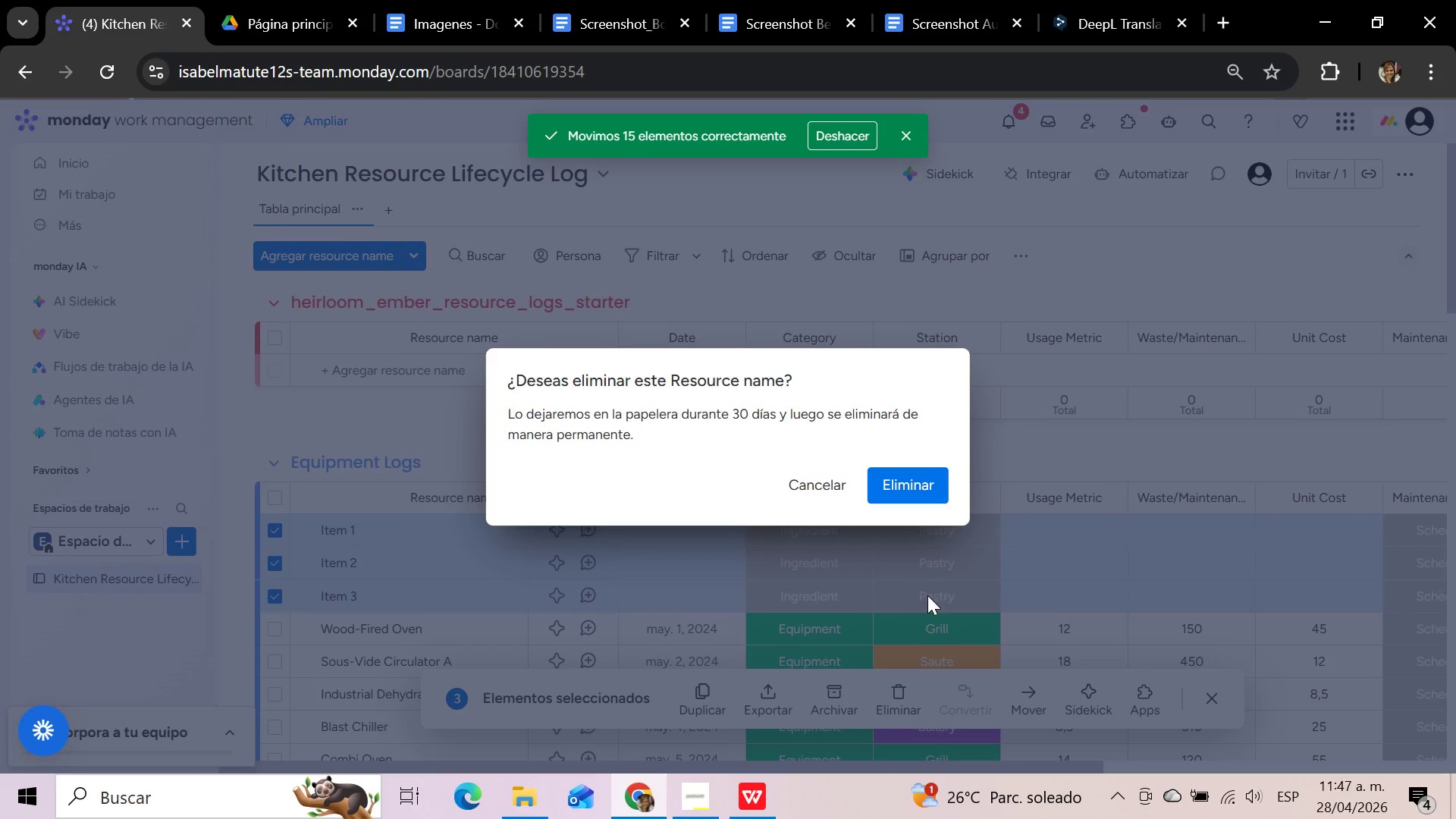 
left_click([924, 492])
 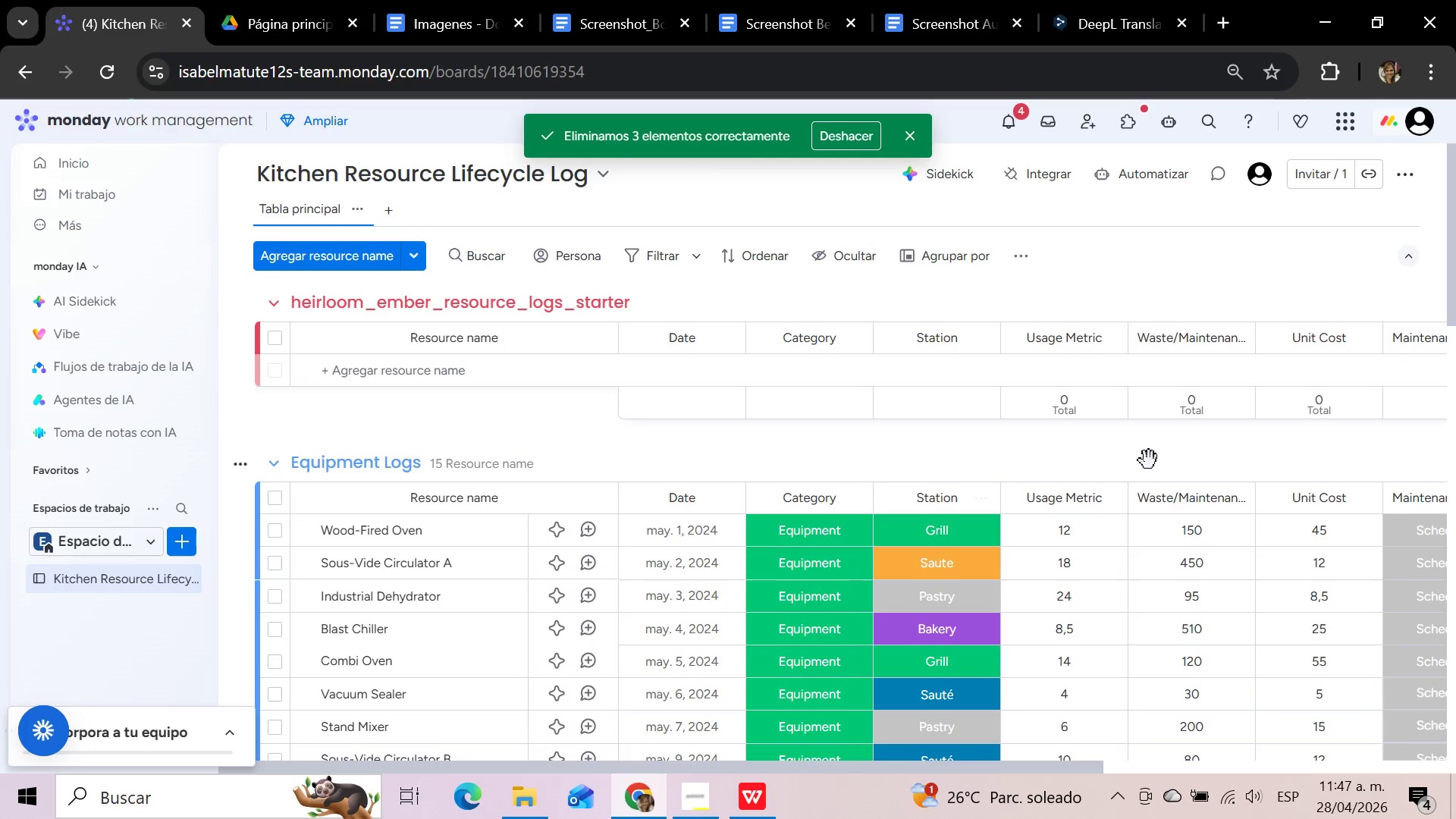 
scroll: coordinate [1165, 473], scroll_direction: down, amount: 3.0
 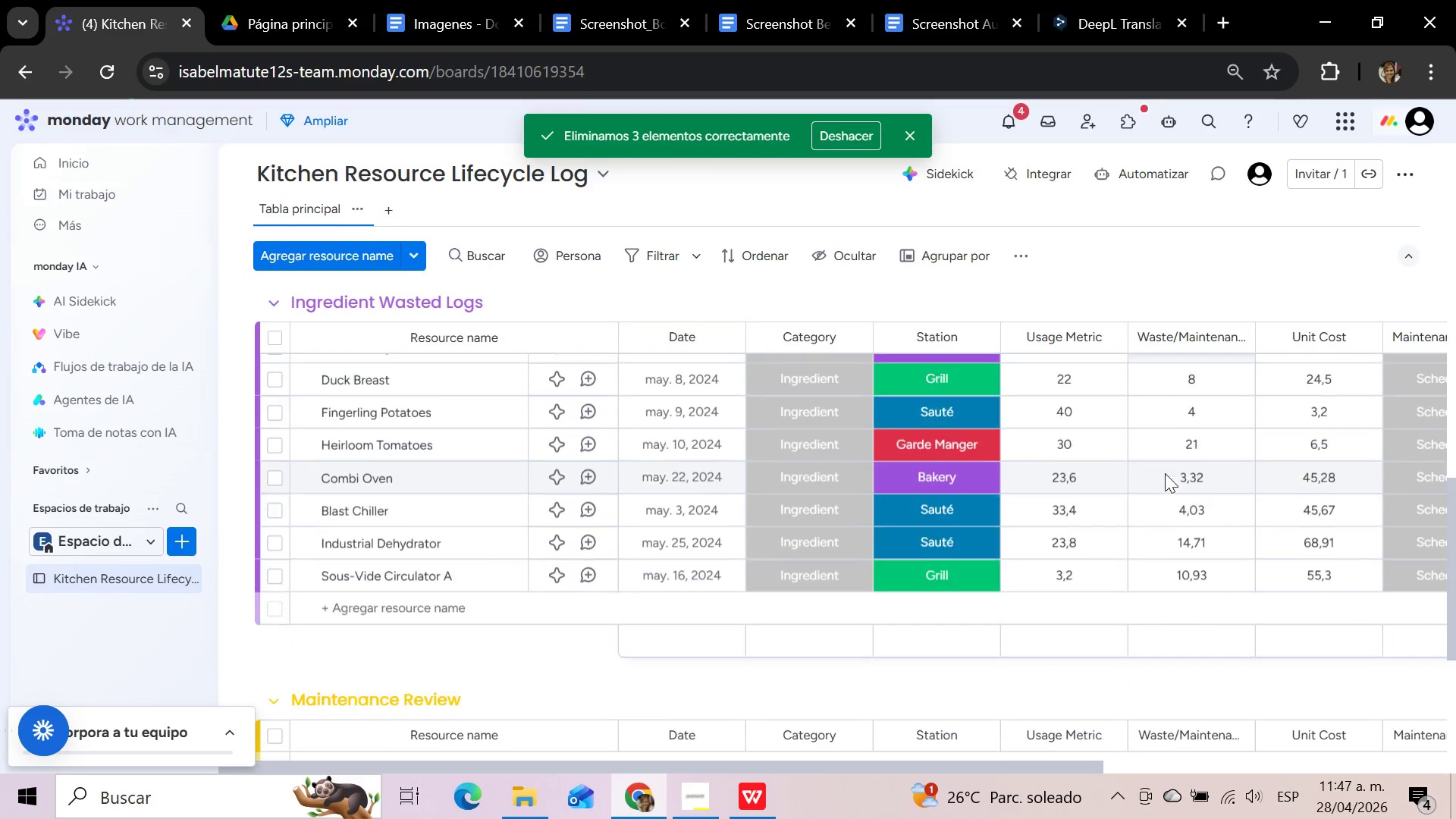 
scroll: coordinate [1165, 473], scroll_direction: up, amount: 10.0
 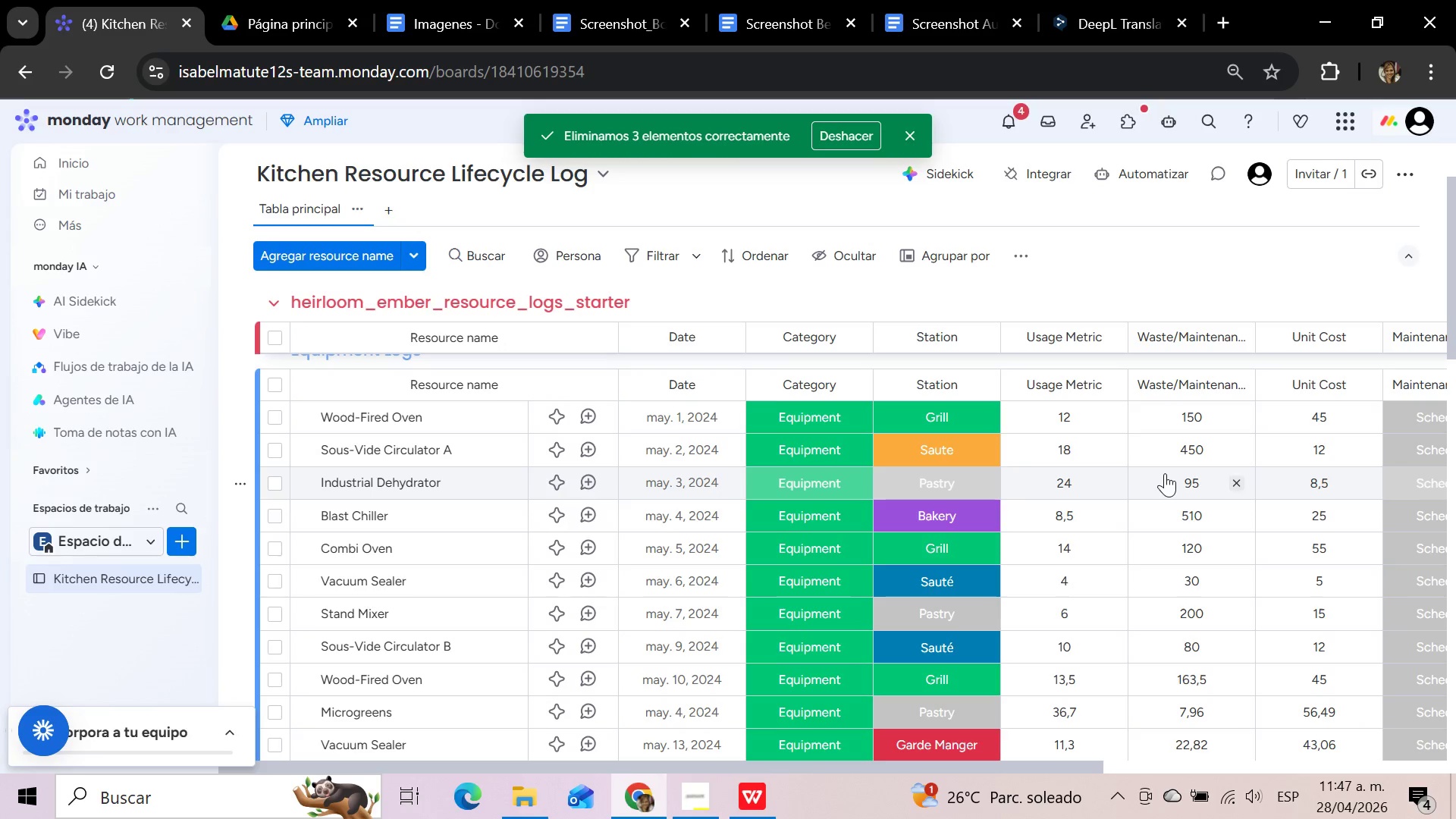 
wait(36.03)
 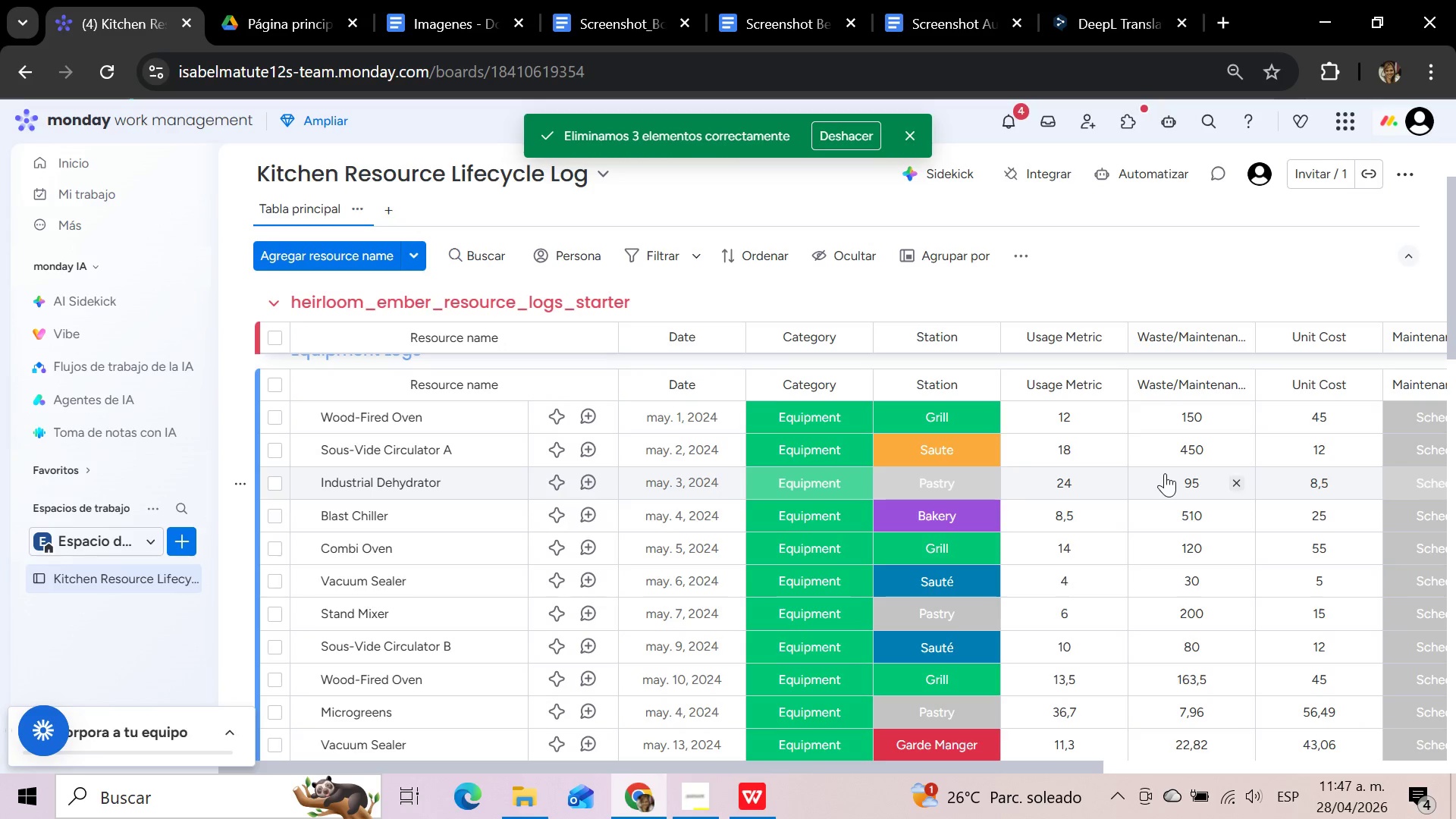 
scroll: coordinate [959, 622], scroll_direction: up, amount: 5.0
 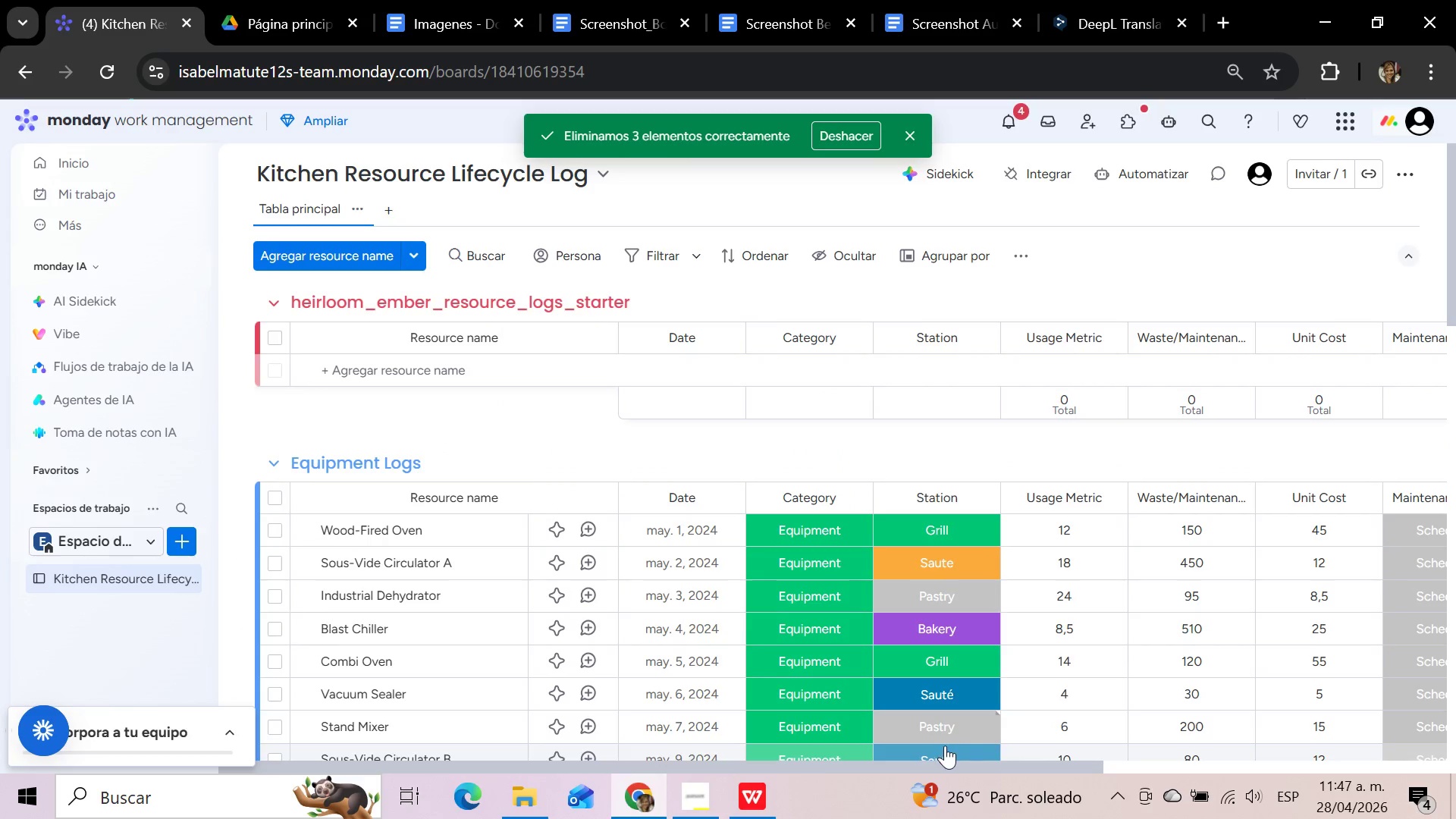 
left_click_drag(start_coordinate=[928, 763], to_coordinate=[1122, 748])
 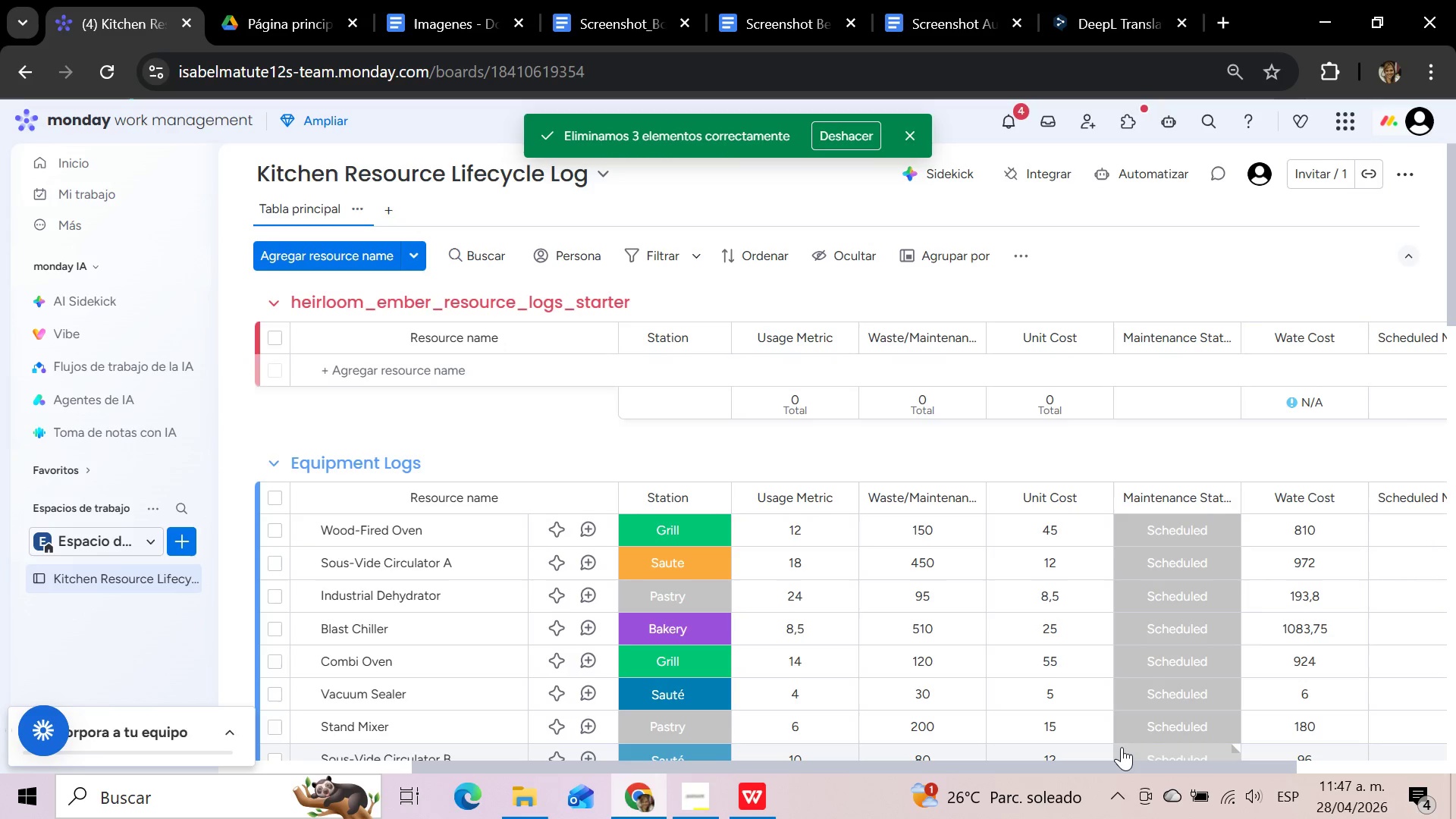 
wait(6.48)
 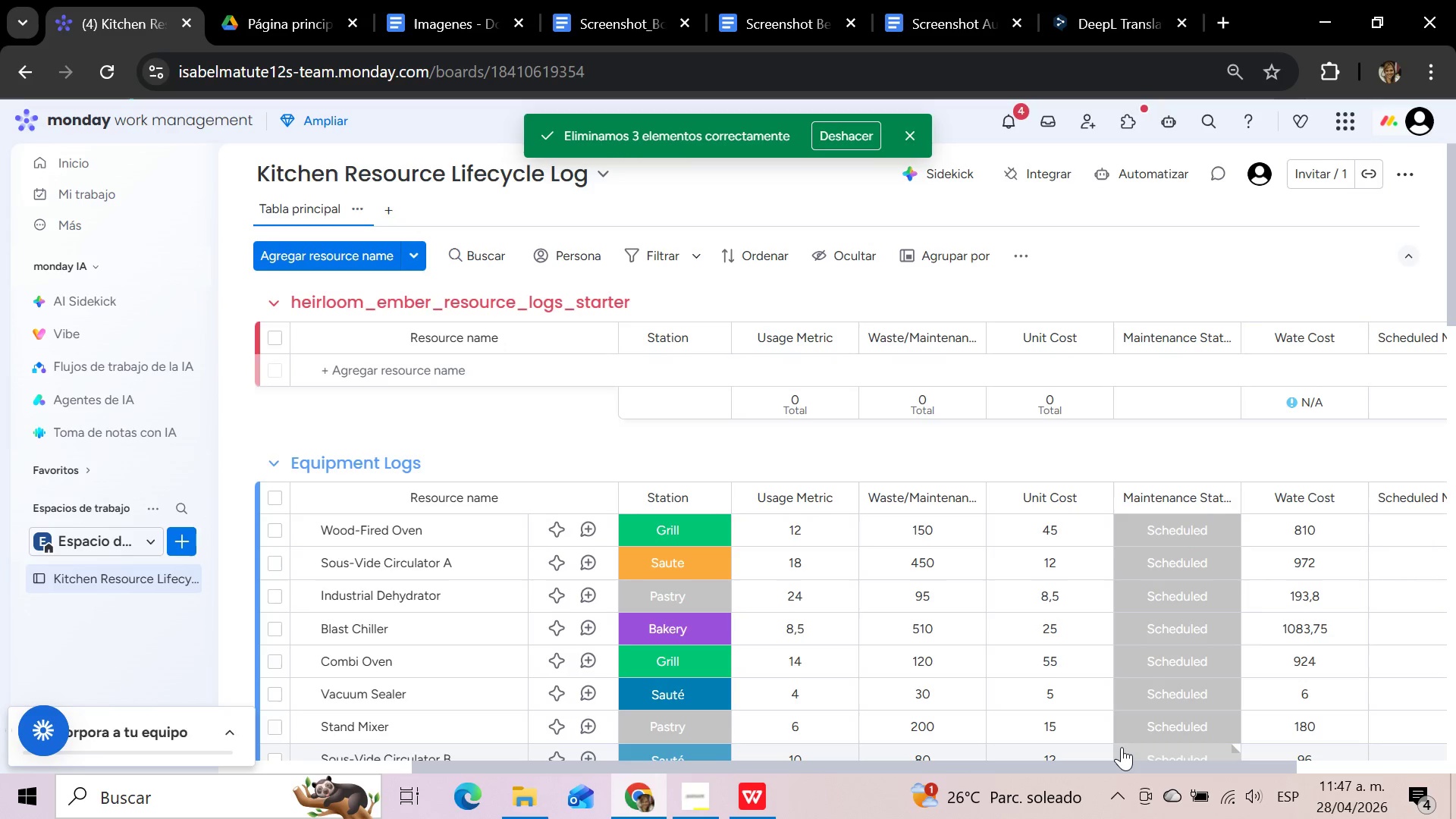 
scroll: coordinate [980, 562], scroll_direction: down, amount: 5.0
 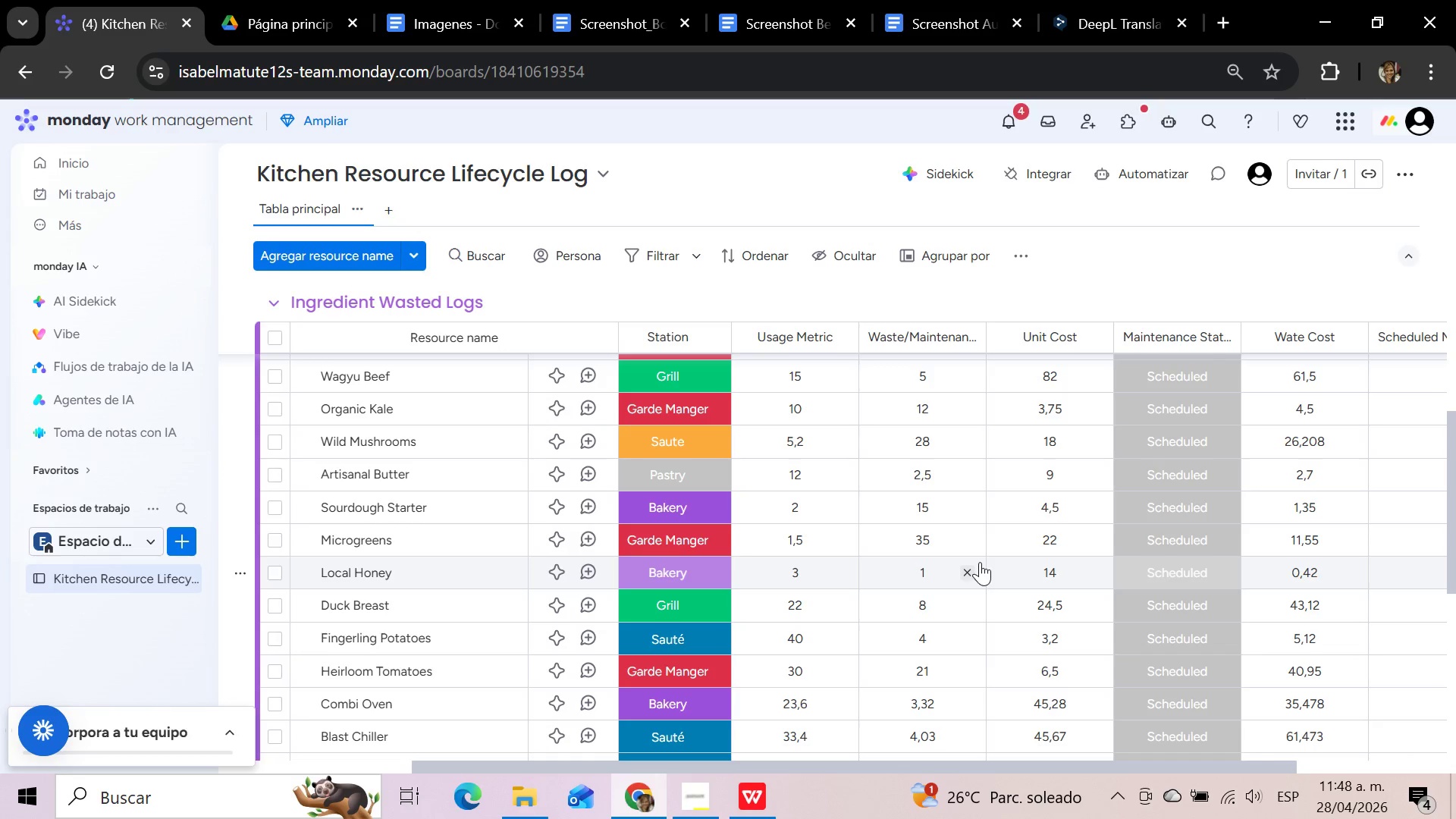 
wait(52.46)
 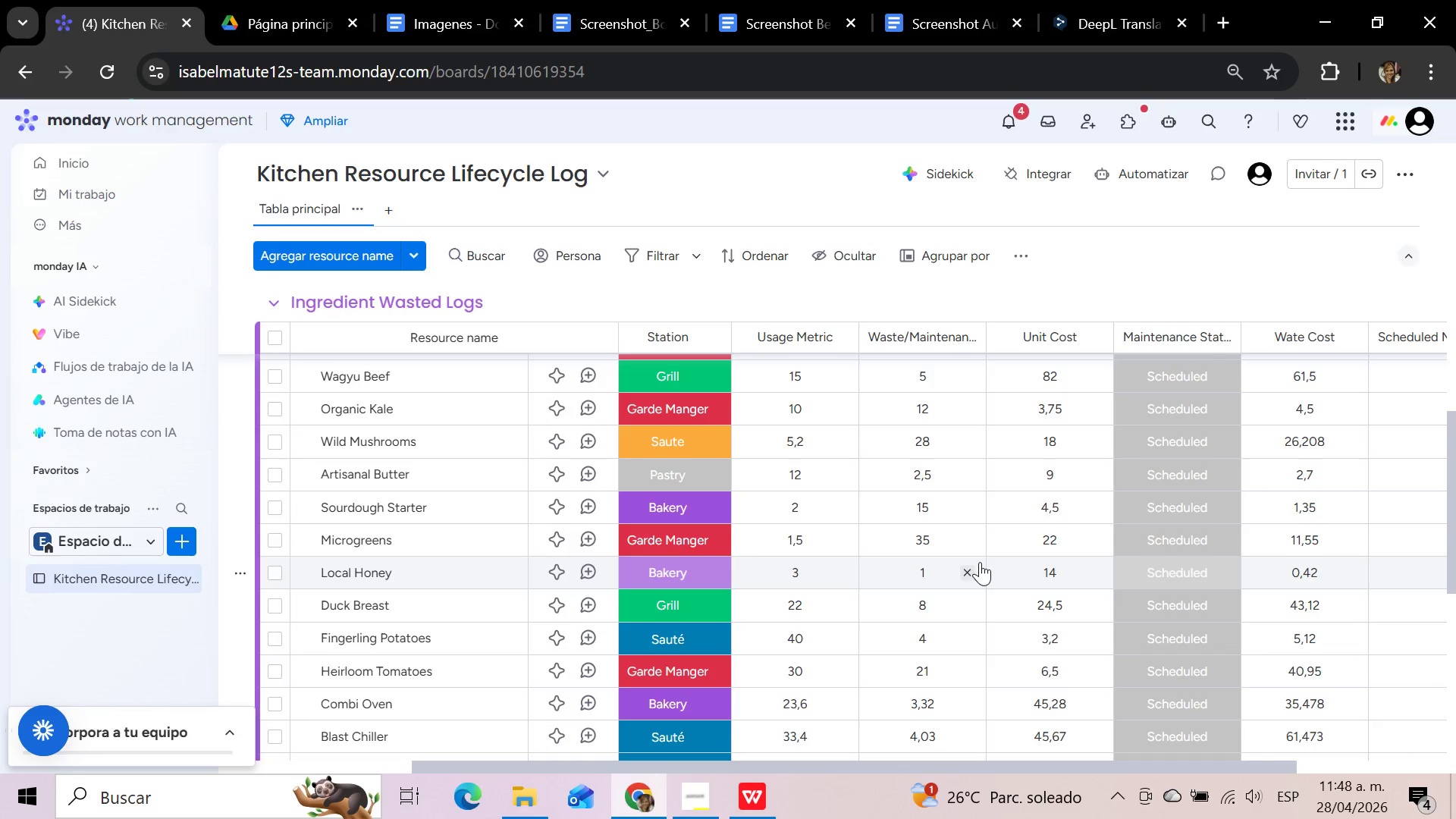 
mouse_move([1013, 381])
 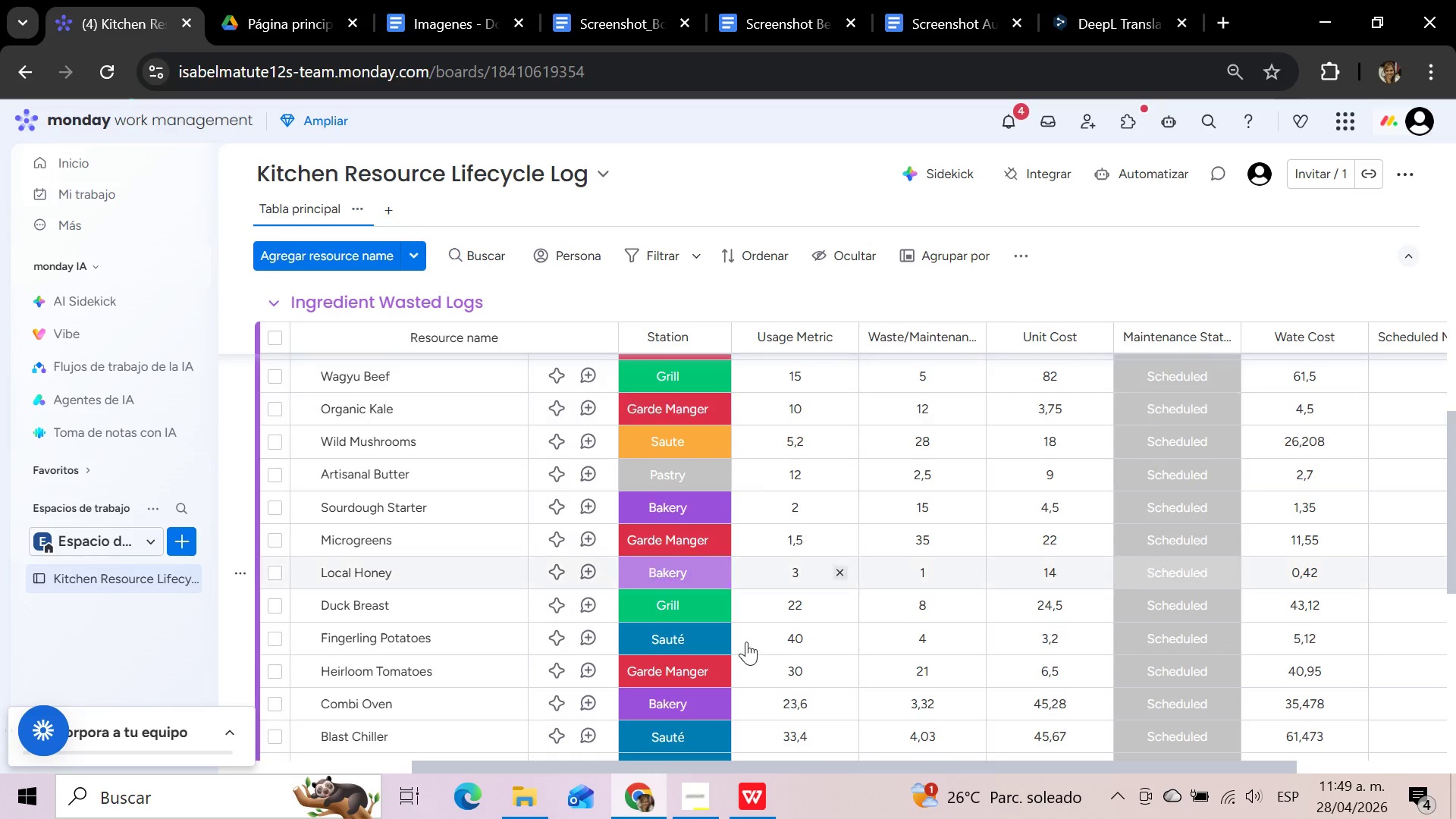 
scroll: coordinate [745, 469], scroll_direction: up, amount: 14.0
 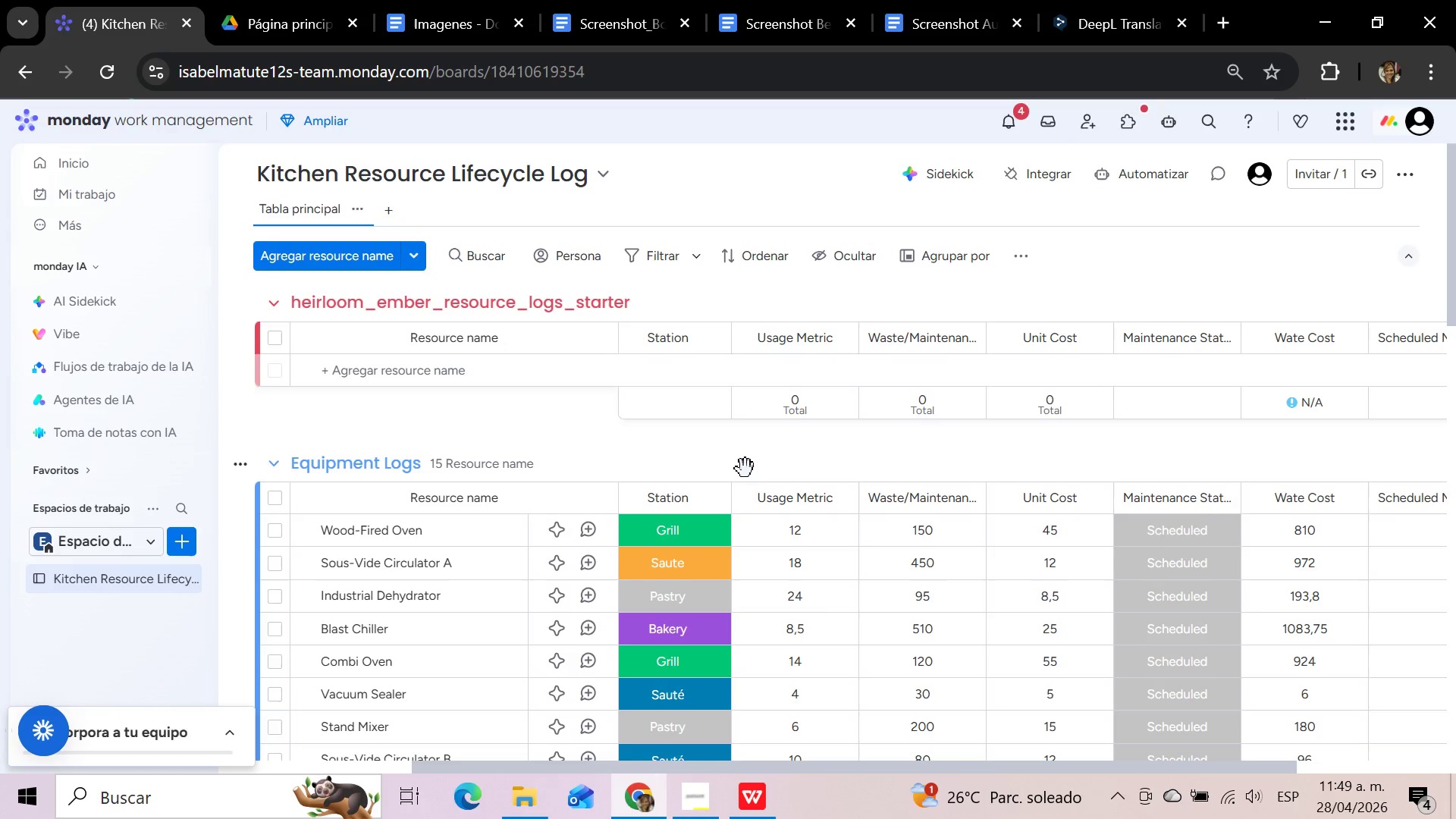 
wait(61.07)
 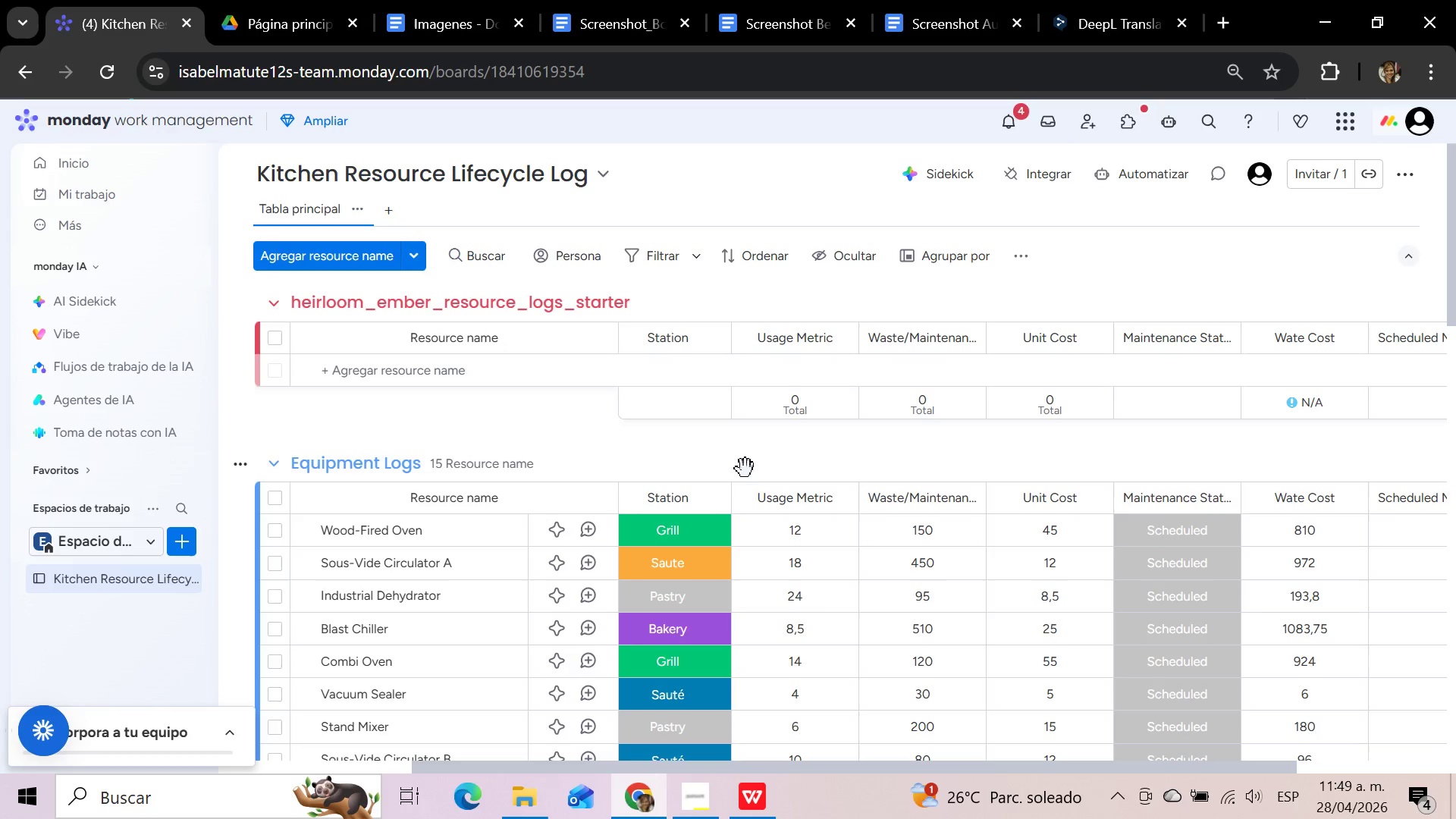 
scroll: coordinate [912, 529], scroll_direction: down, amount: 10.0
 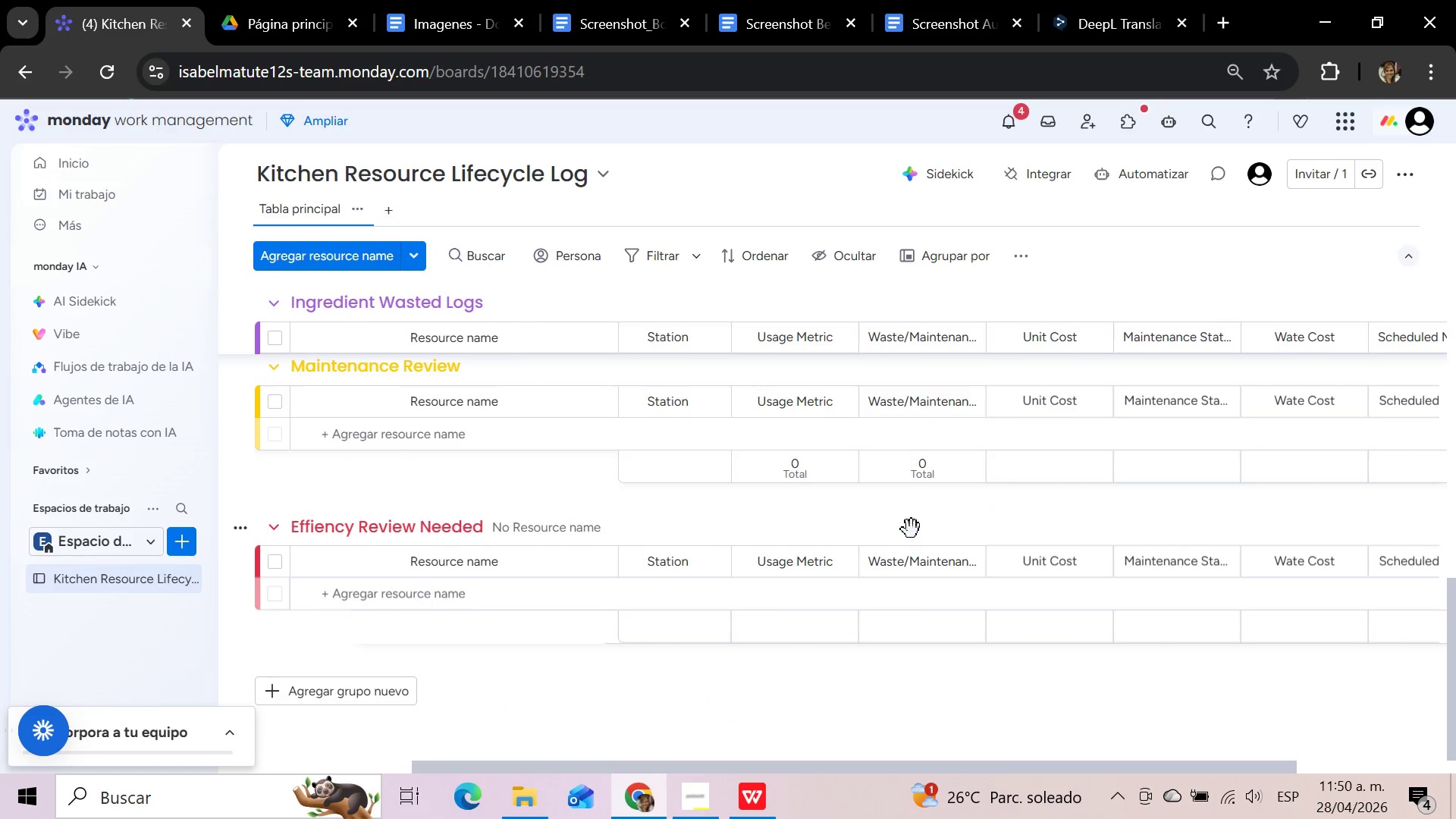 
scroll: coordinate [912, 529], scroll_direction: up, amount: 9.0
 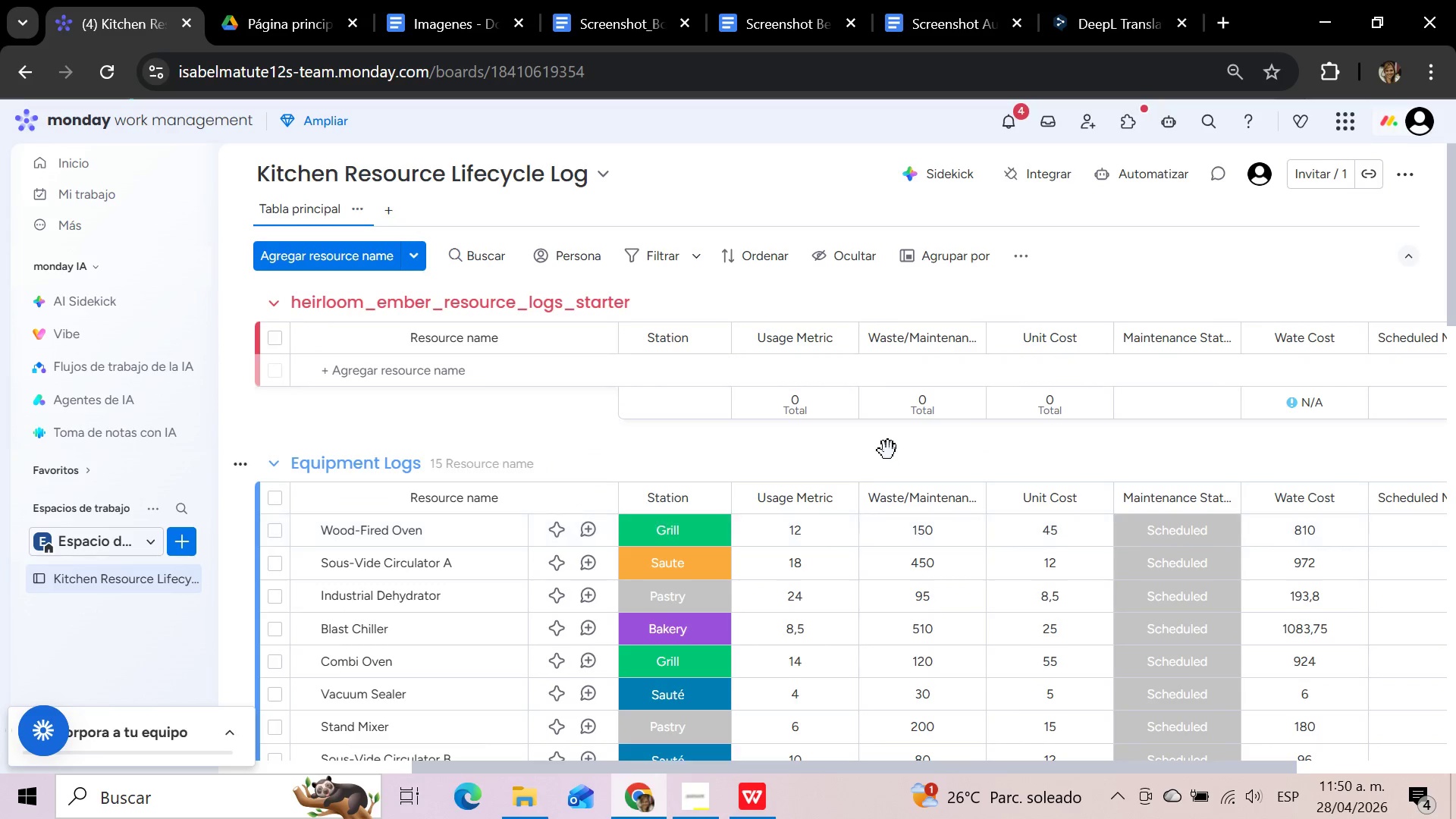 
left_click([887, 449])
 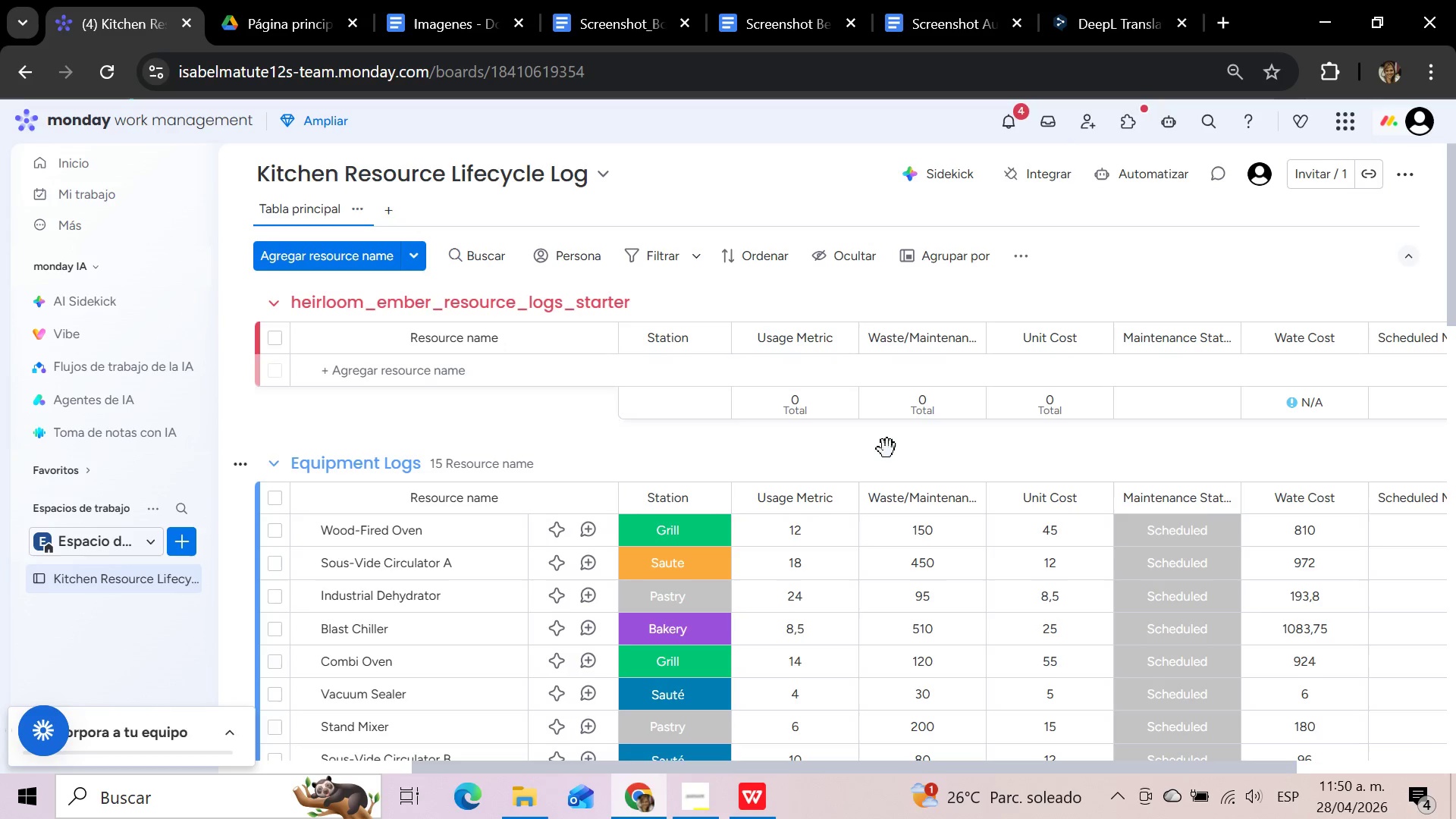 
wait(19.2)
 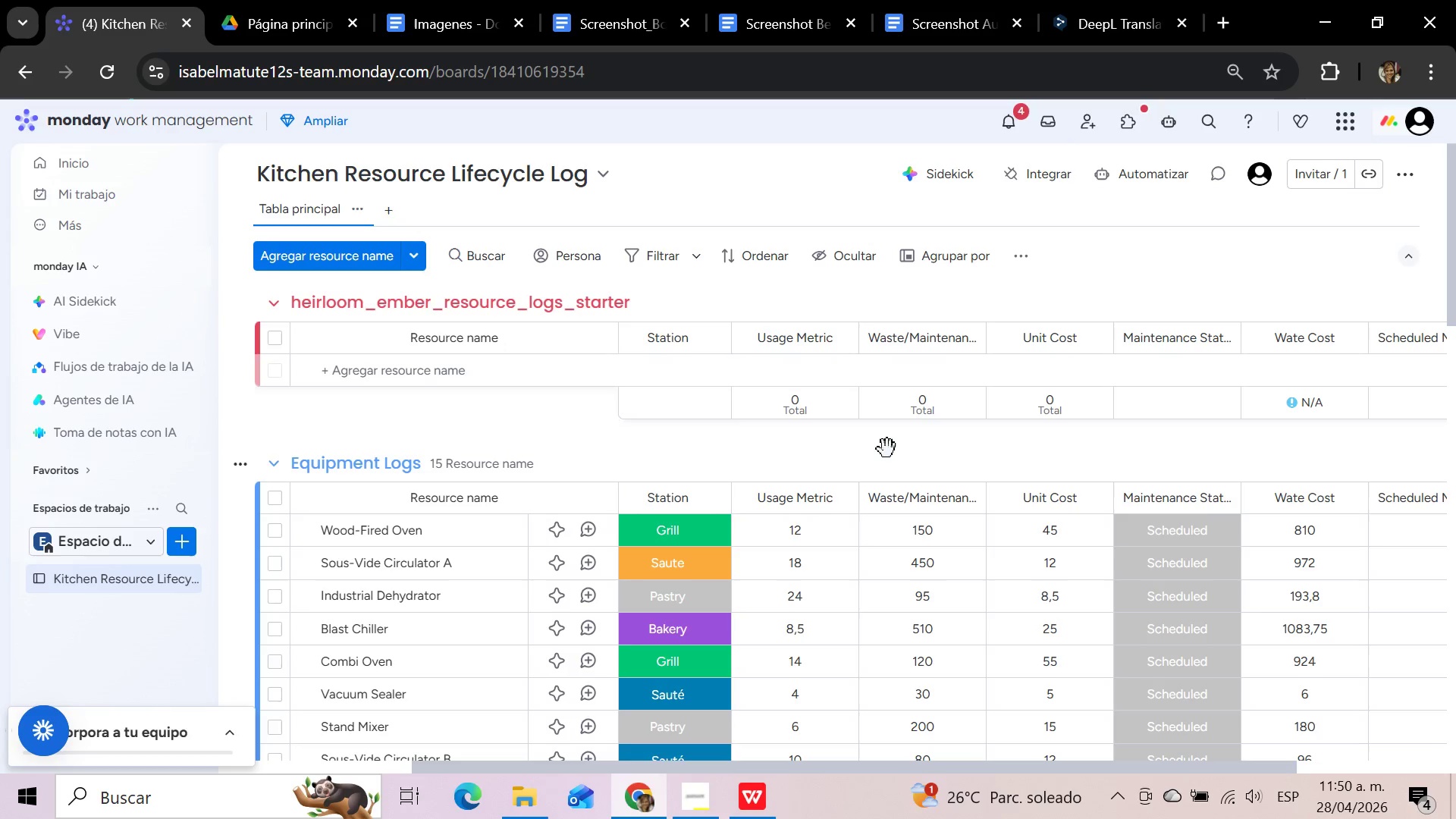 
left_click_drag(start_coordinate=[778, 769], to_coordinate=[524, 756])
 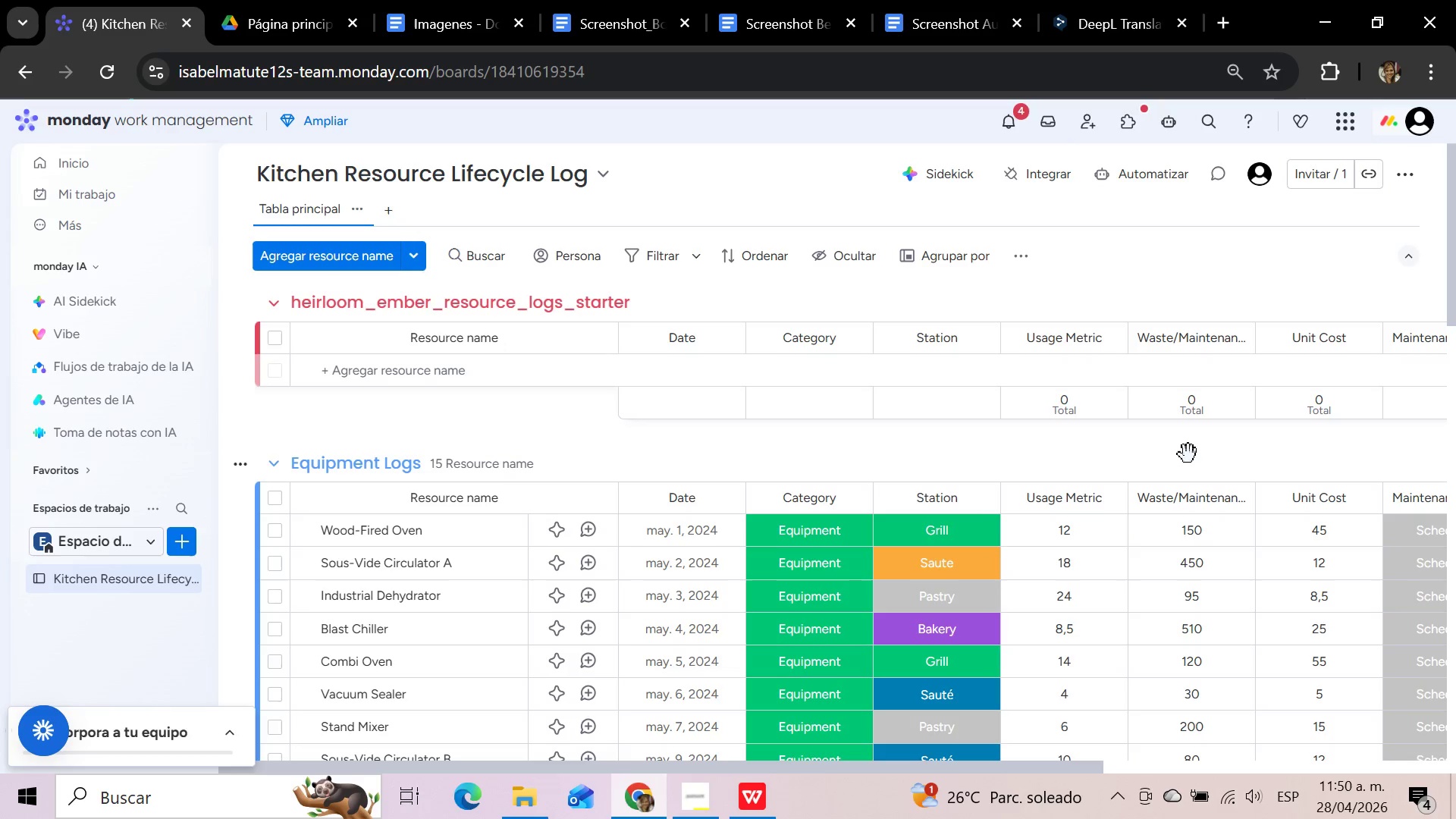 
wait(20.07)
 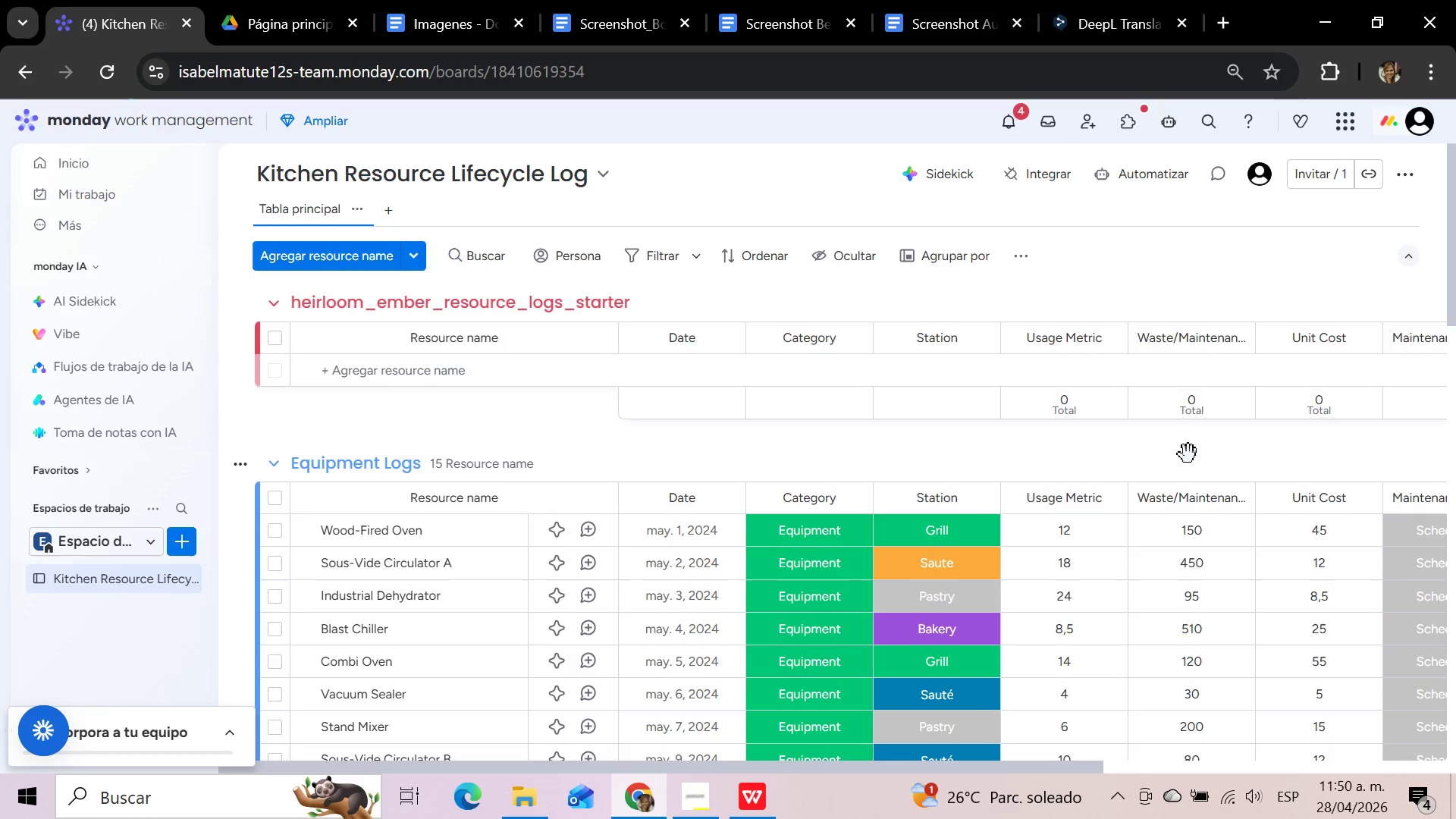 
mouse_move([1210, 476])
 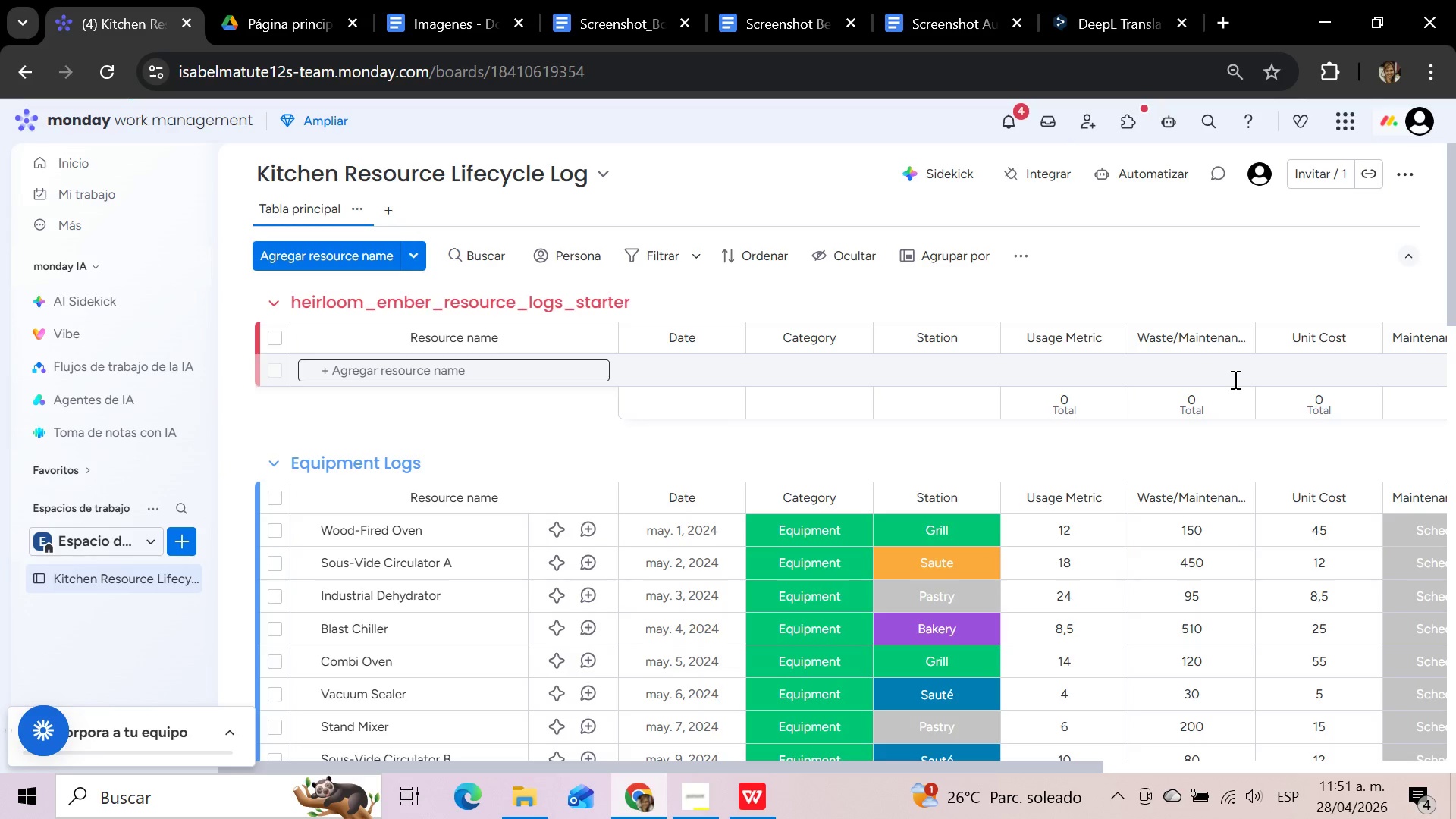 
wait(20.24)
 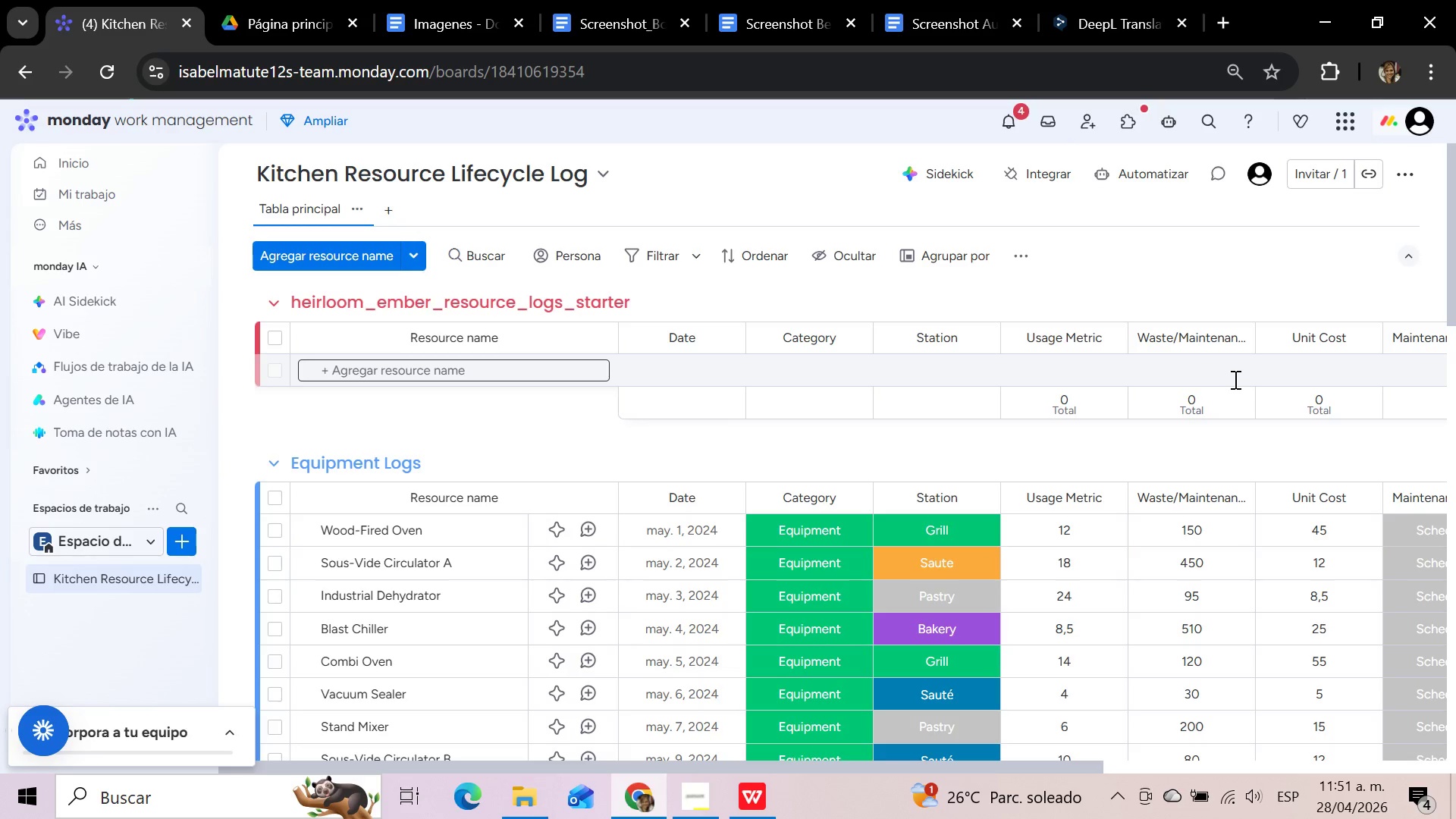 
left_click_drag(start_coordinate=[965, 764], to_coordinate=[1216, 762])
 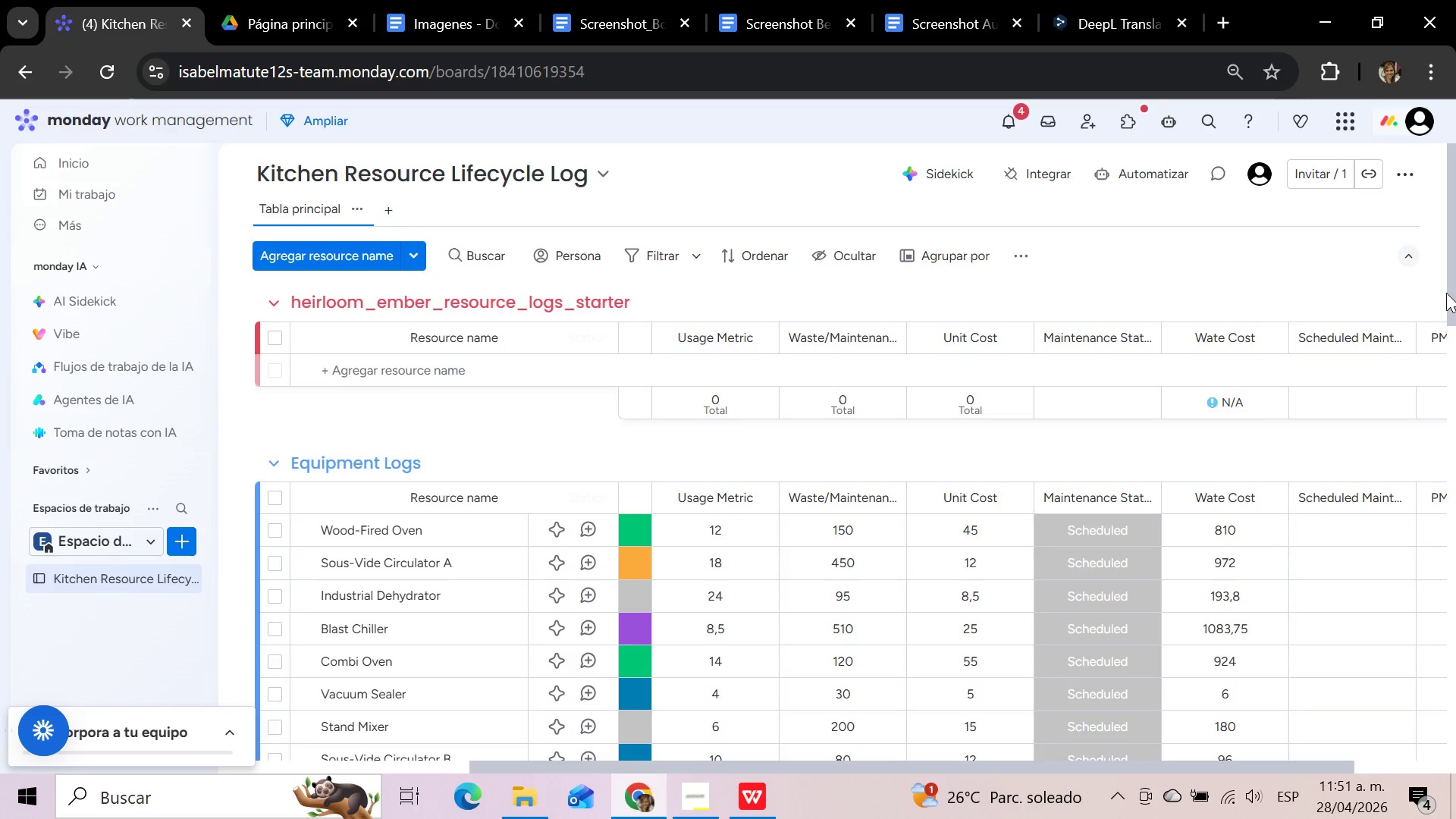 
wait(6.72)
 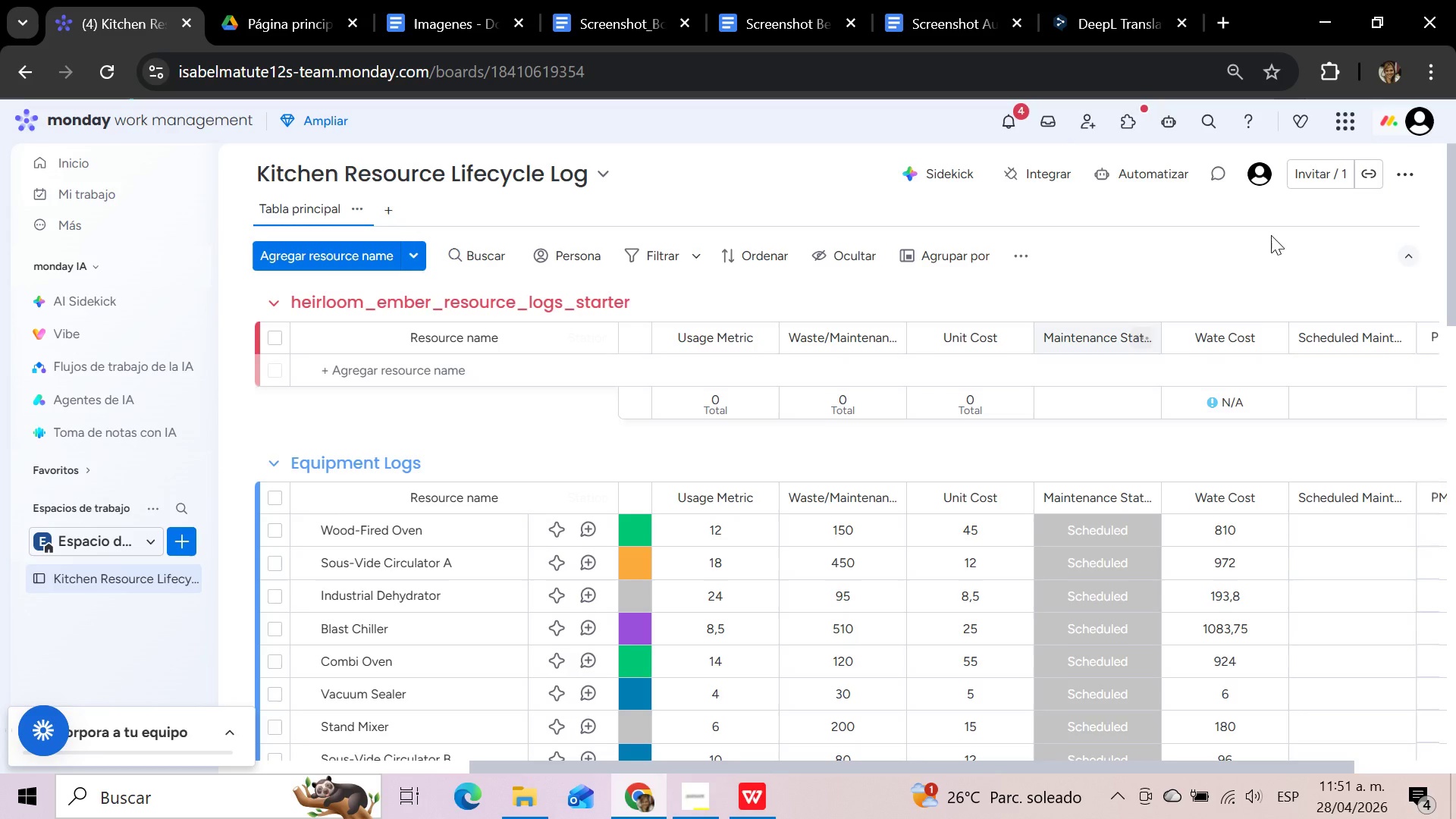 
left_click([1081, 539])
 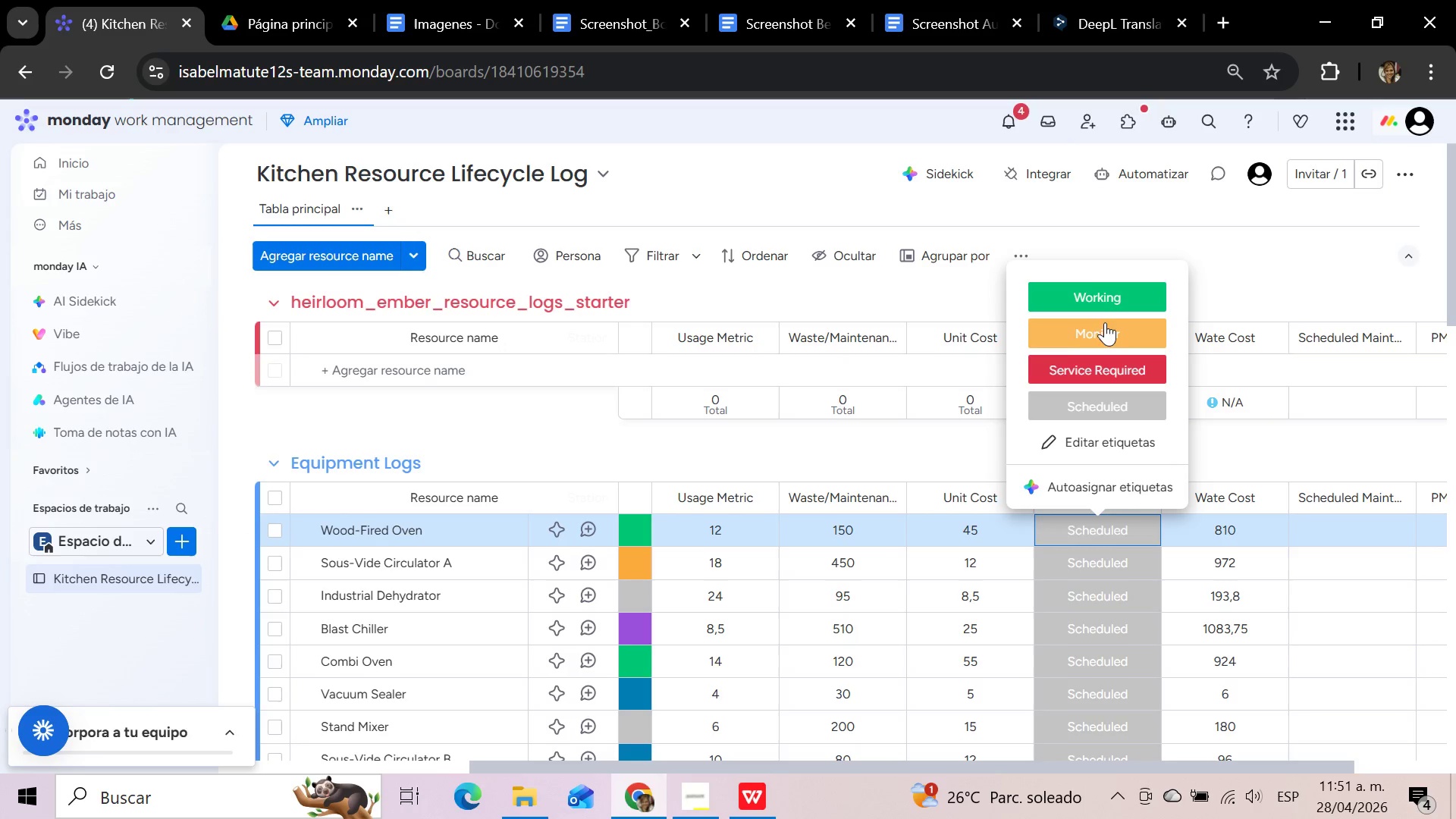 
left_click([1103, 291])
 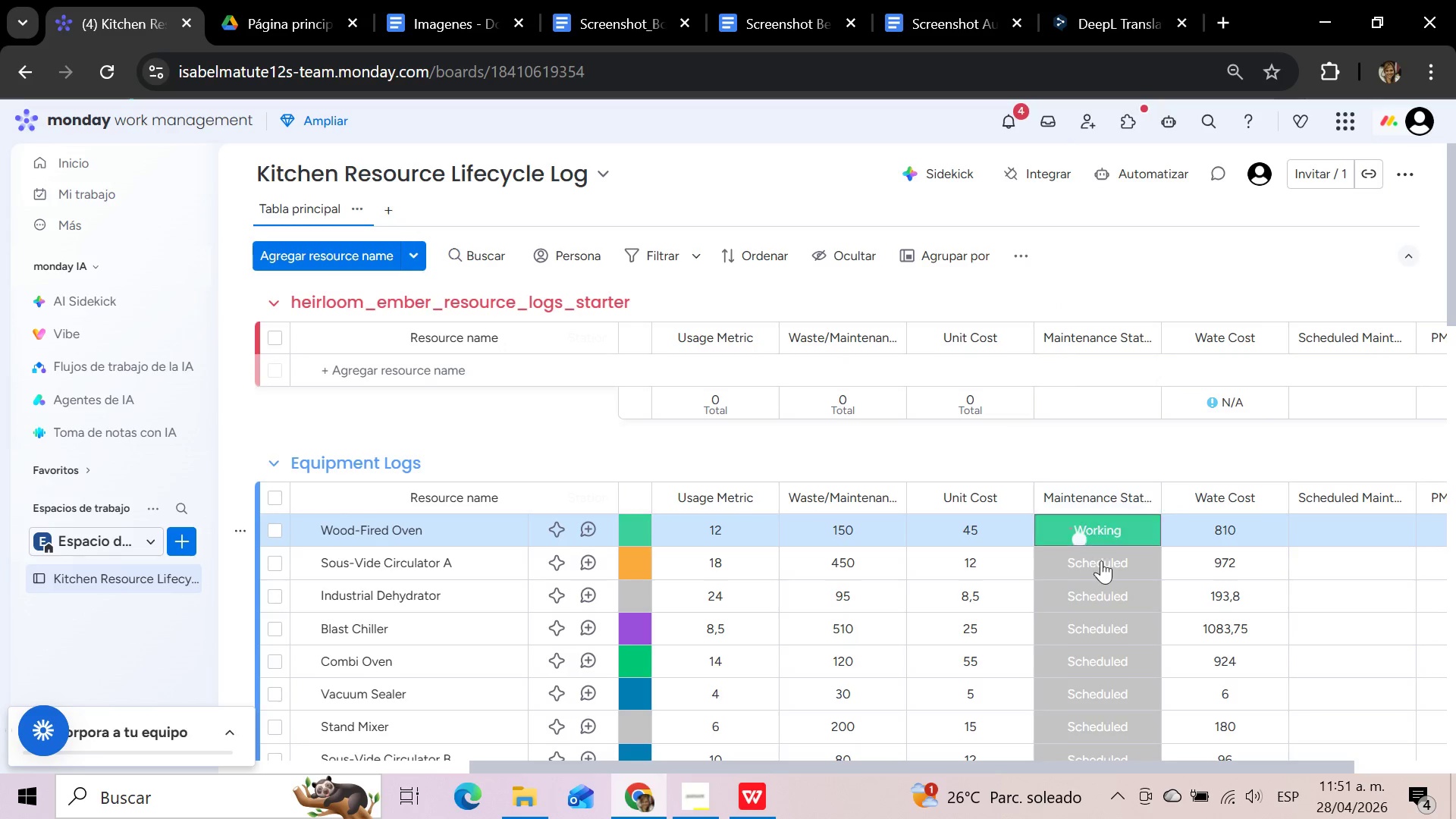 
left_click([1100, 562])
 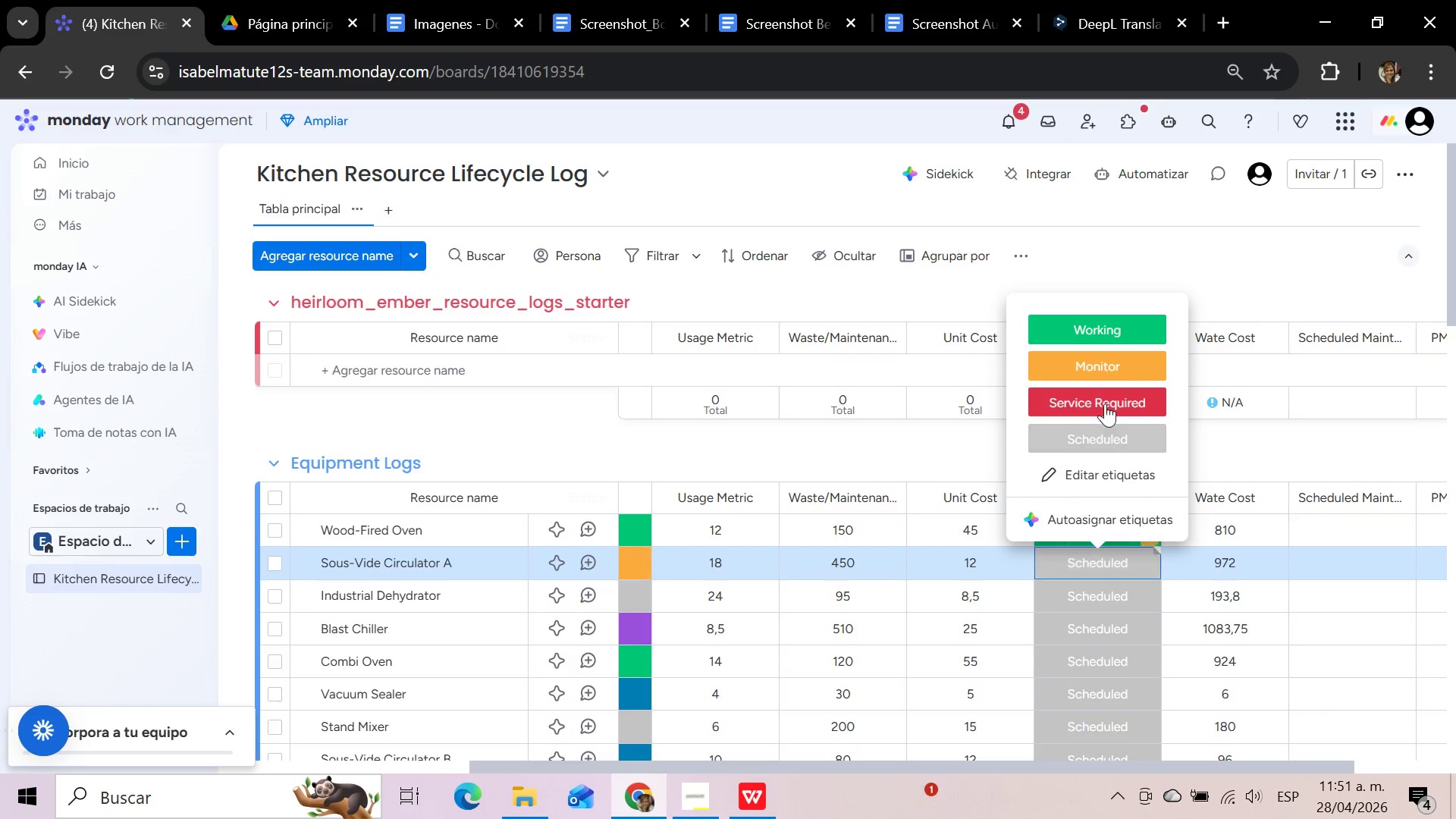 
left_click([1111, 369])
 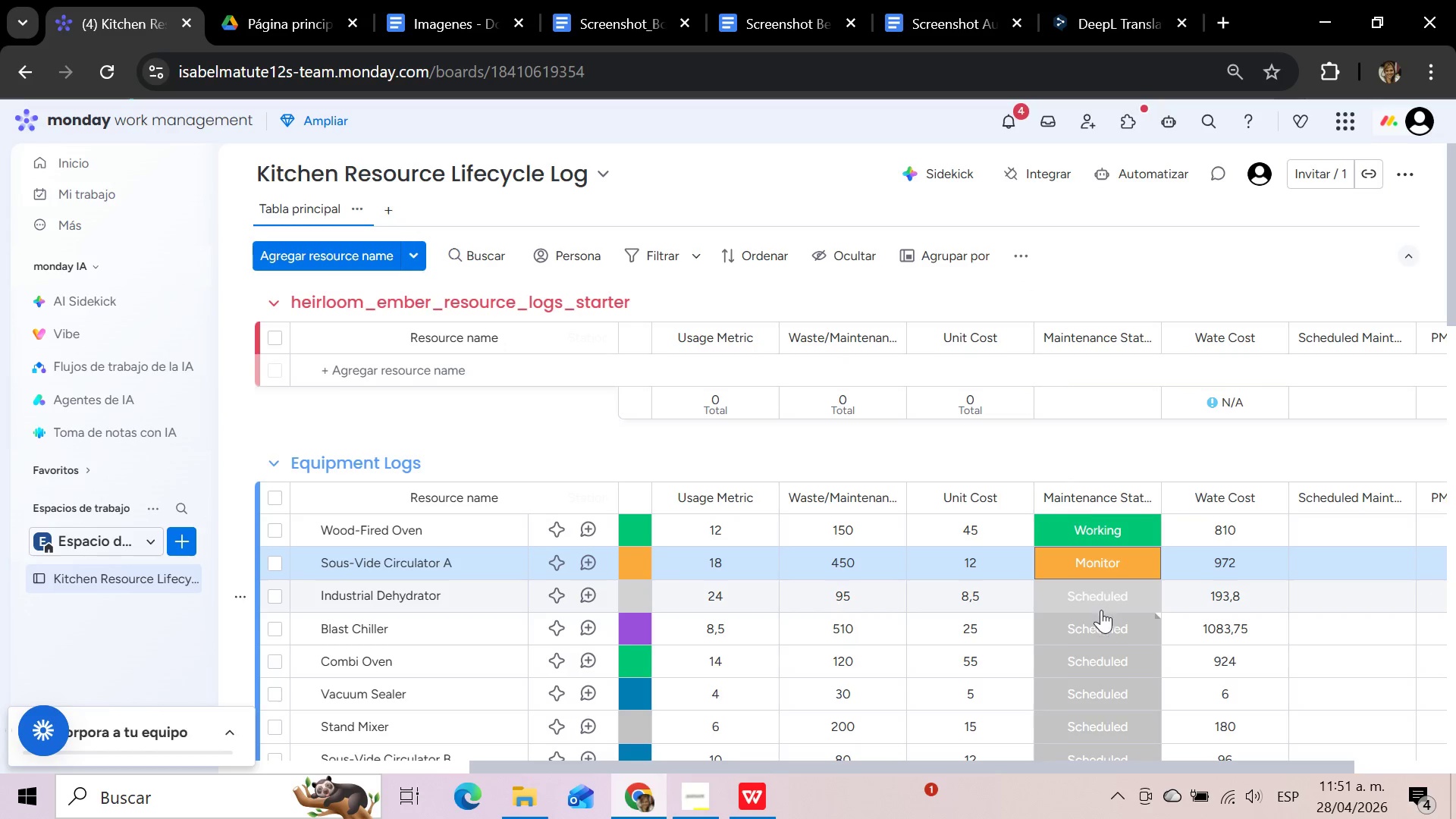 
left_click([1097, 635])
 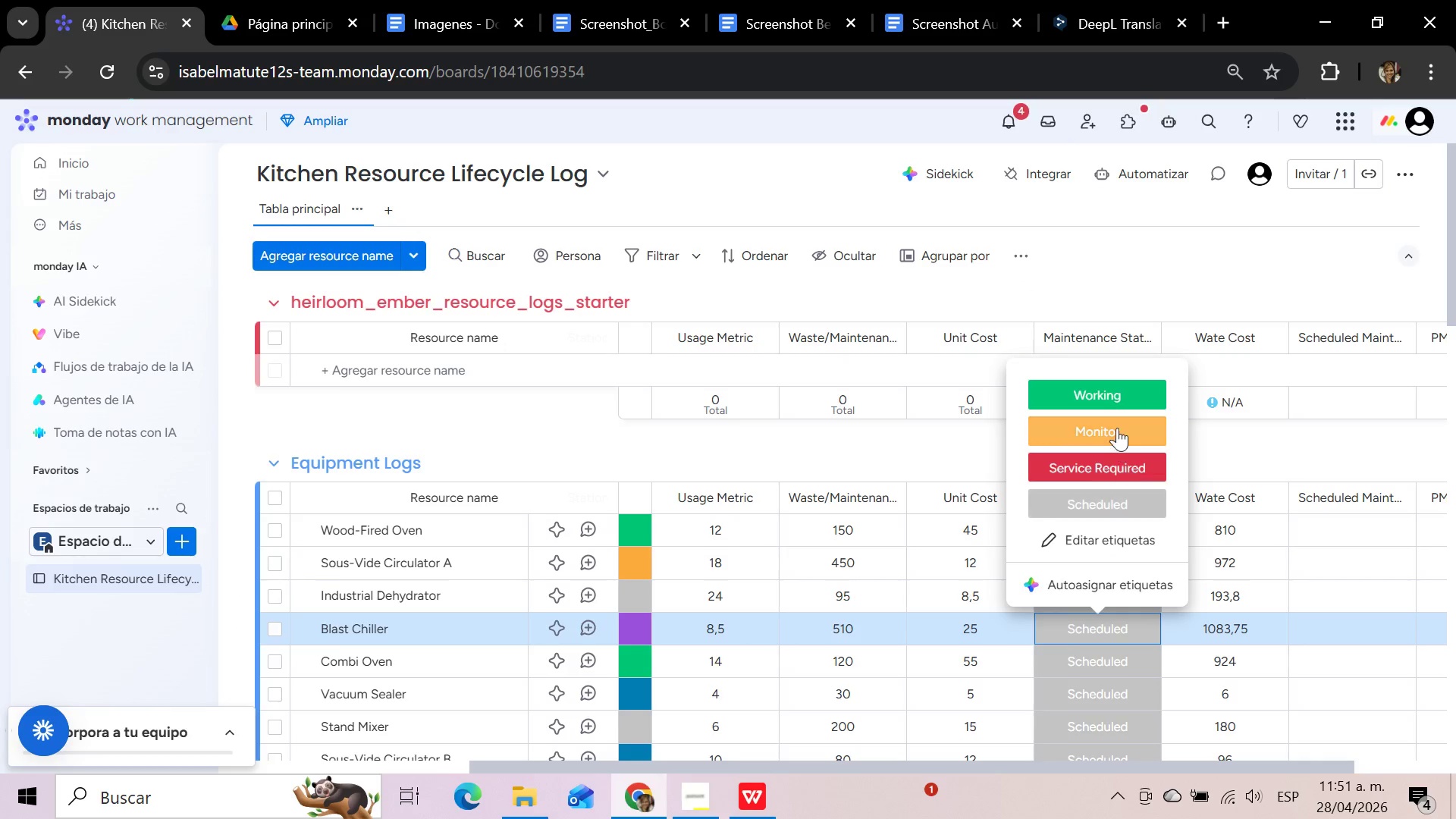 
left_click([1108, 469])
 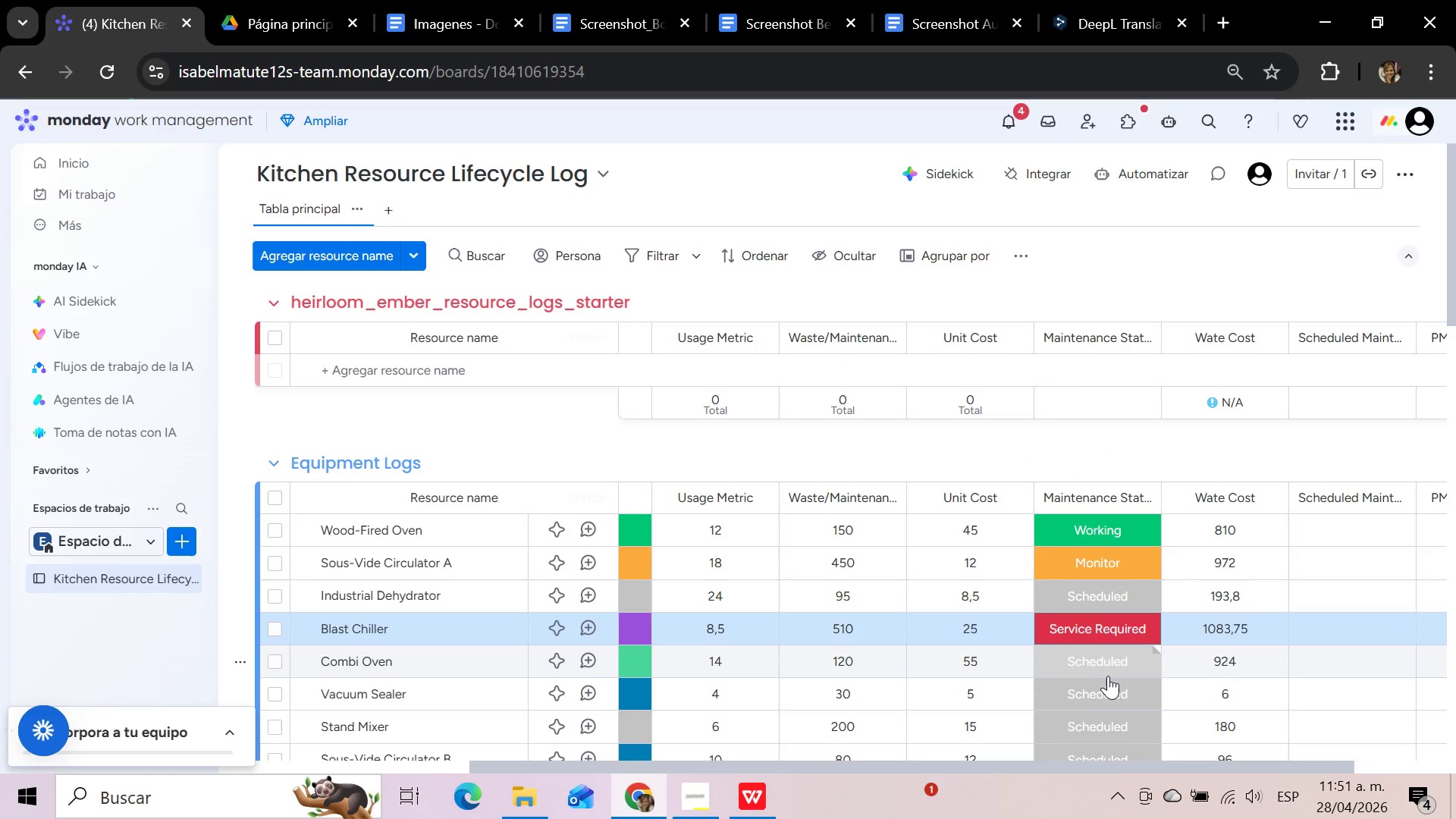 
left_click([1109, 673])
 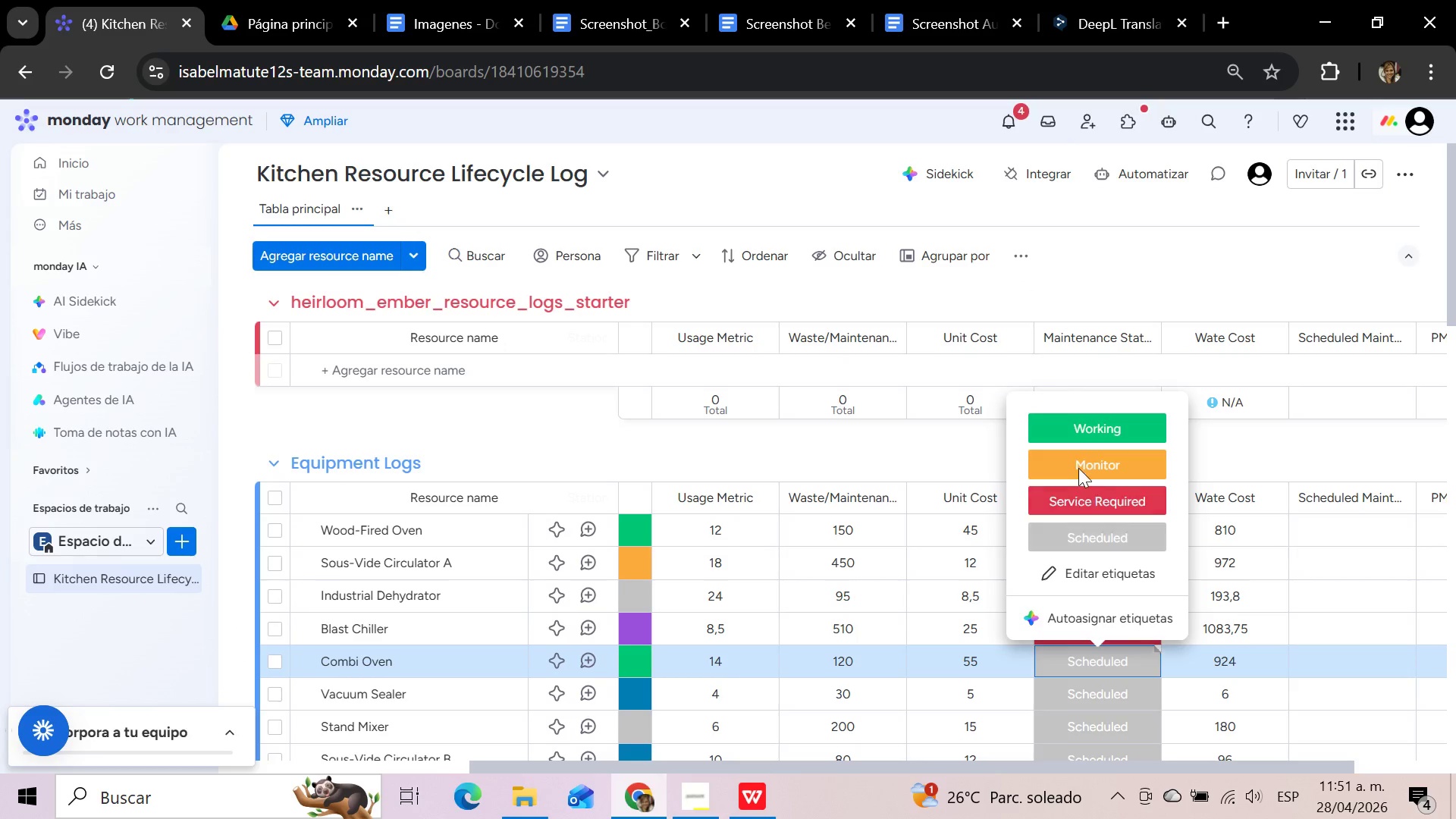 
left_click([1078, 431])
 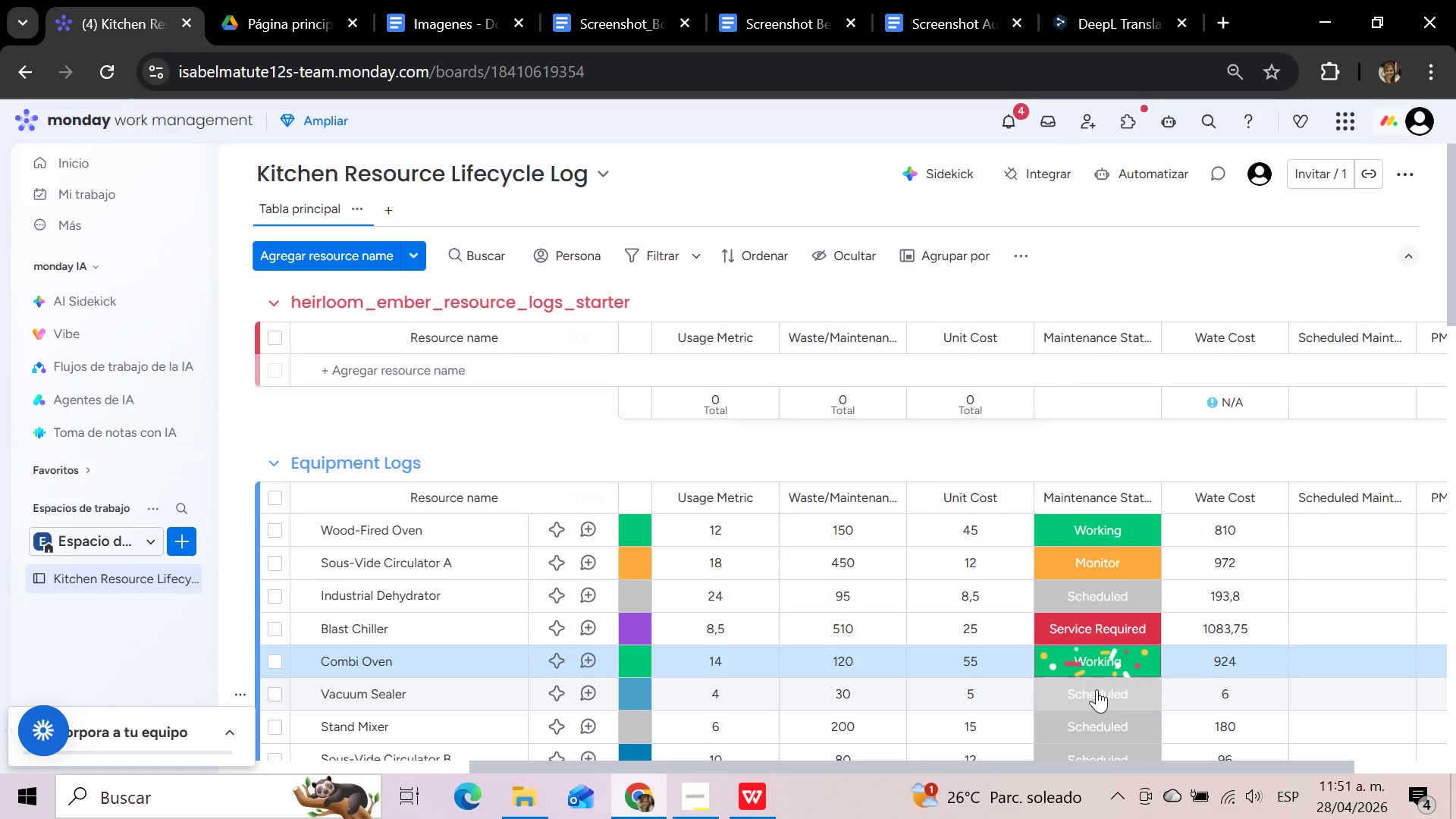 
left_click([1097, 689])
 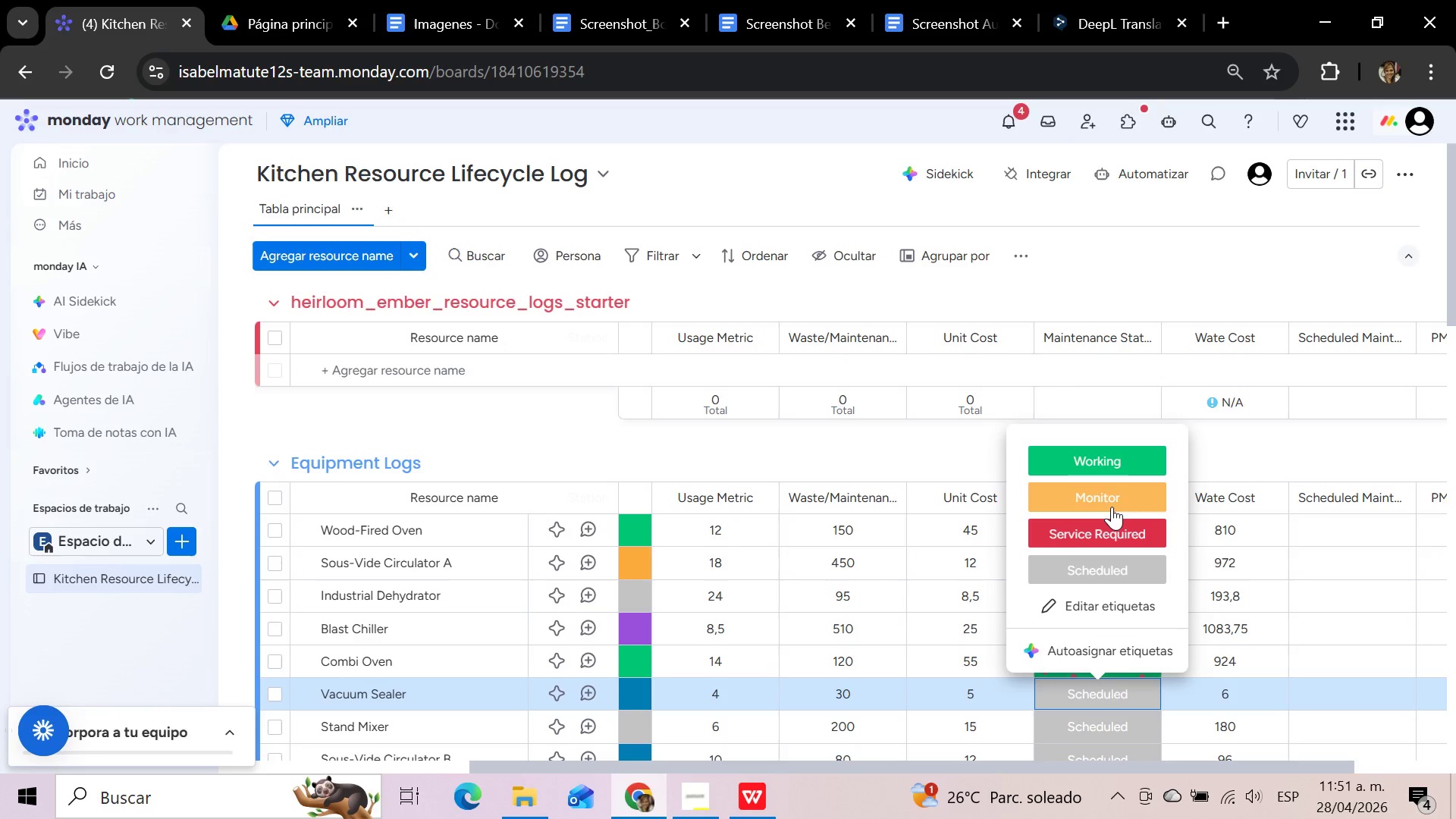 
left_click([1112, 506])
 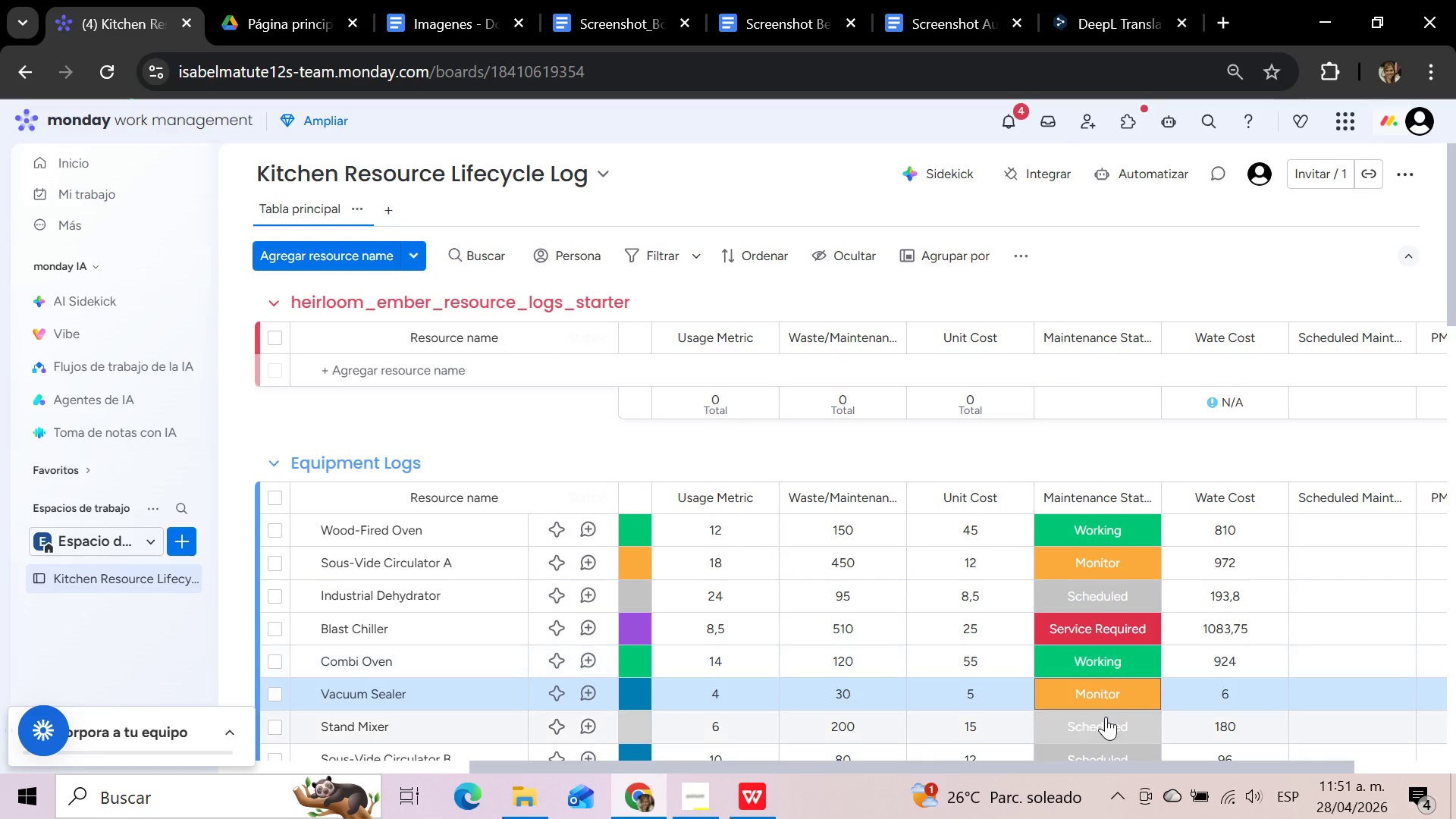 
left_click([1103, 727])
 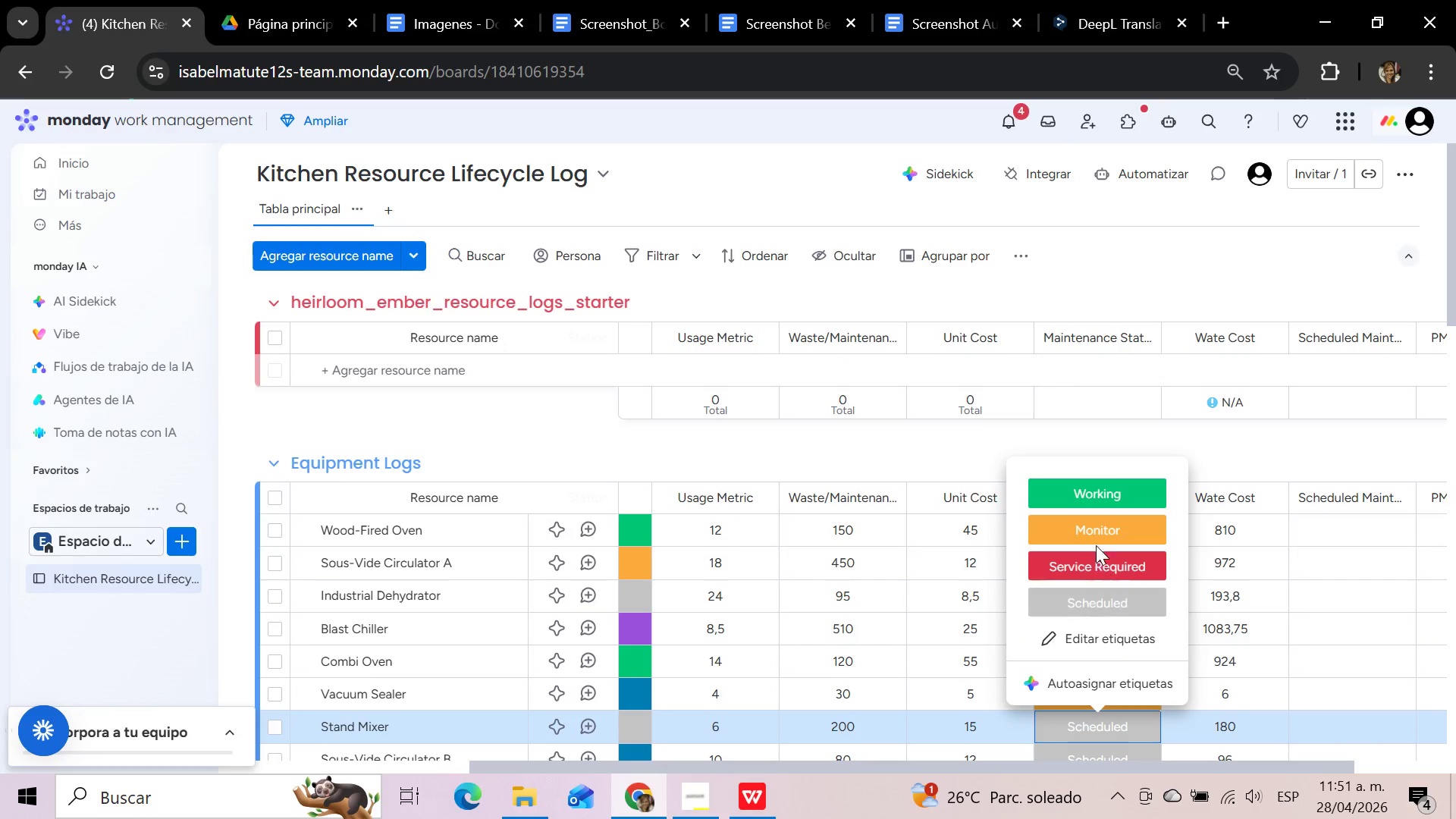 
left_click([1094, 526])
 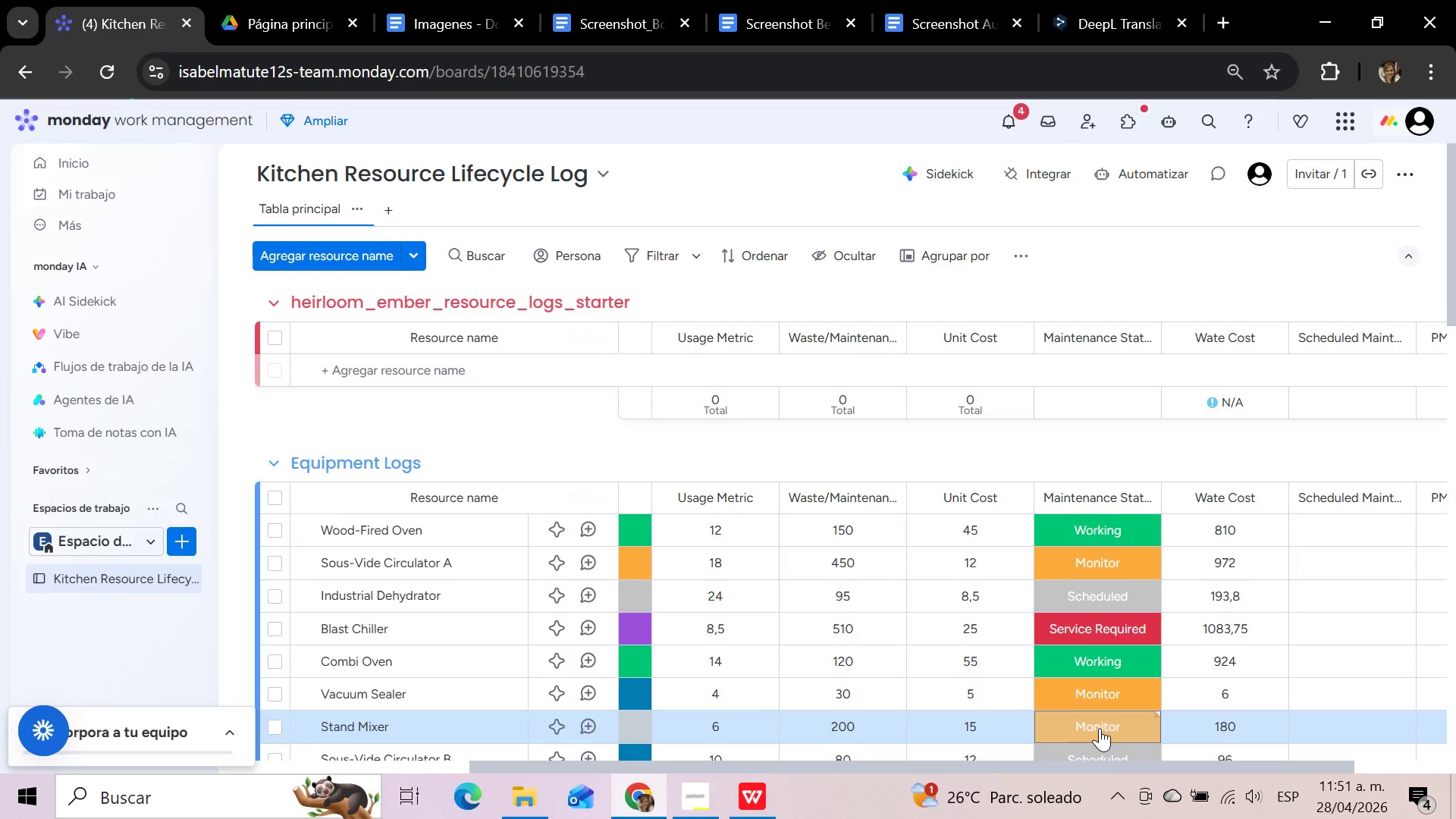 
scroll: coordinate [1100, 728], scroll_direction: down, amount: 3.0
 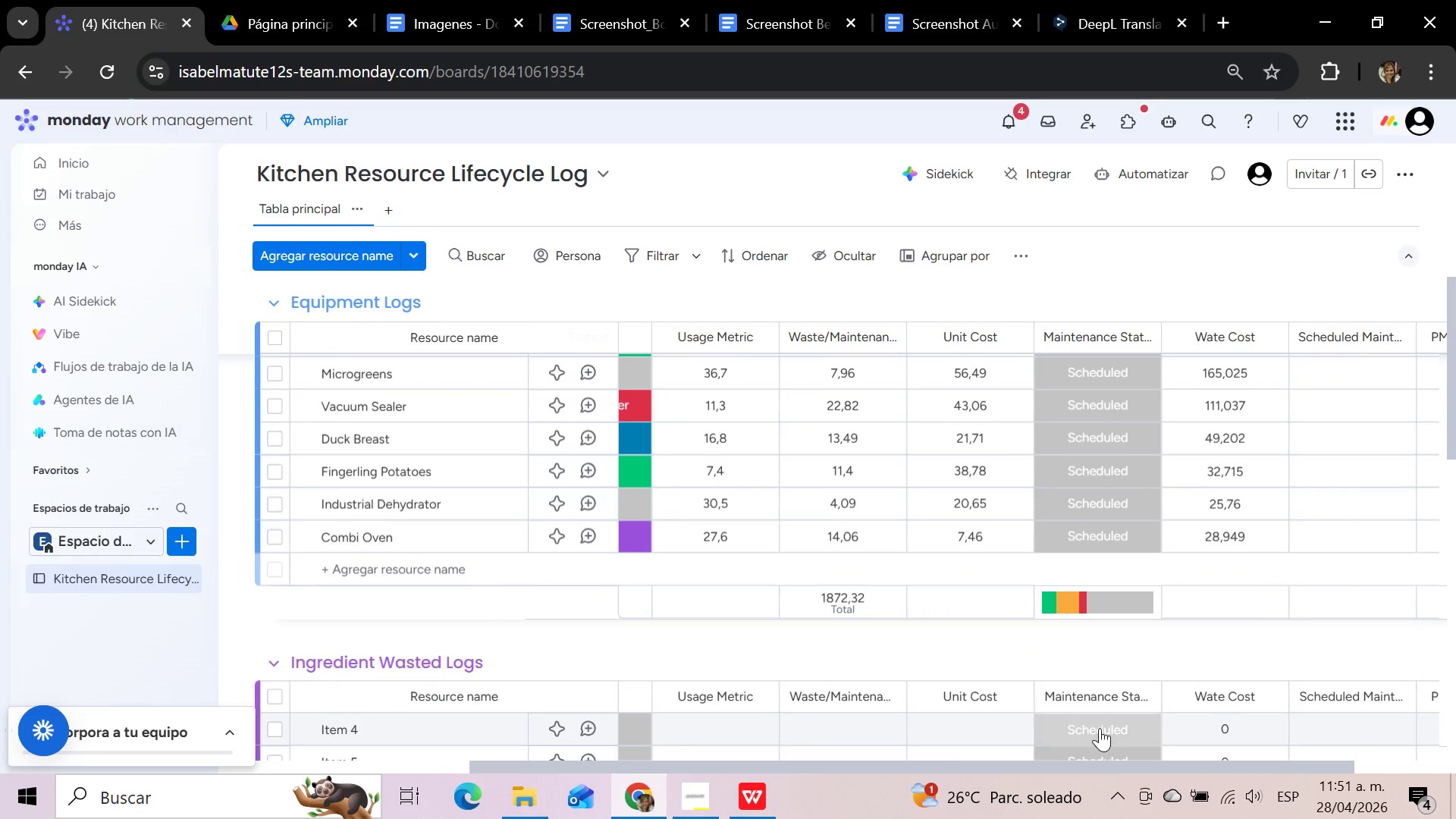 
scroll: coordinate [1098, 699], scroll_direction: up, amount: 1.0
 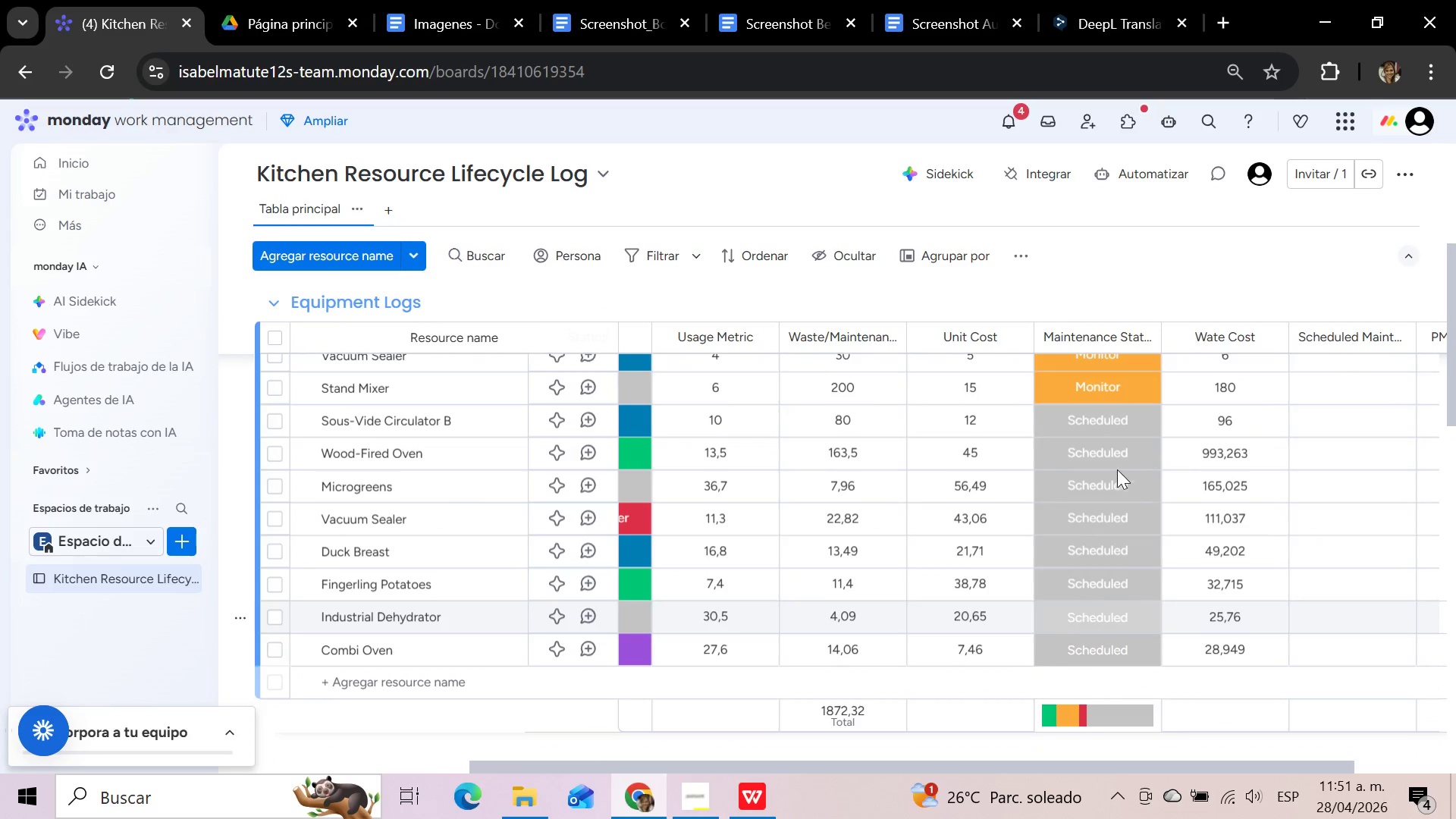 
left_click([1123, 428])
 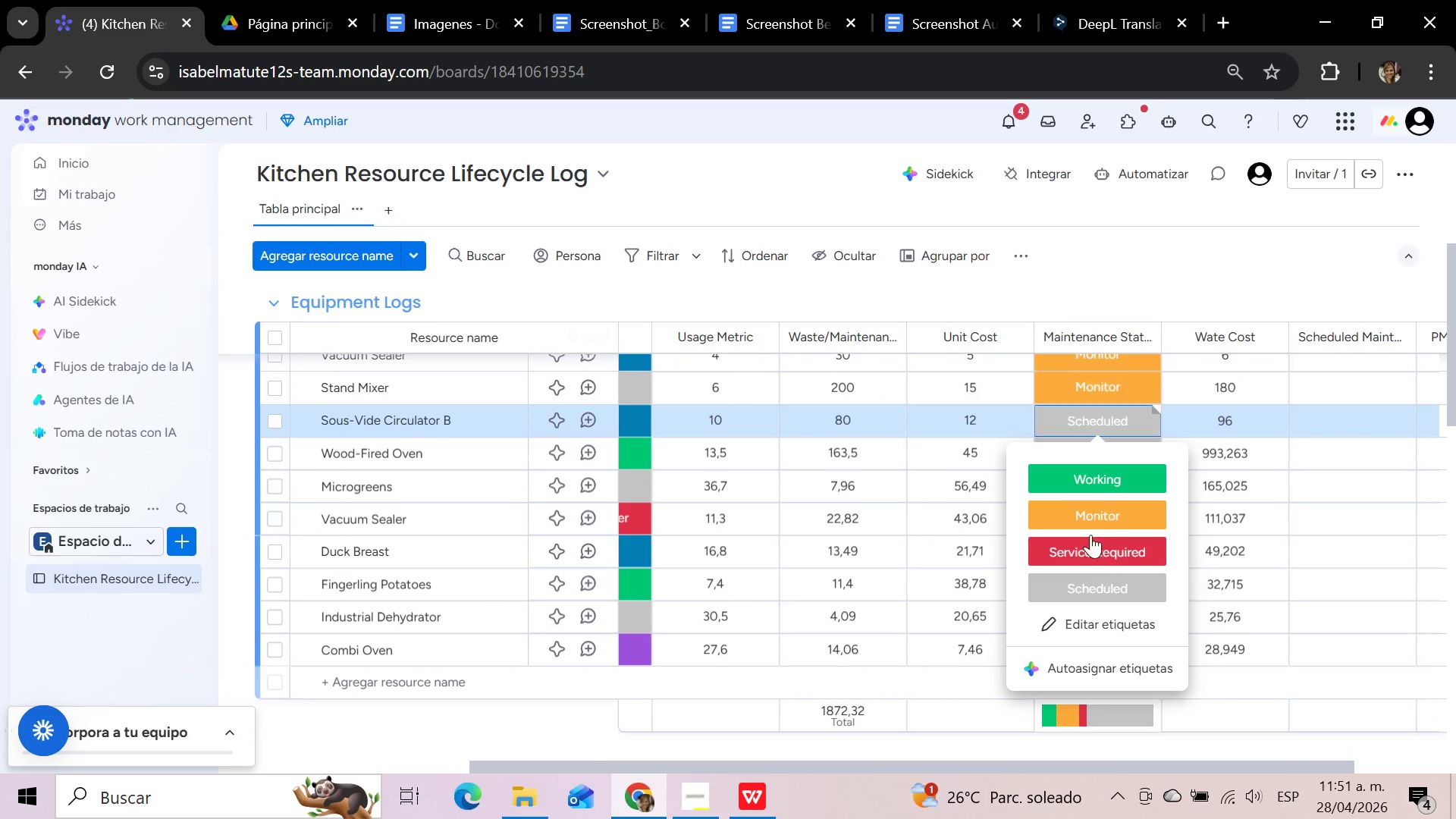 
left_click([1085, 554])
 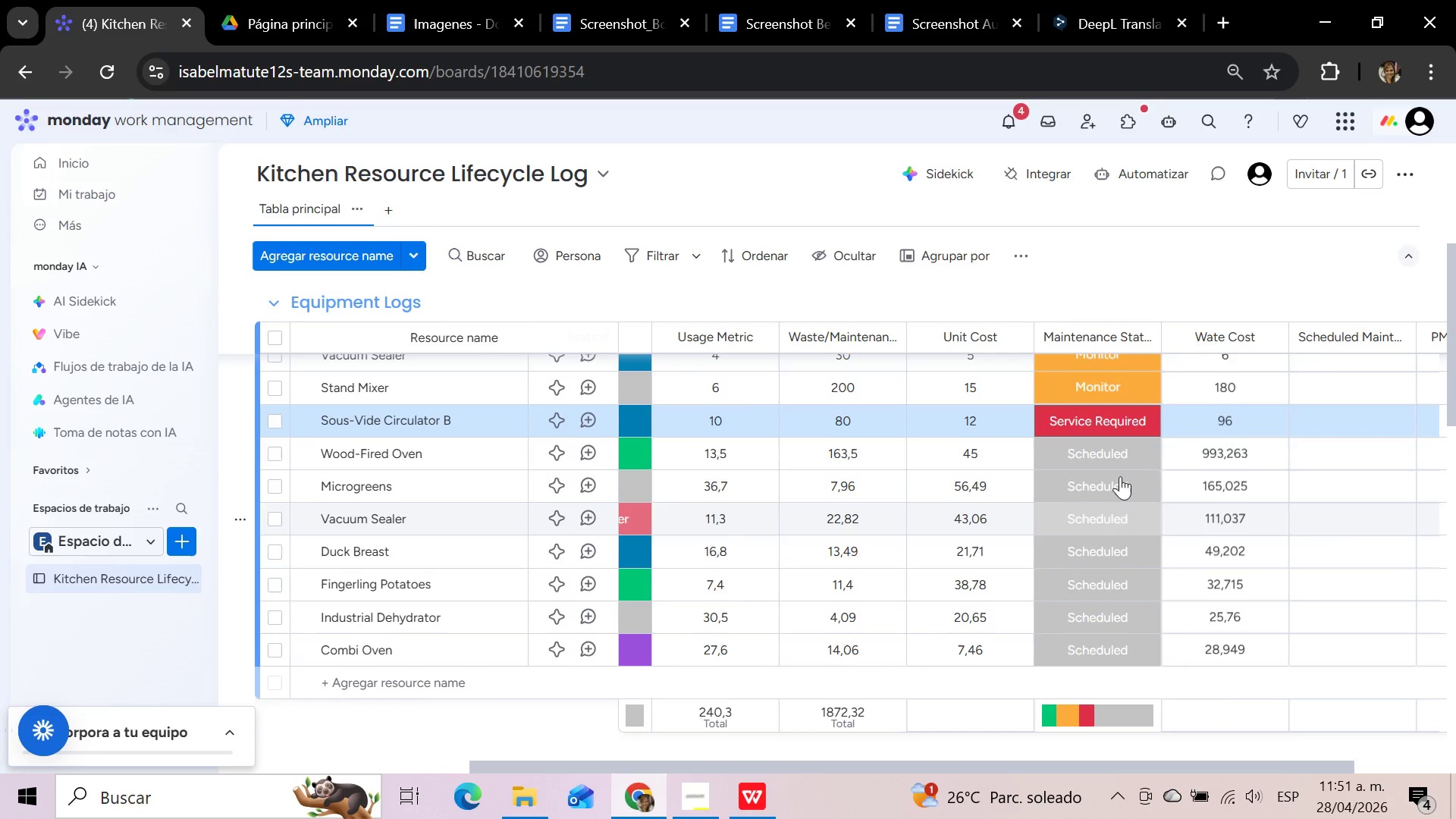 
left_click([1121, 454])
 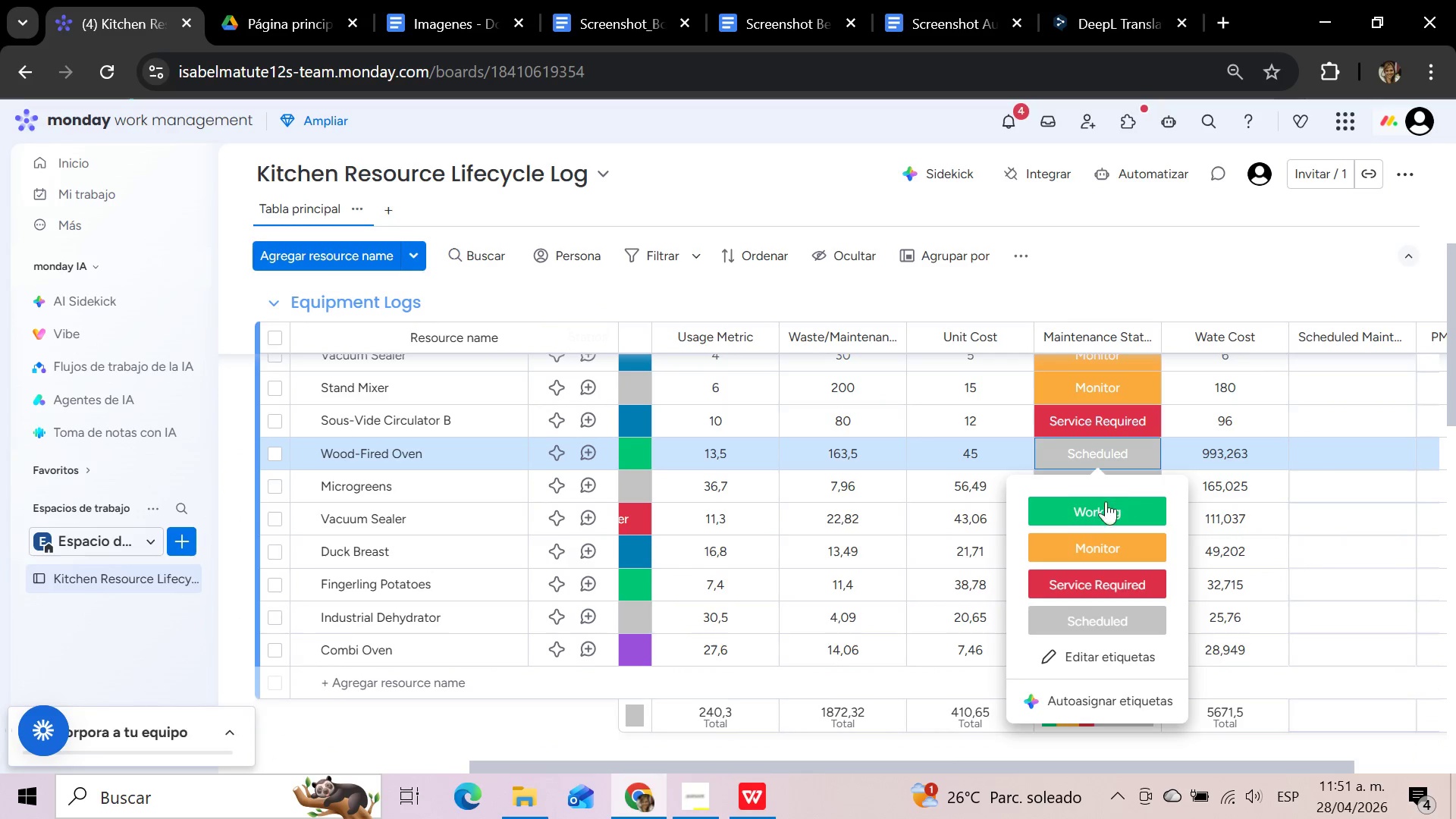 
left_click([1095, 543])
 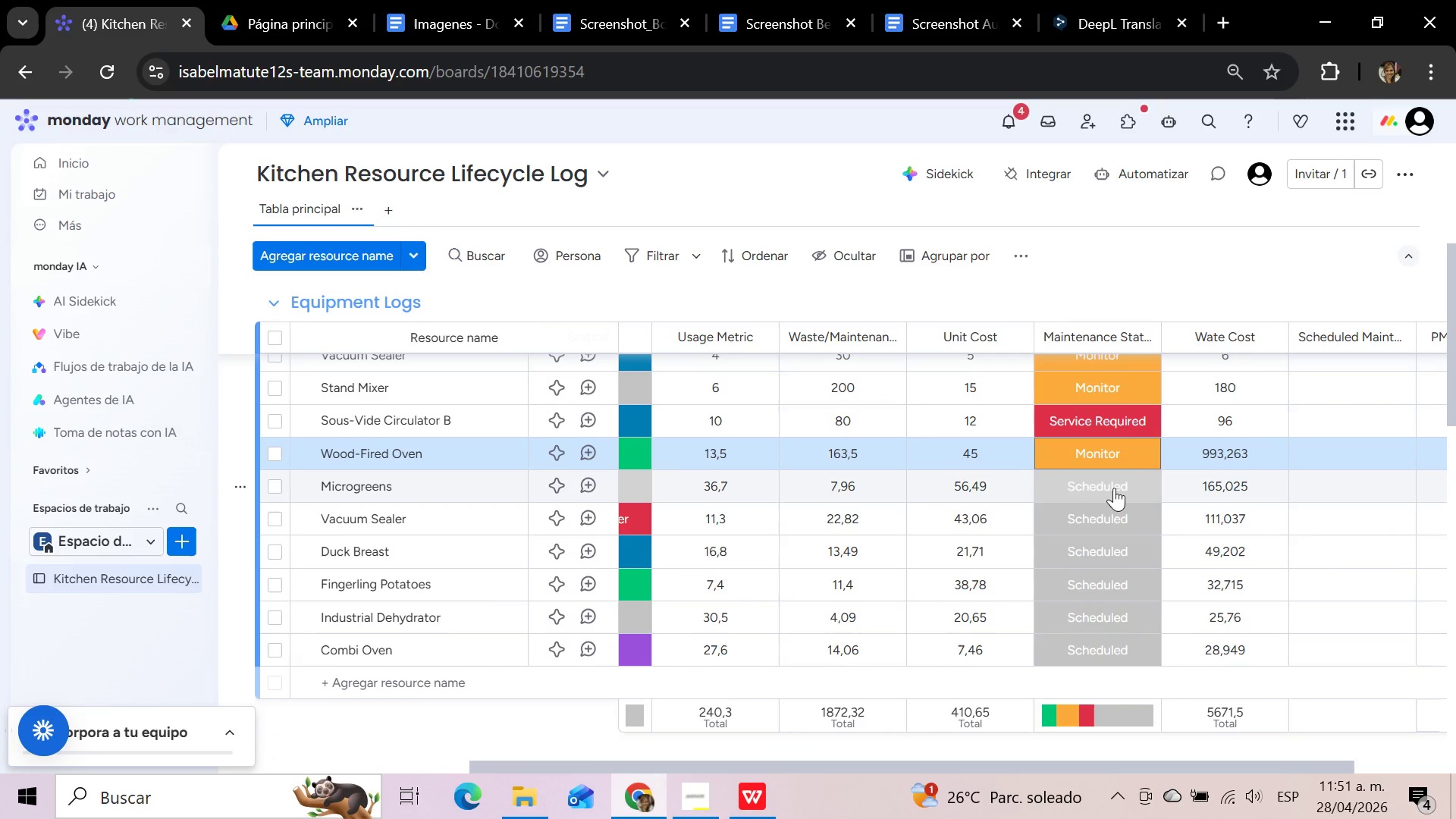 
left_click([1114, 487])
 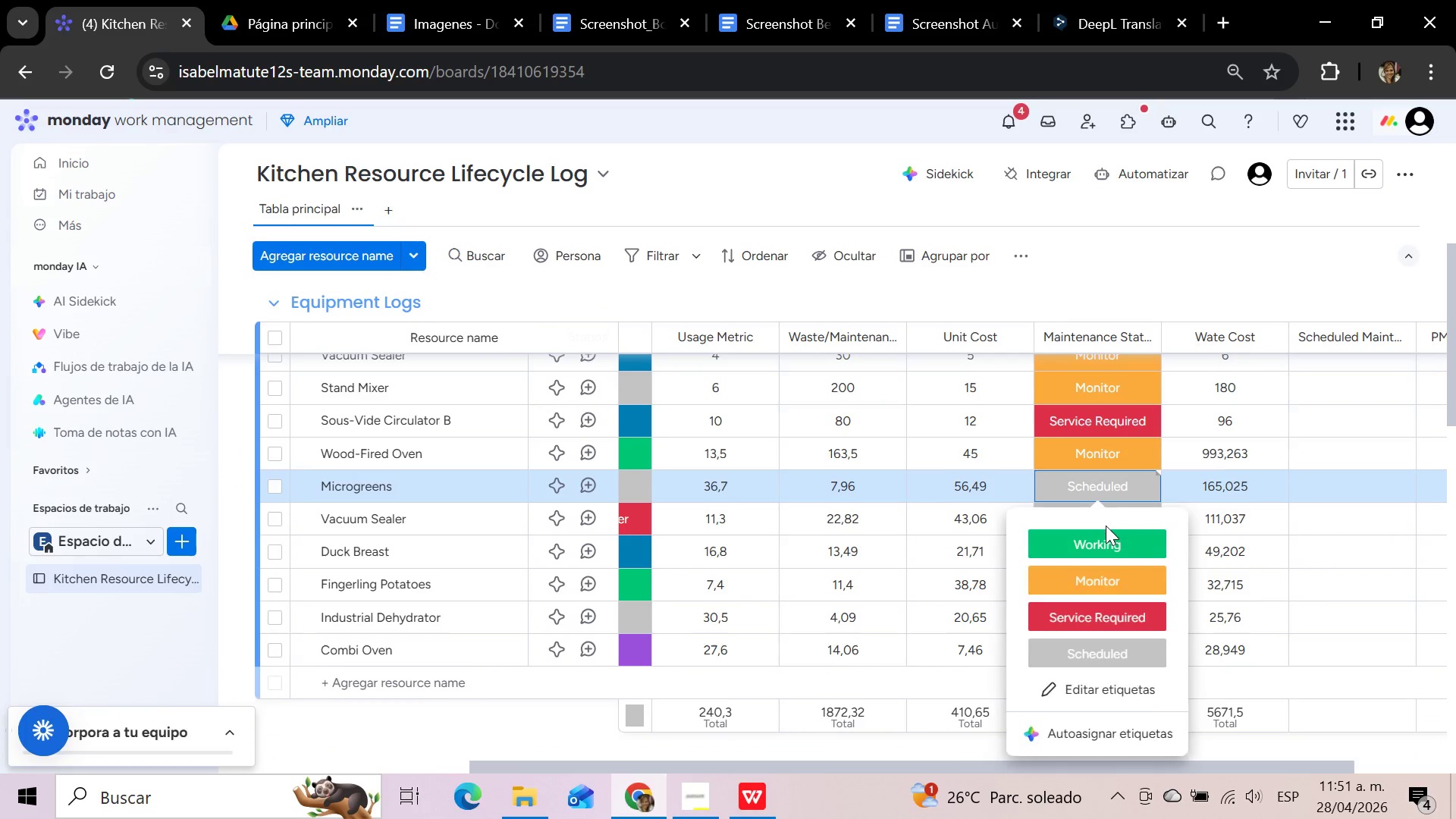 
left_click([1101, 544])
 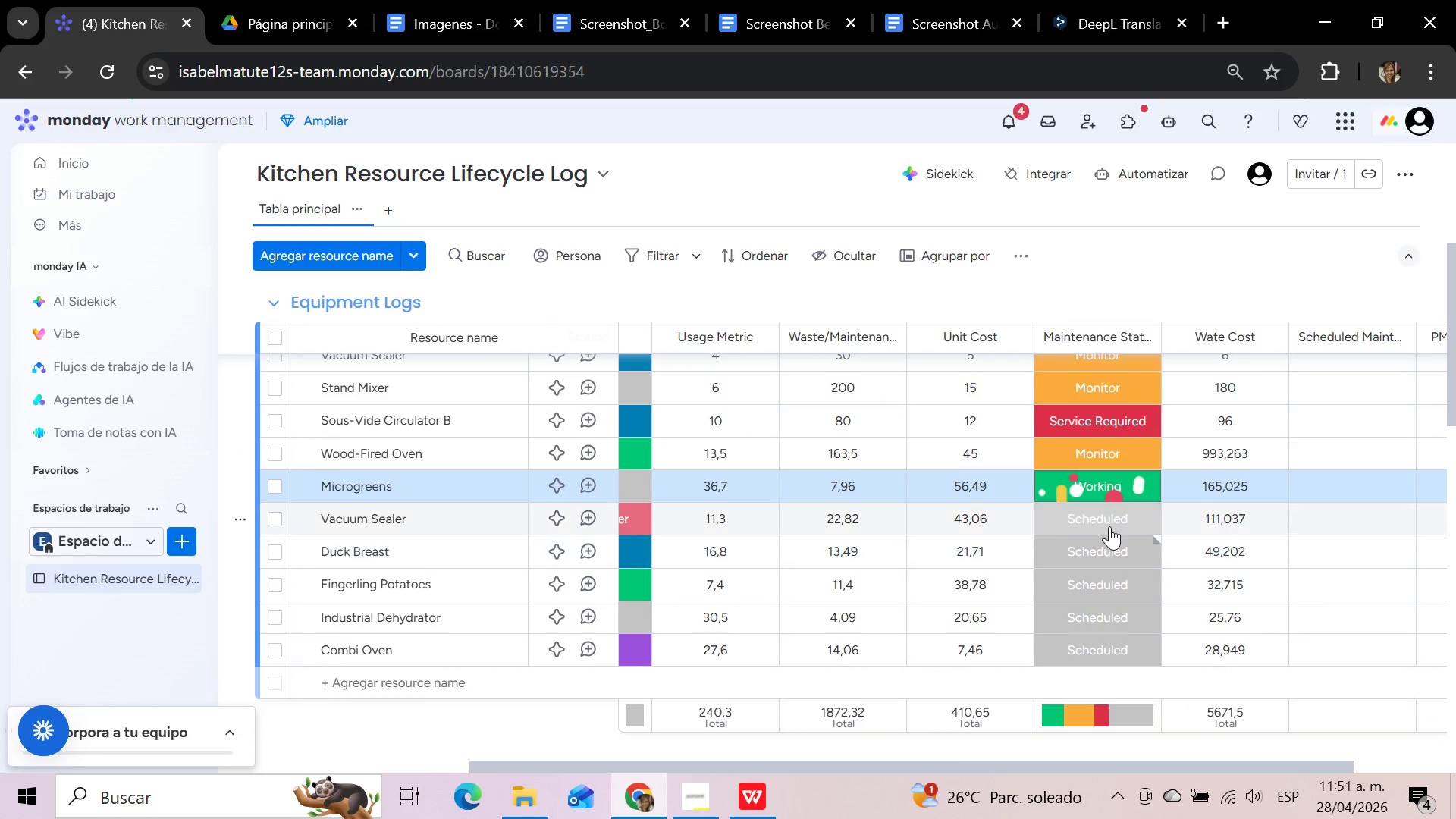 
left_click([1109, 522])
 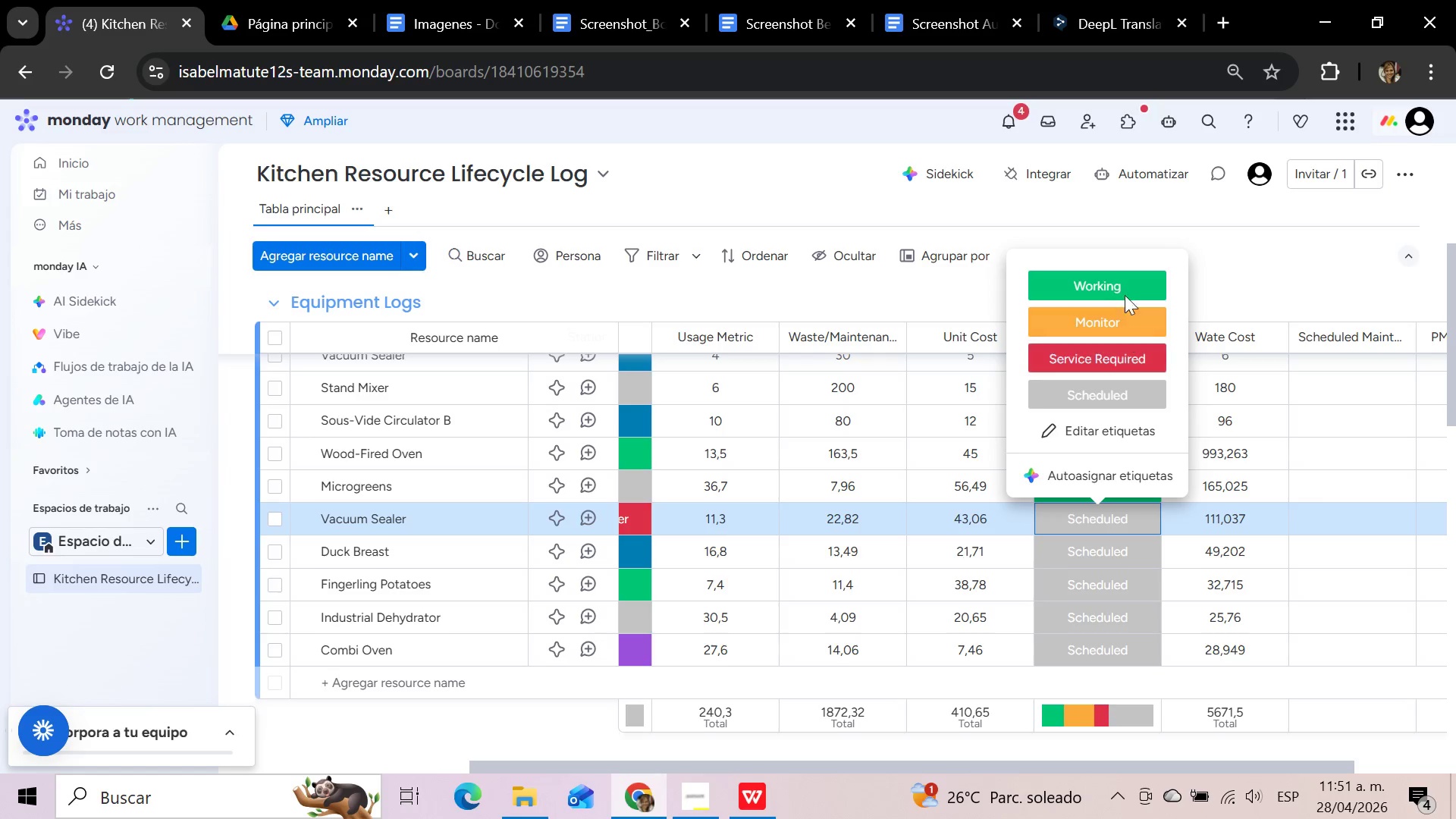 
left_click([1125, 281])
 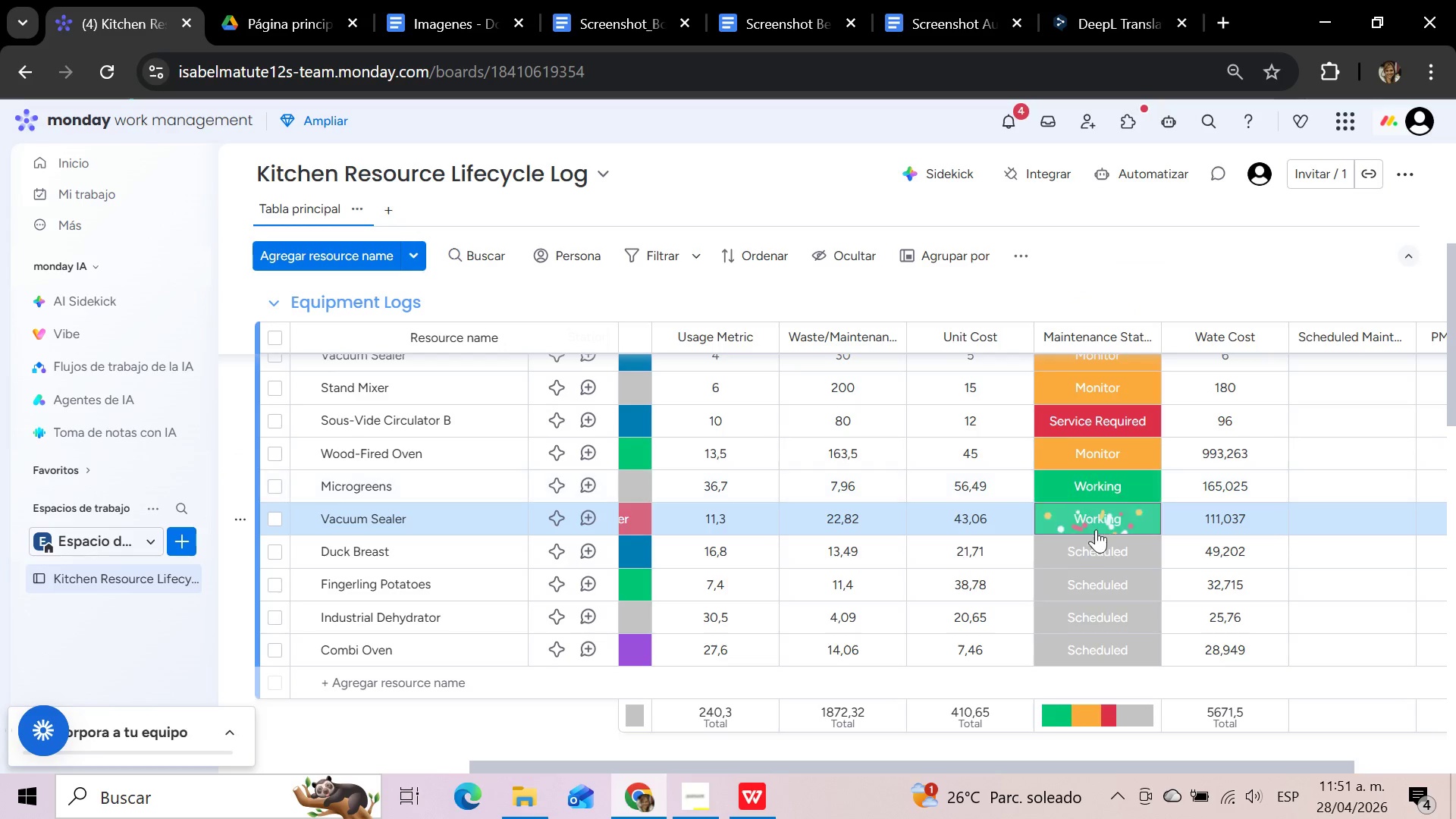 
left_click([1096, 552])
 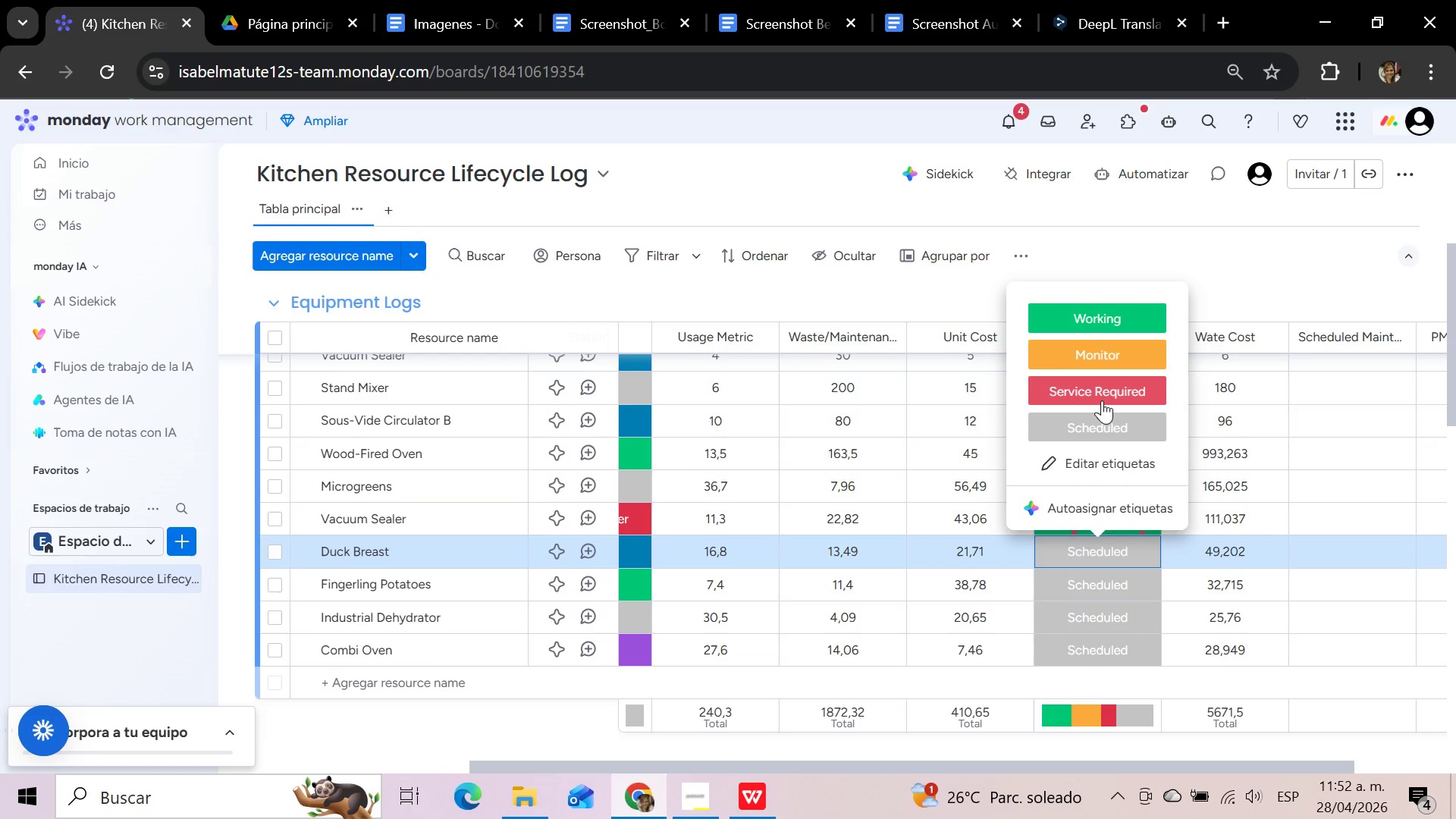 
left_click([1102, 400])
 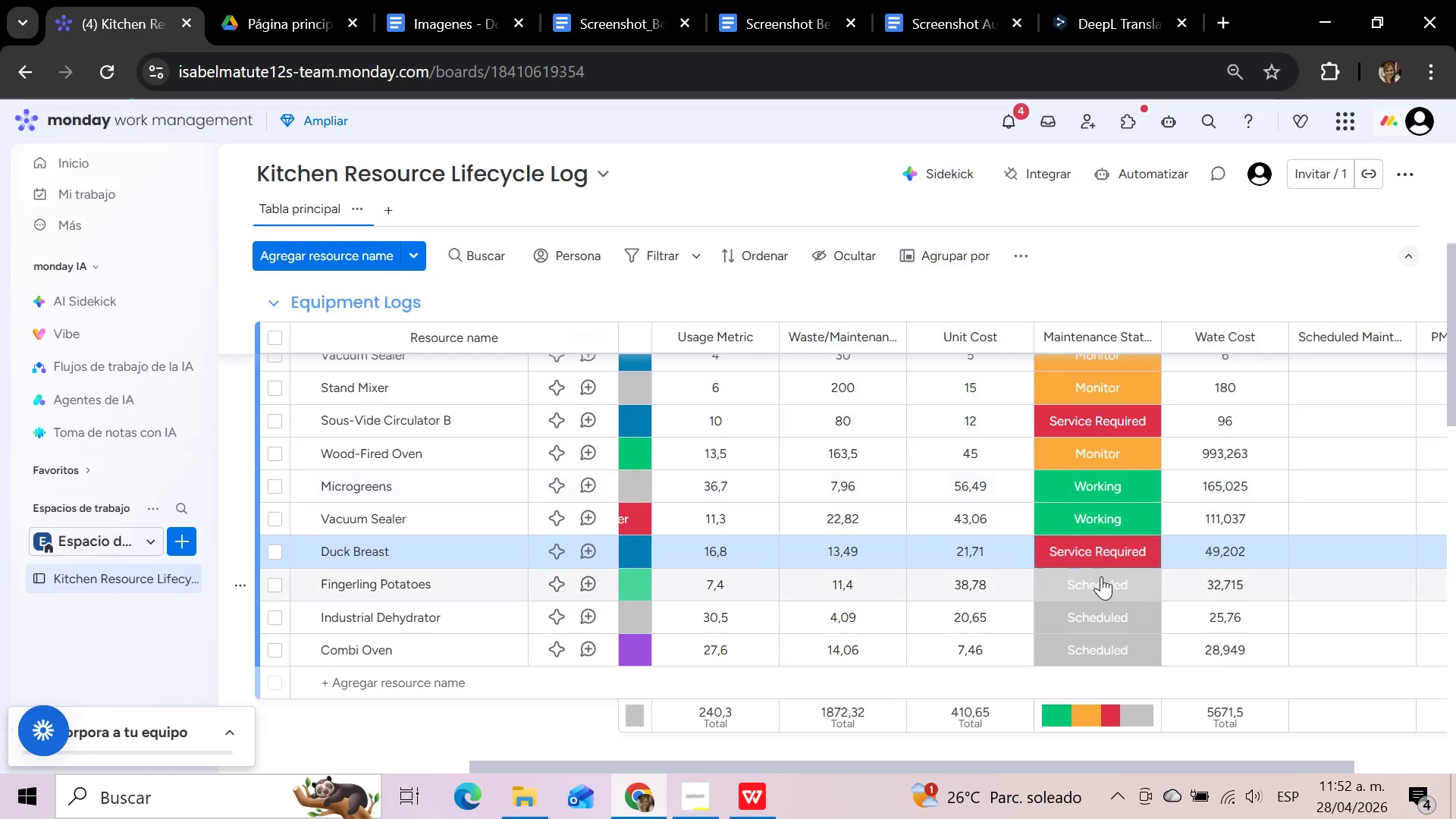 
left_click([1101, 577])
 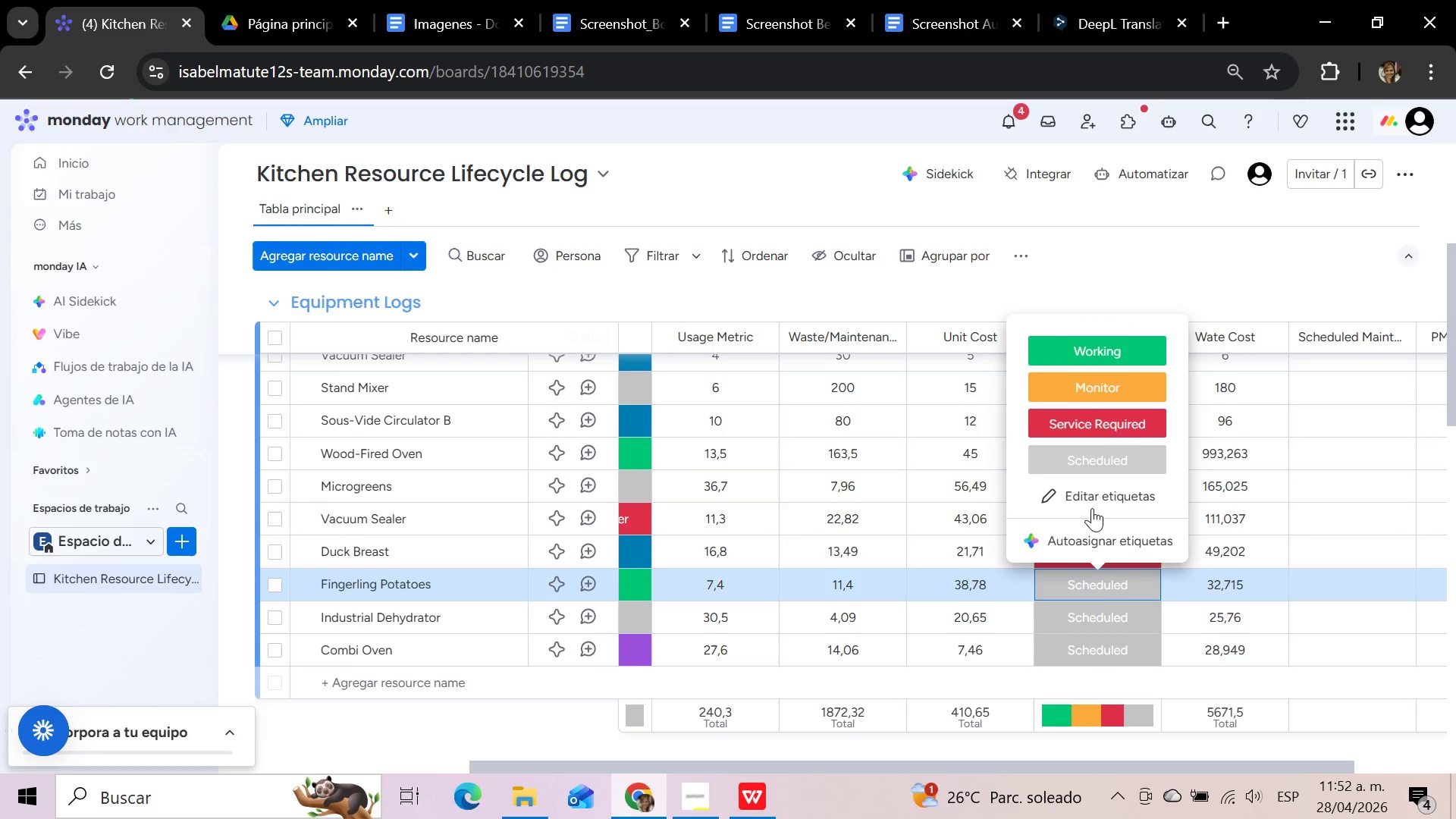 
left_click([1093, 610])
 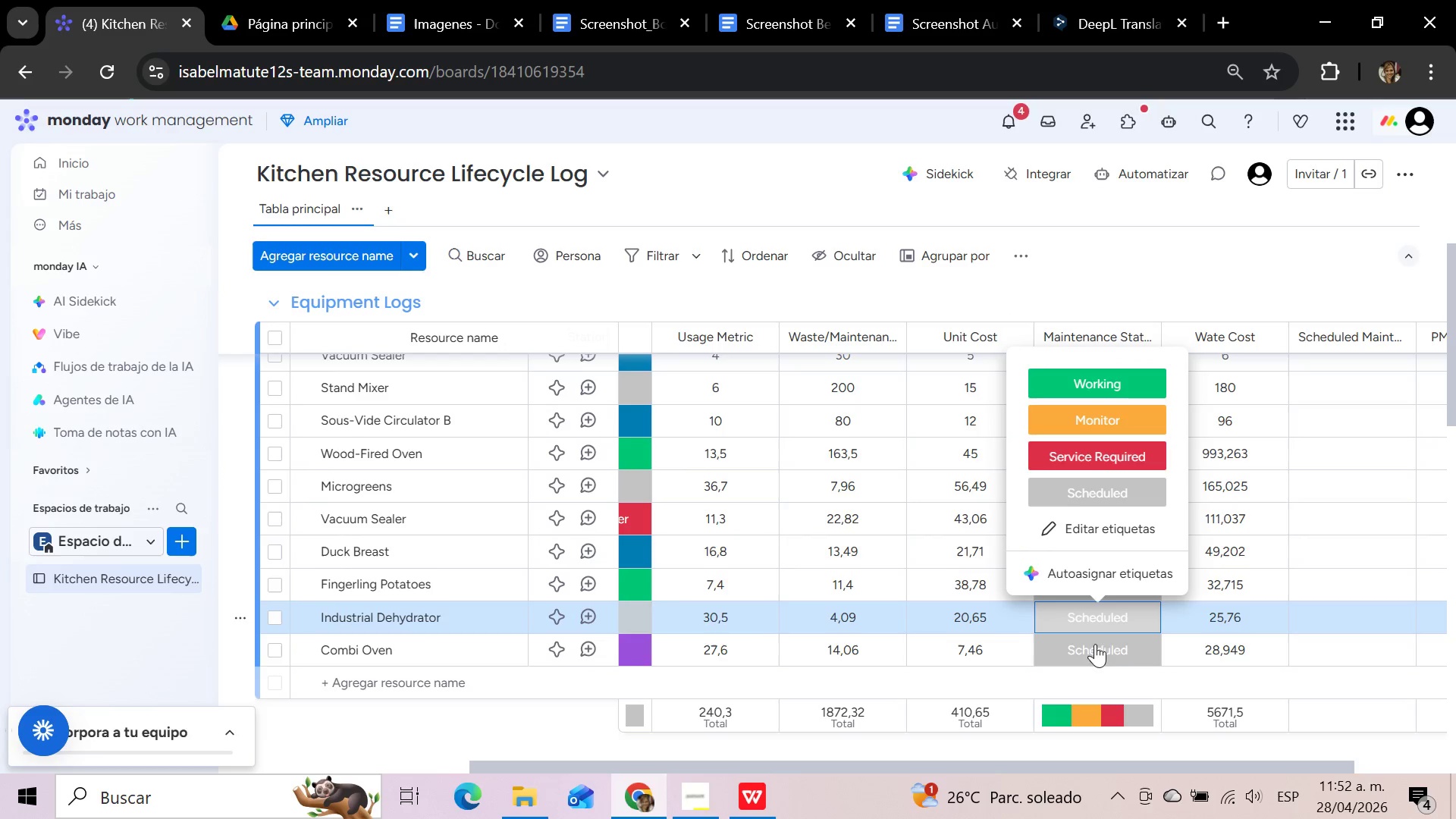 
left_click([1092, 657])
 